 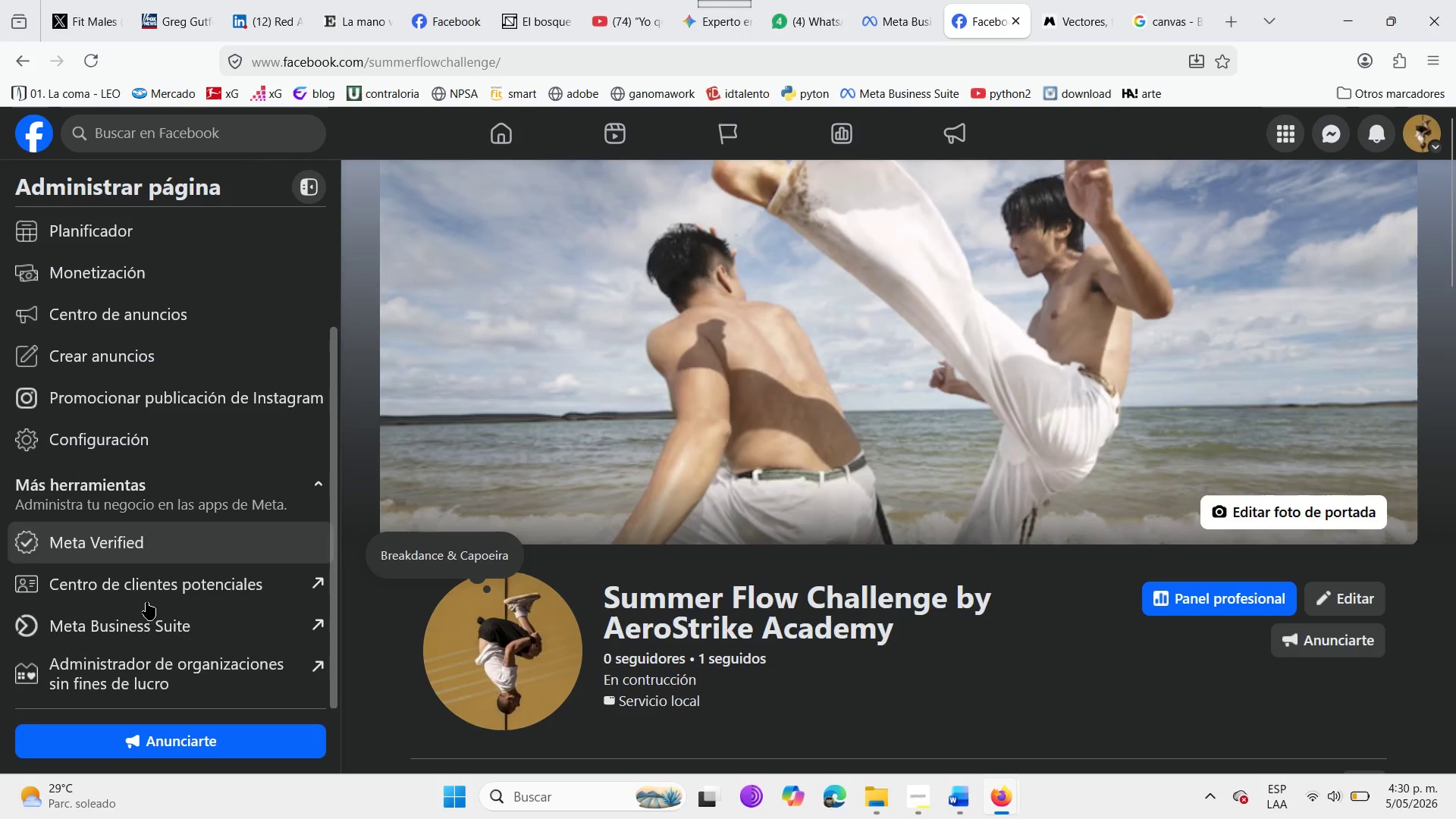 
scroll: coordinate [968, 578], scroll_direction: down, amount: 21.0
 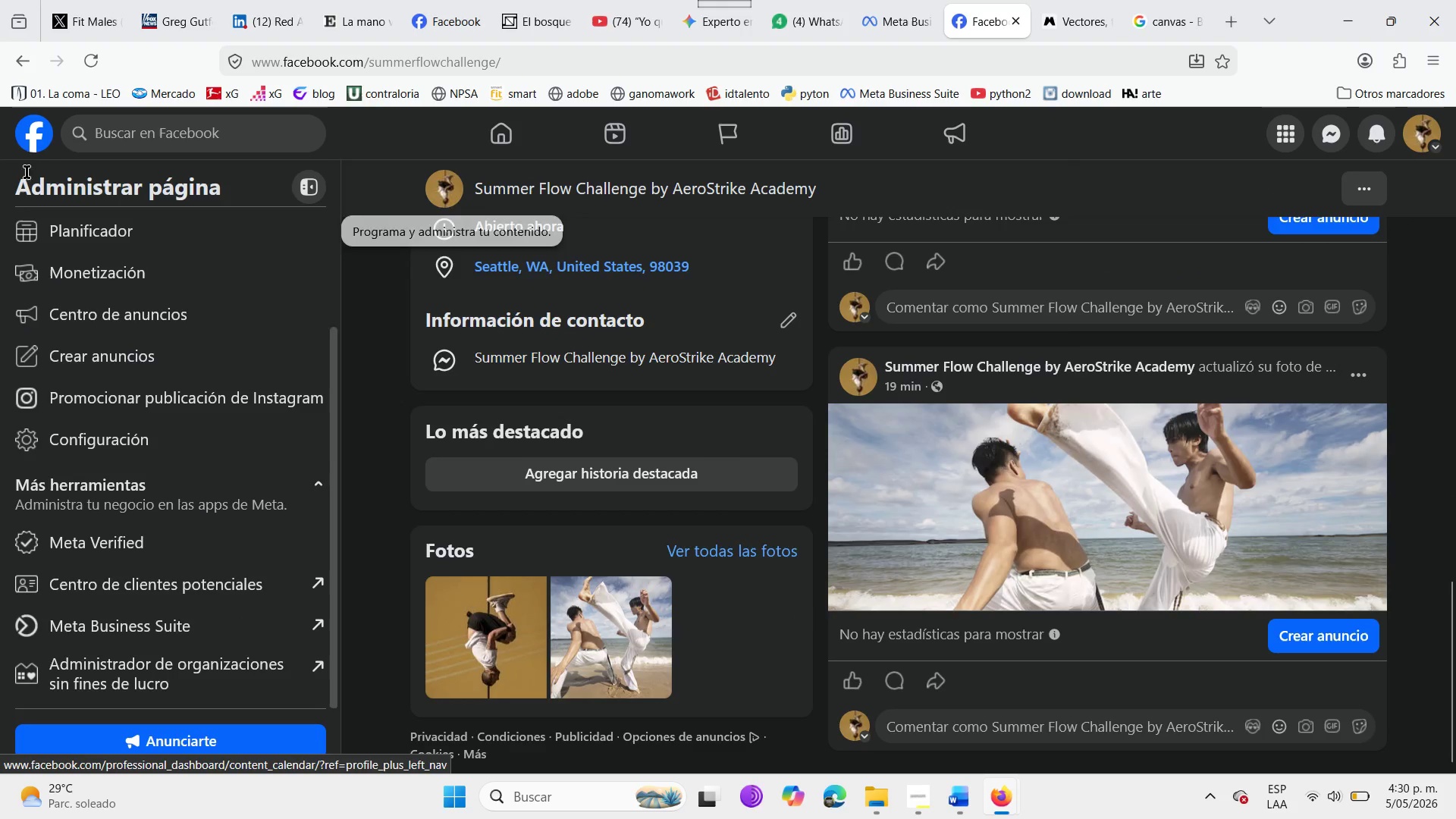 
left_click([30, 143])
 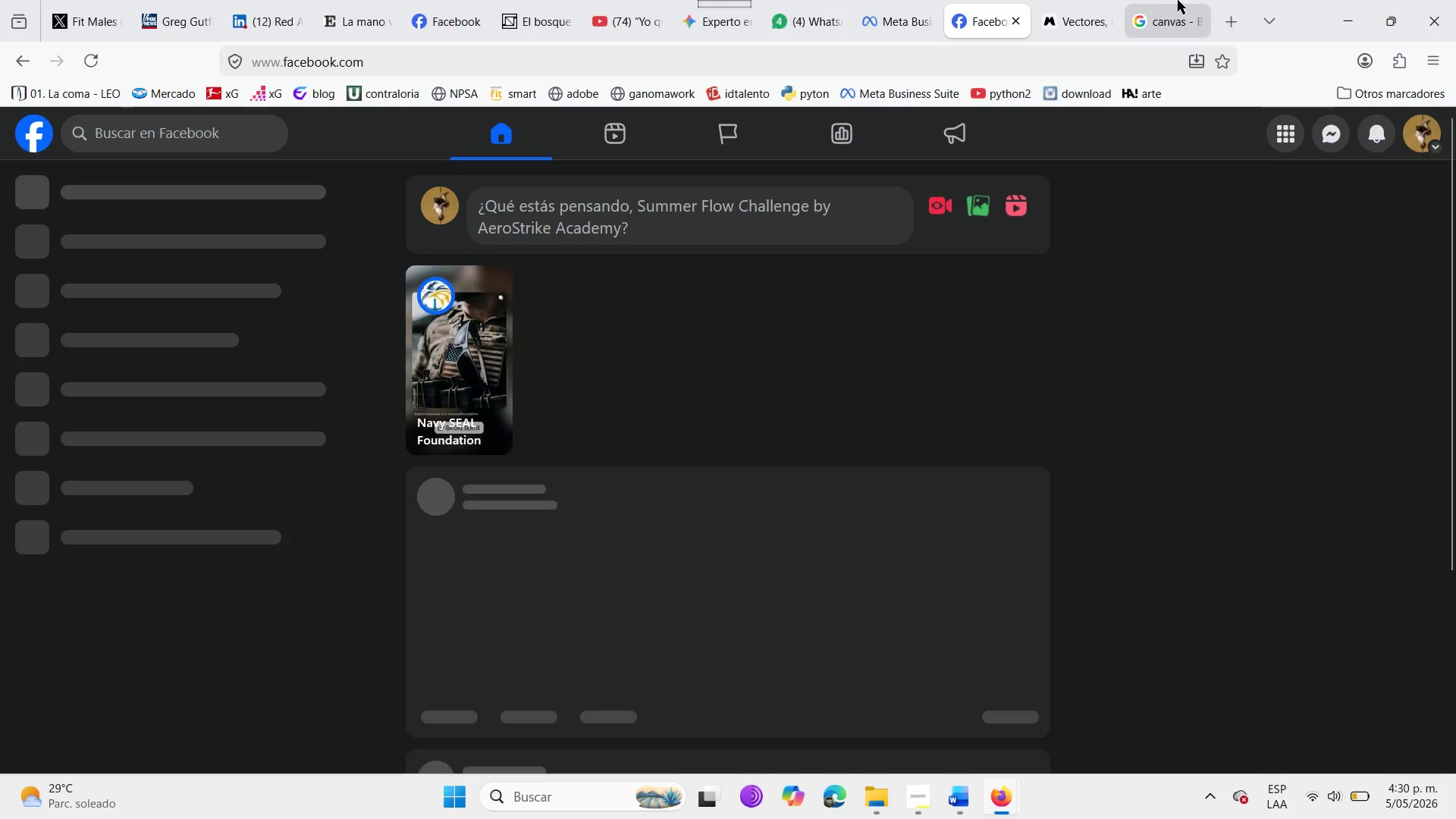 
left_click([1176, 0])
 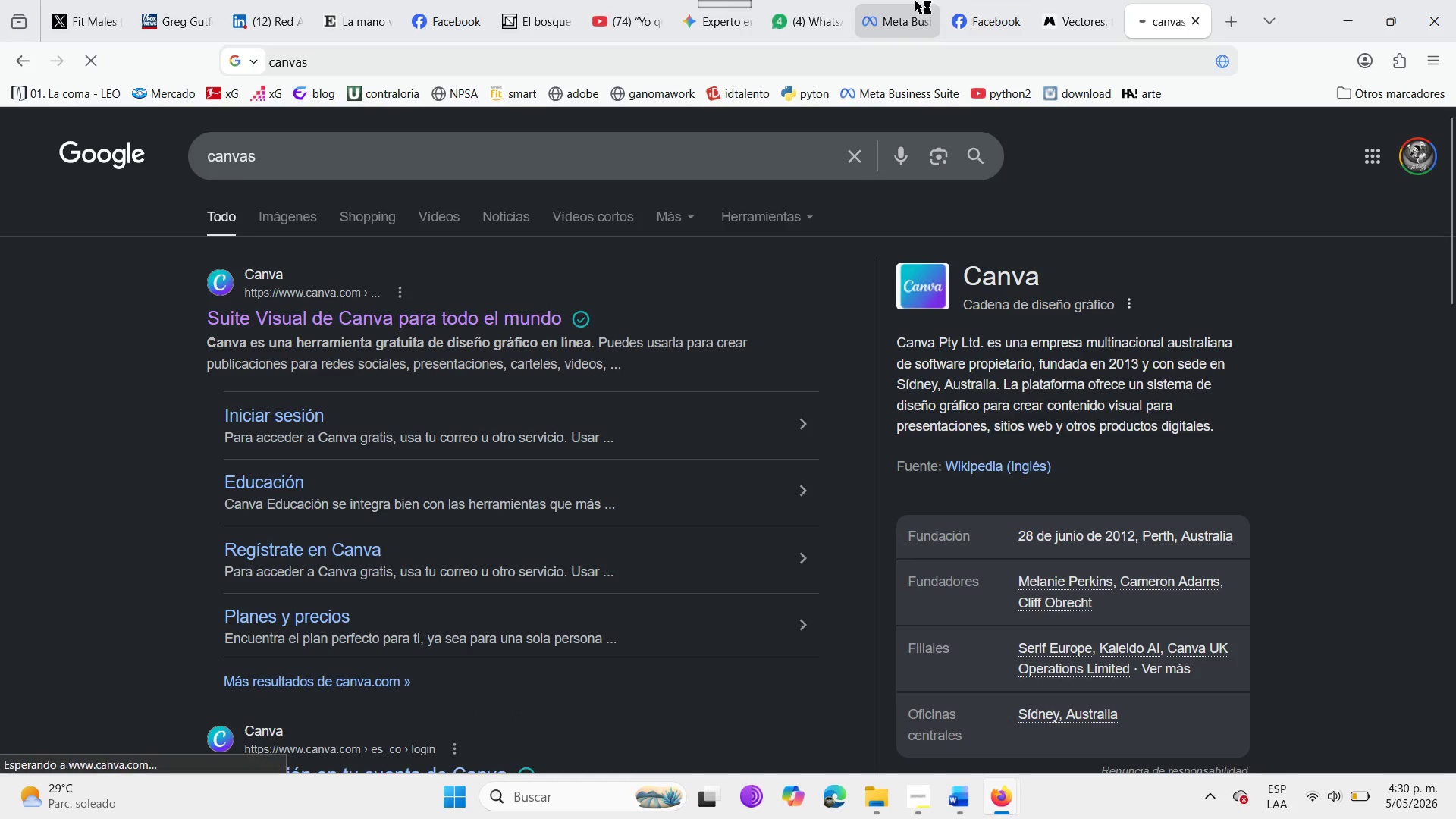 
left_click([974, 5])
 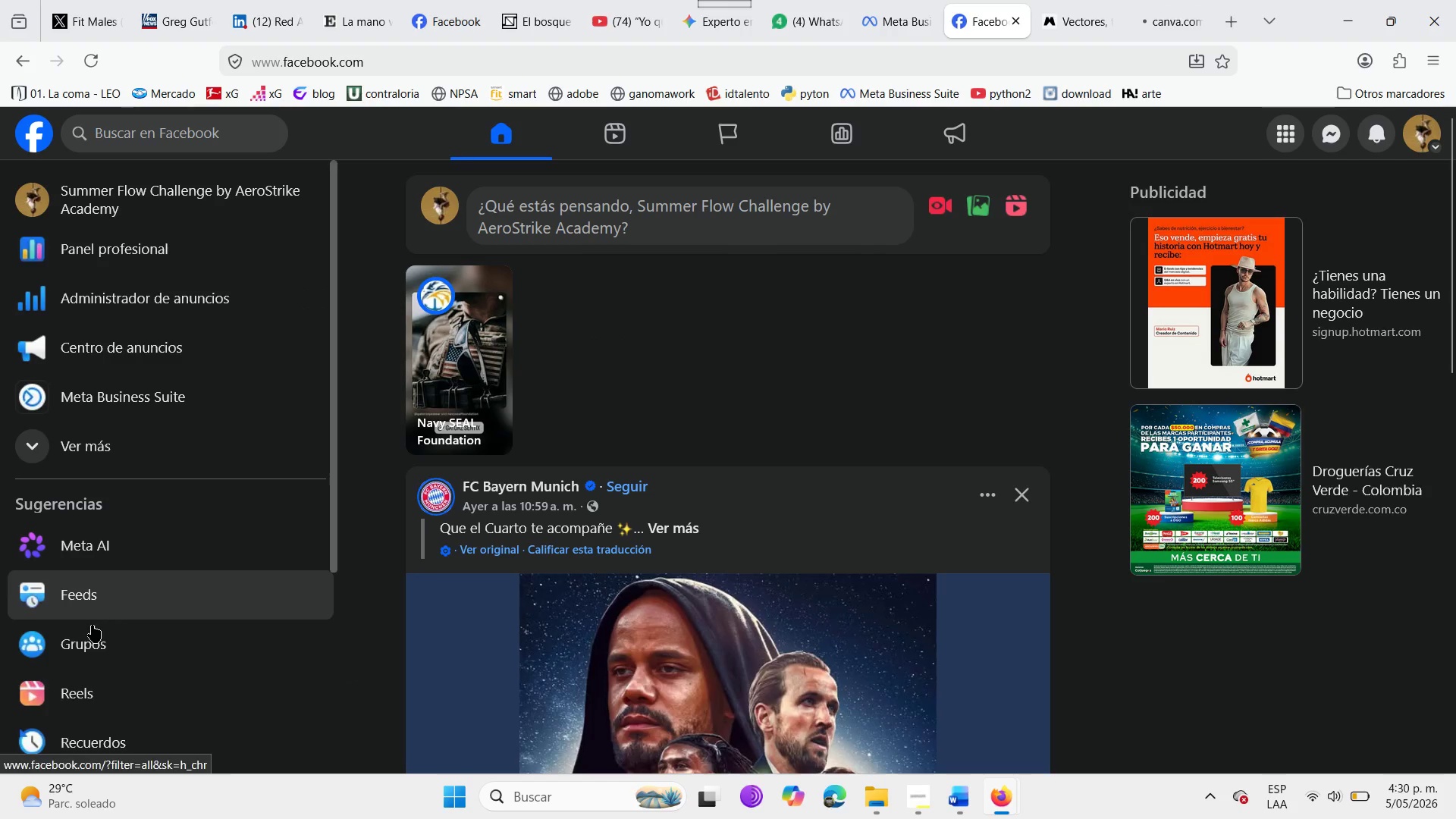 
left_click([92, 635])
 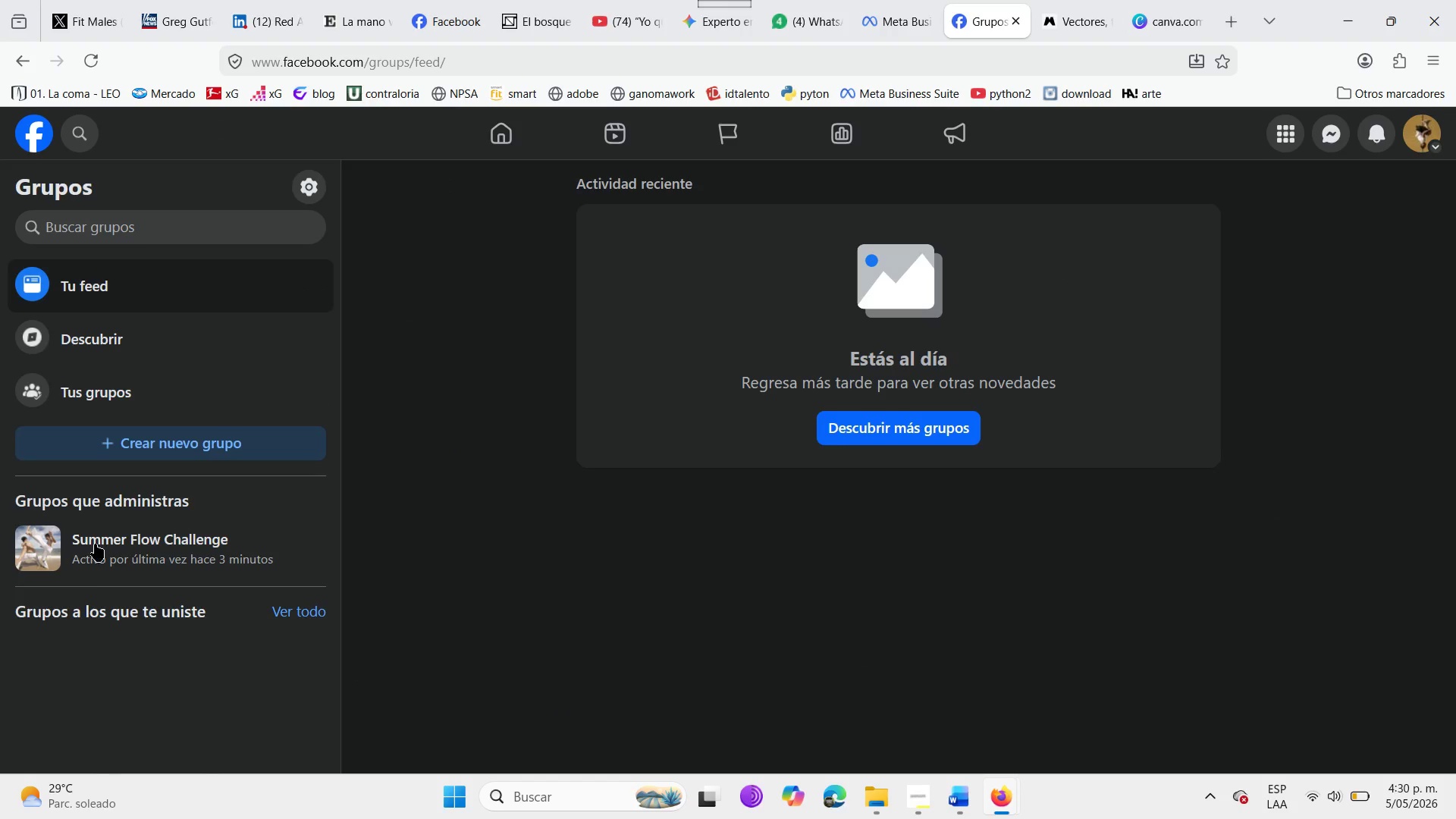 
left_click([95, 537])
 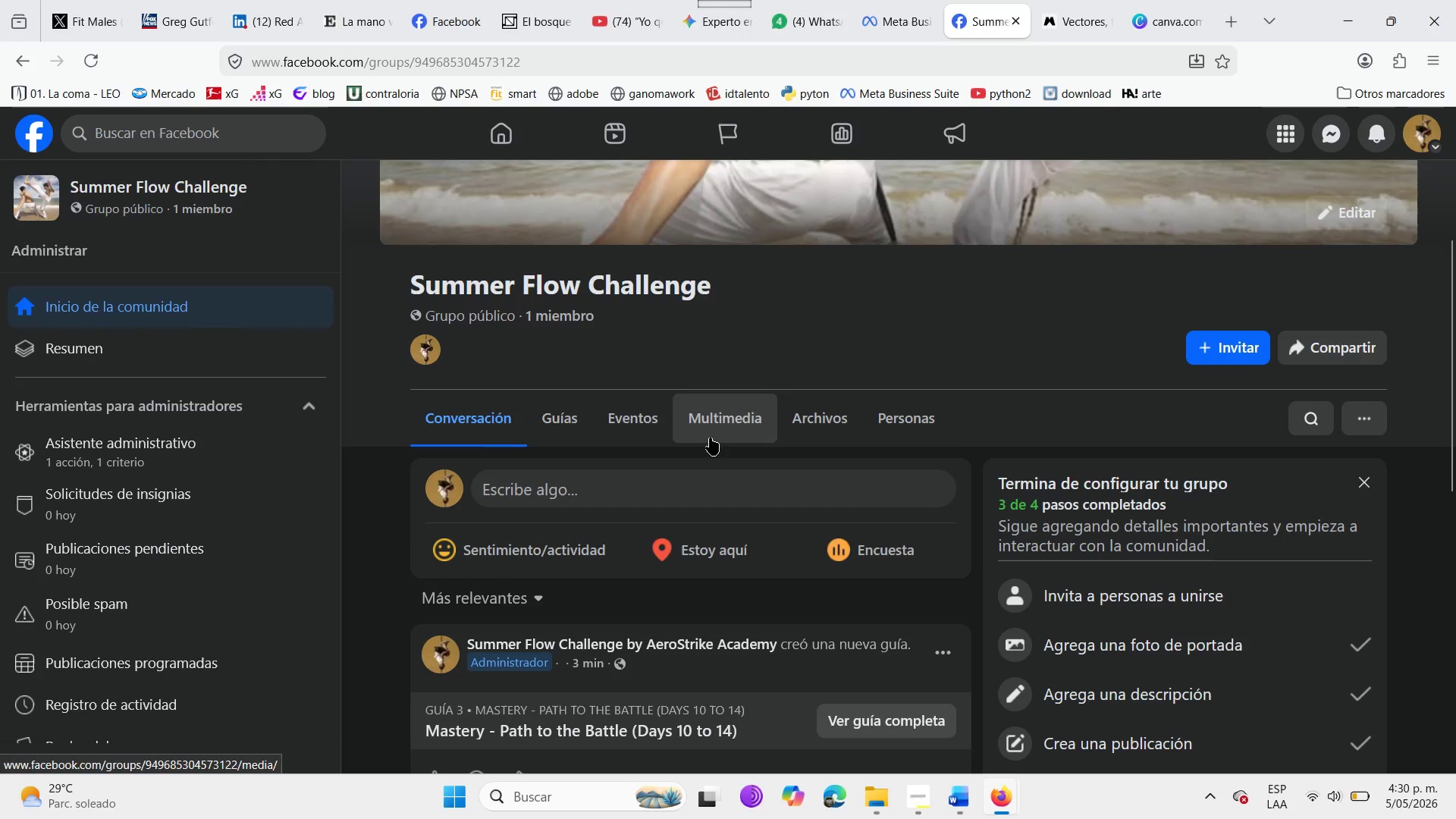 
wait(5.16)
 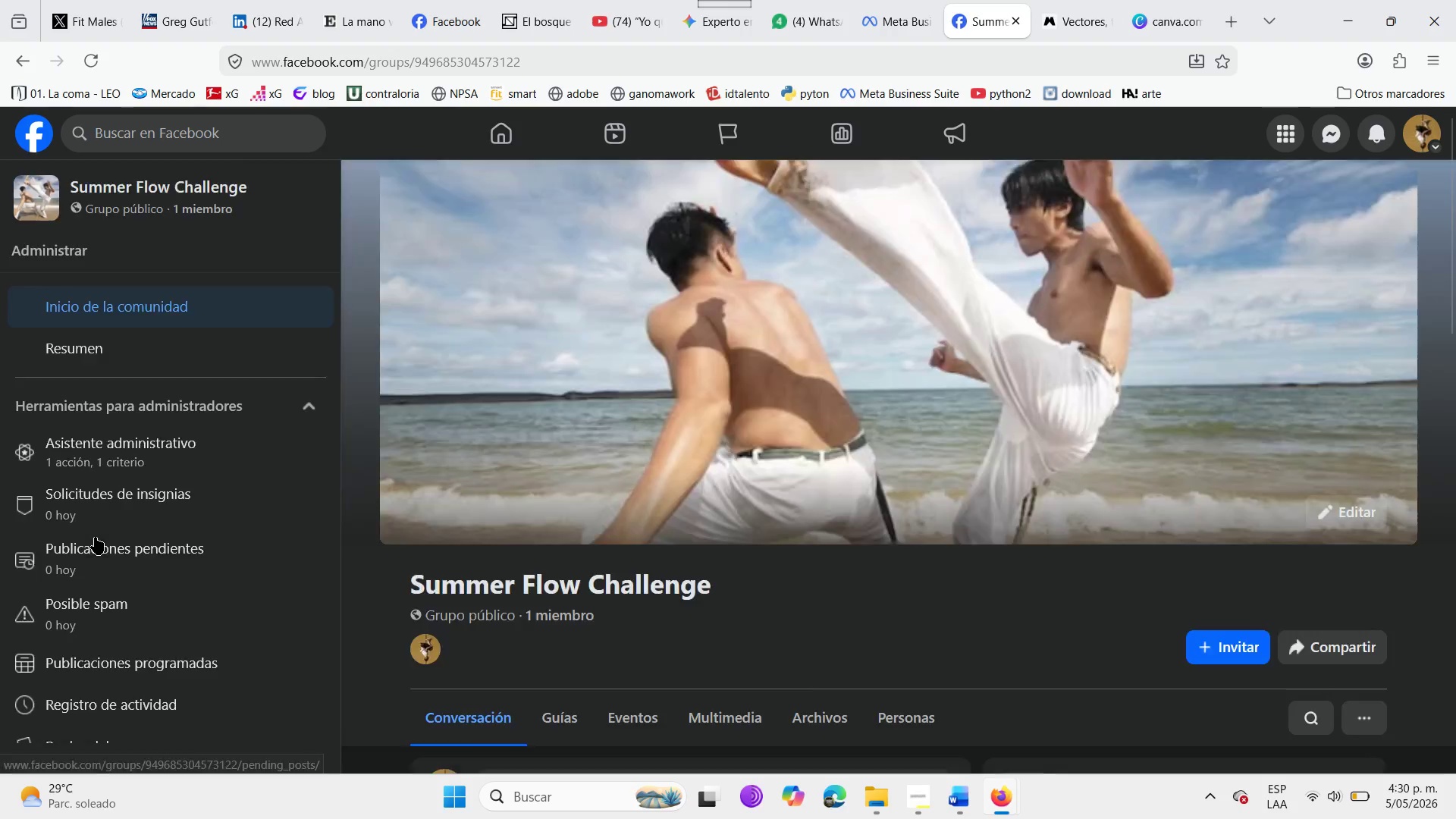 
left_click([655, 420])
 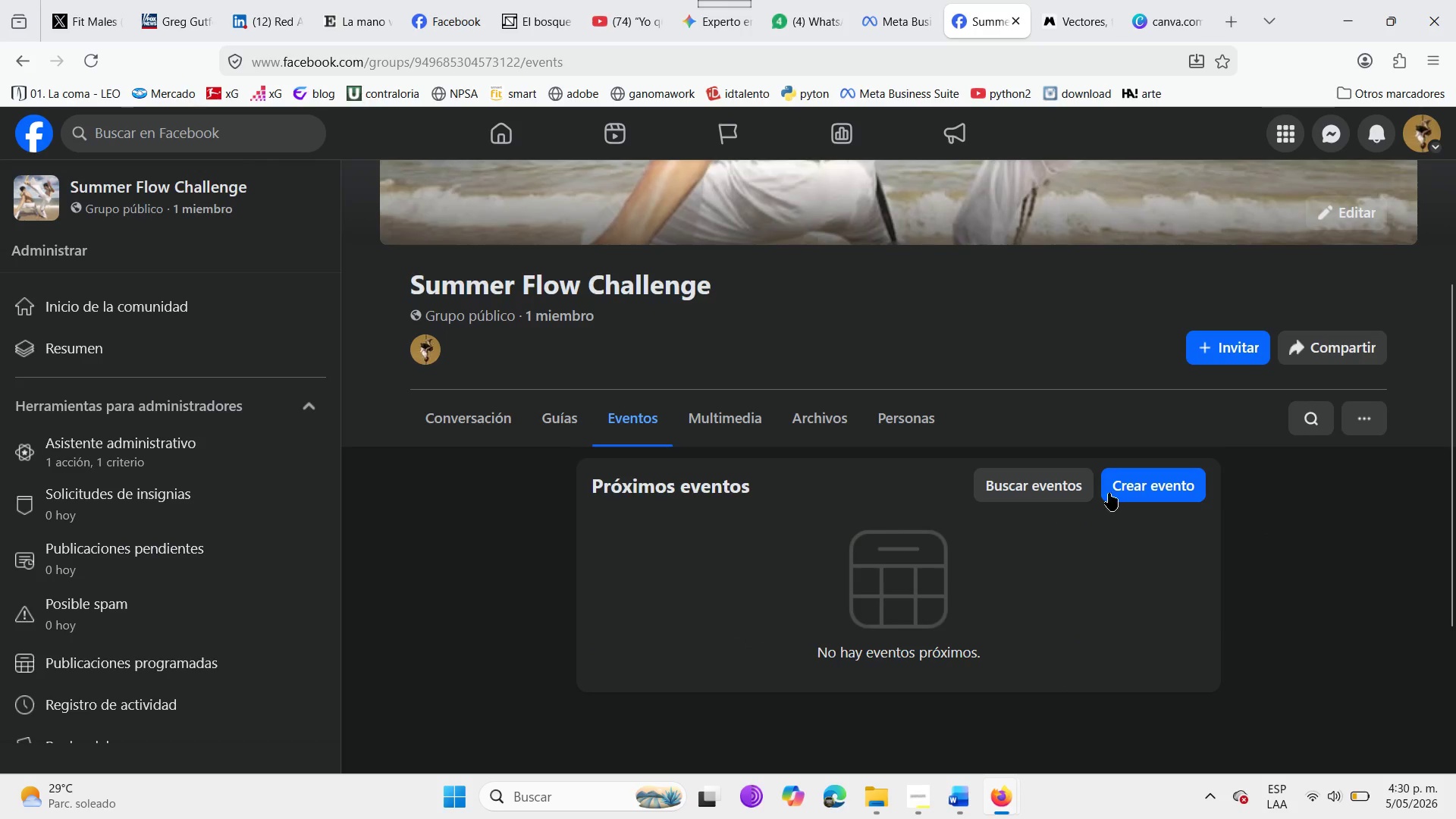 
left_click([1120, 489])
 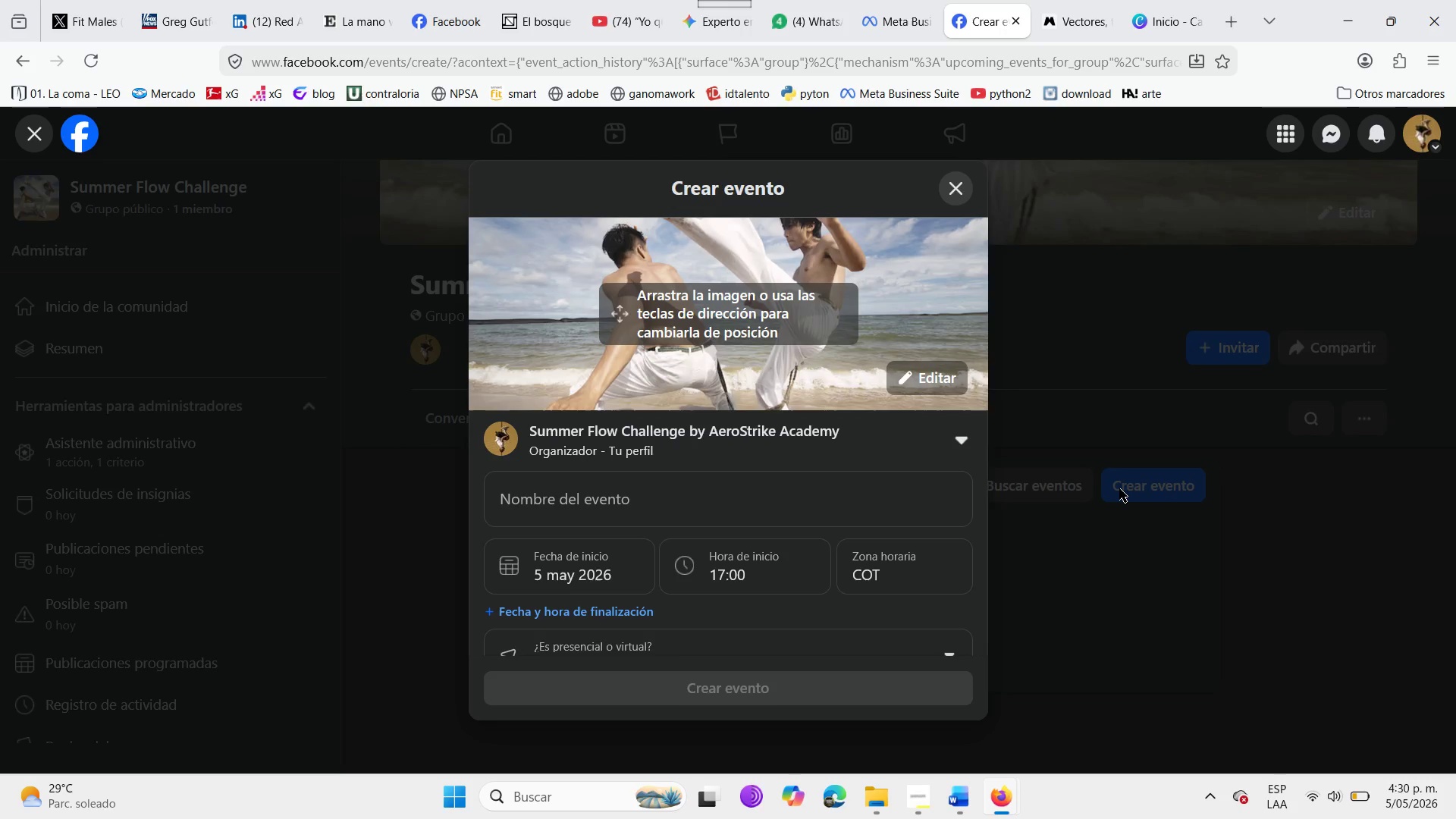 
wait(14.25)
 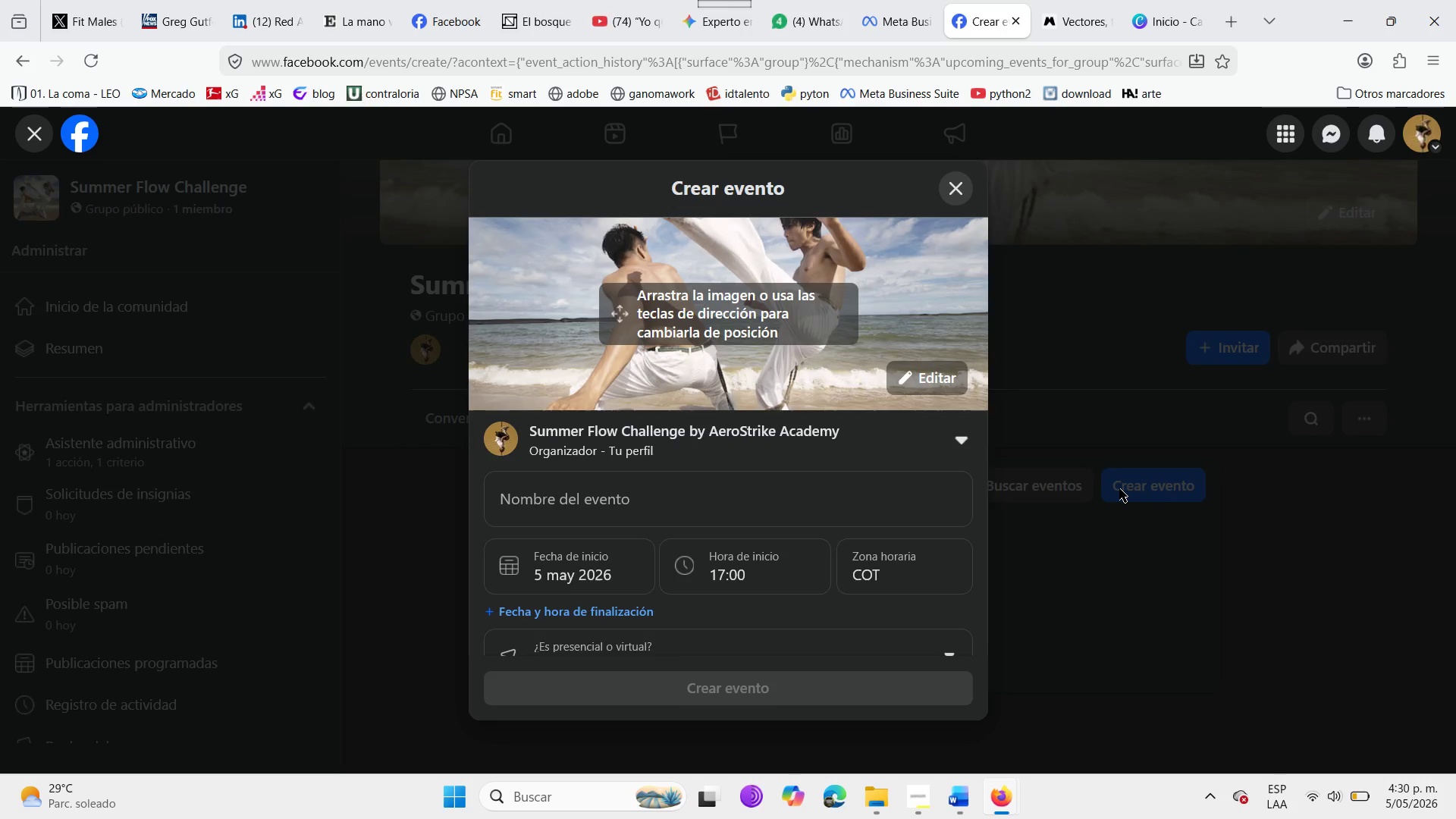 
left_click([1154, 0])
 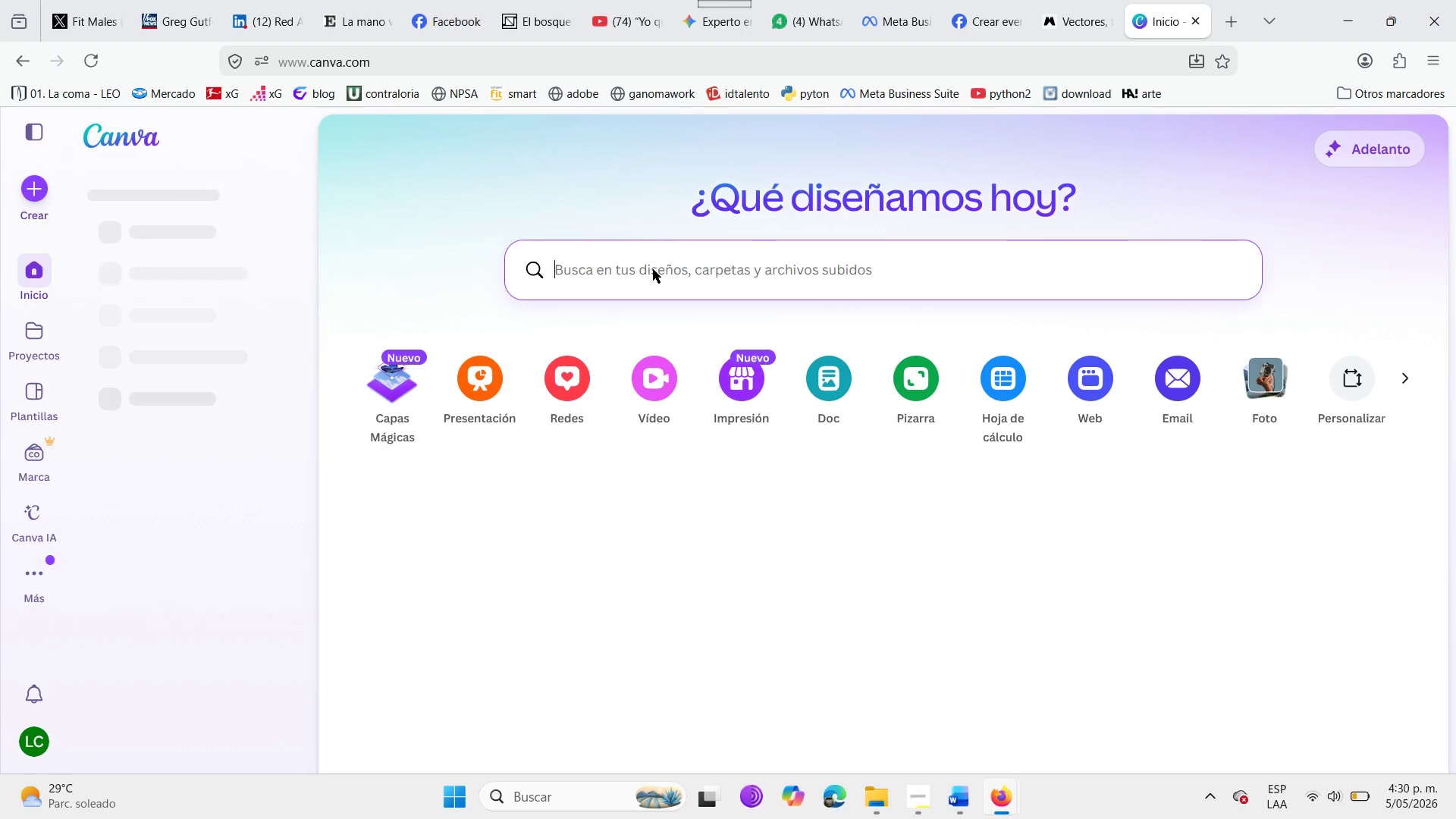 
left_click([653, 269])
 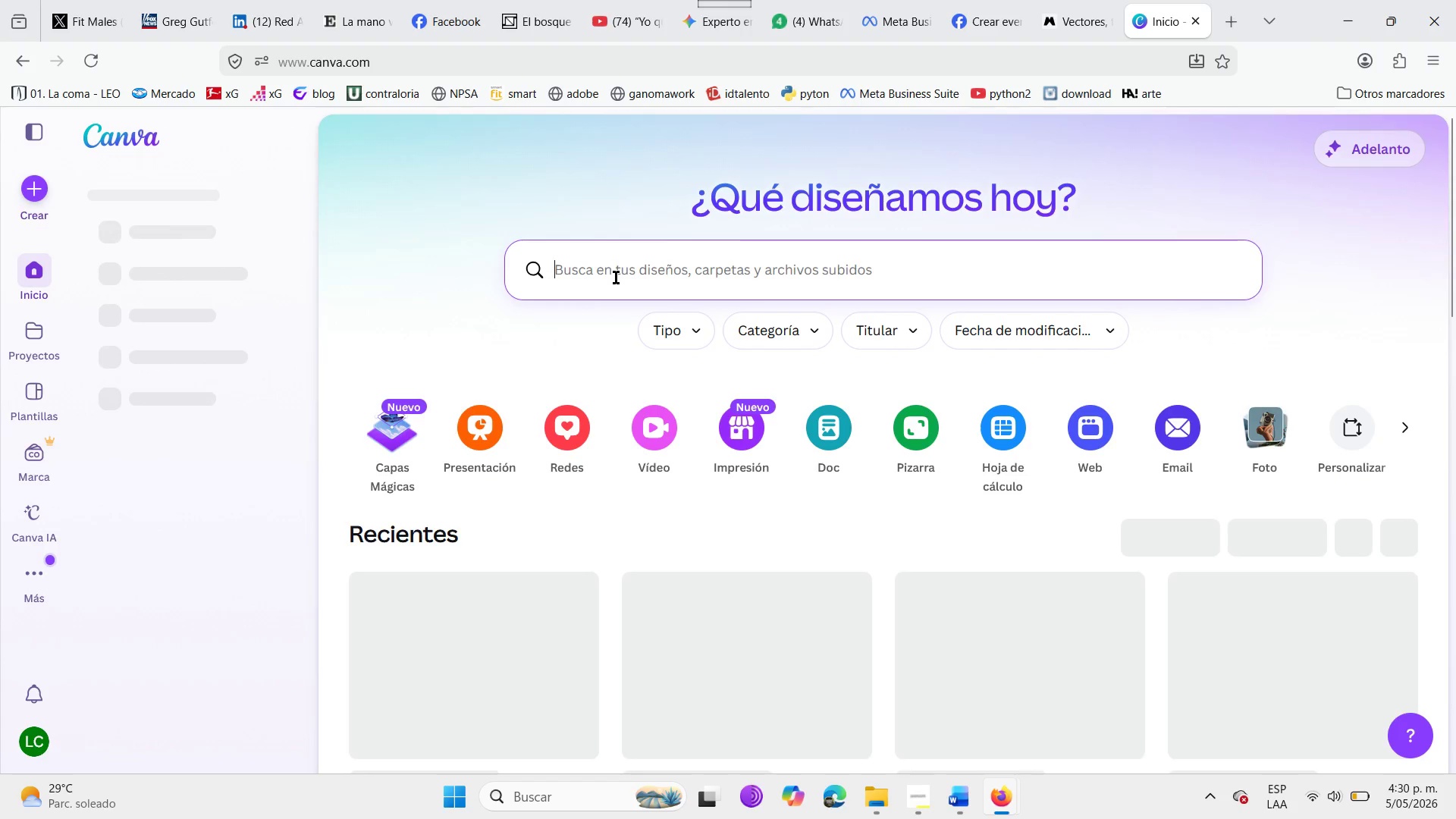 
left_click([42, 345])
 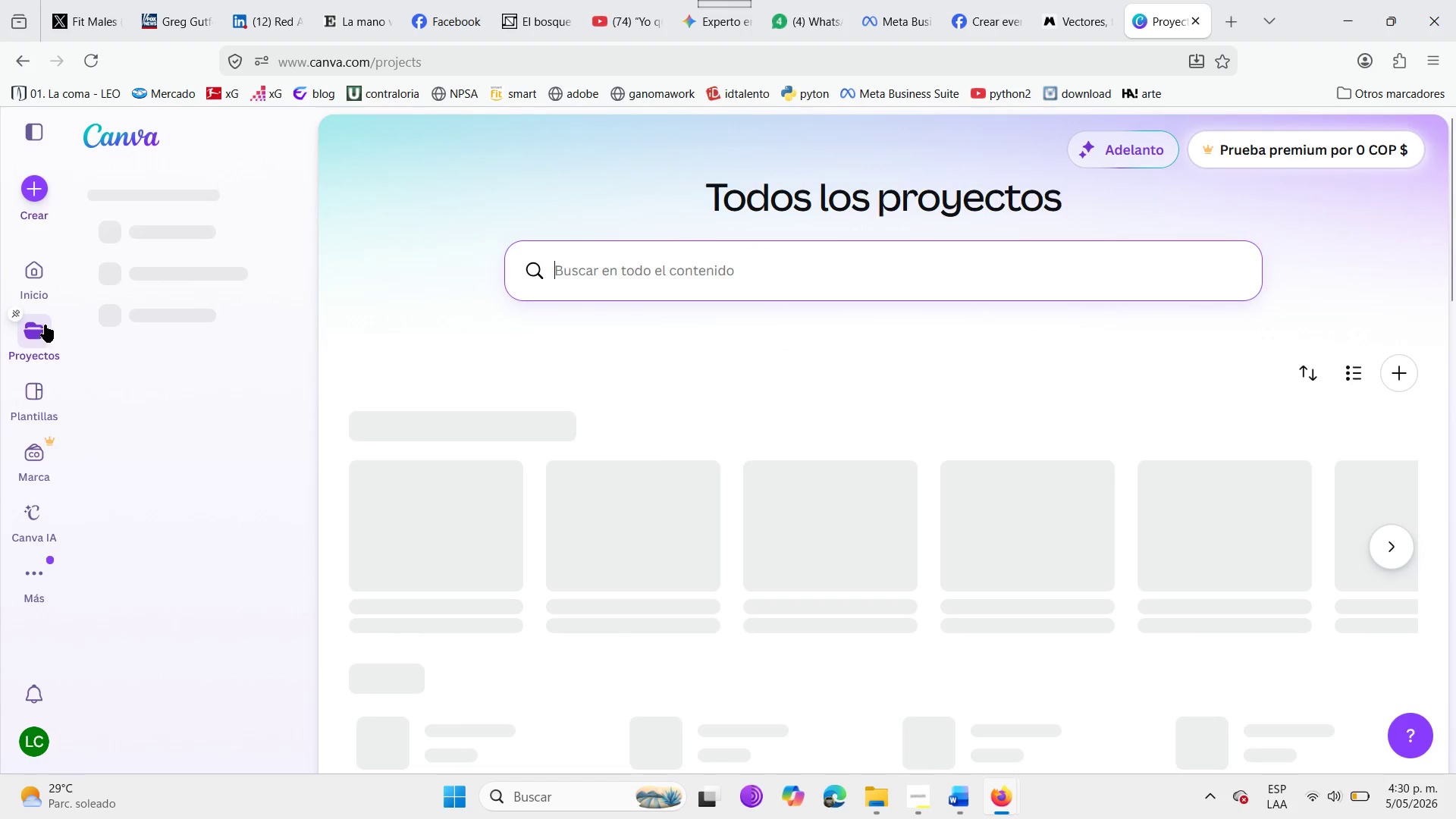 
wait(6.31)
 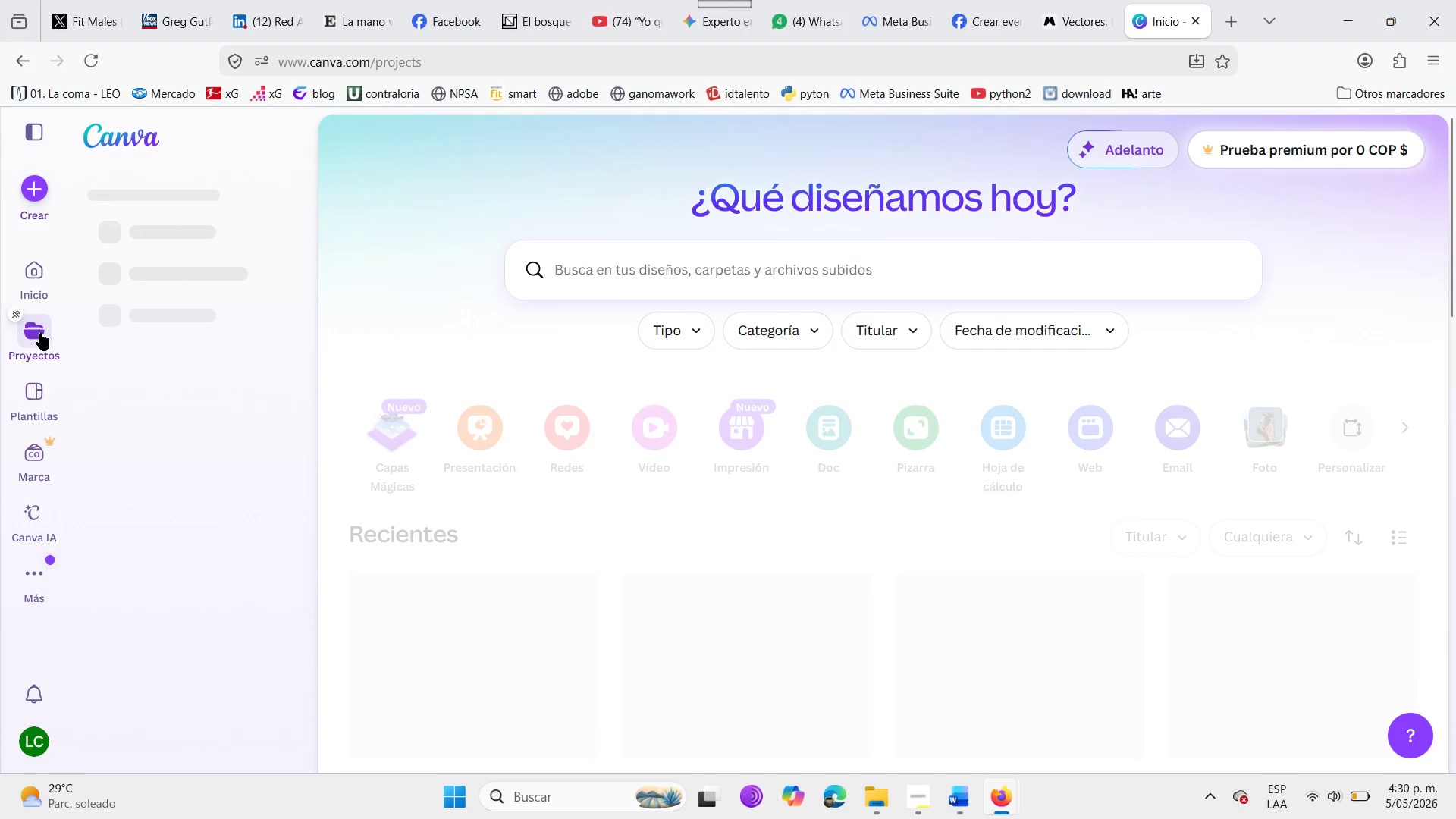 
mouse_move([480, 603])
 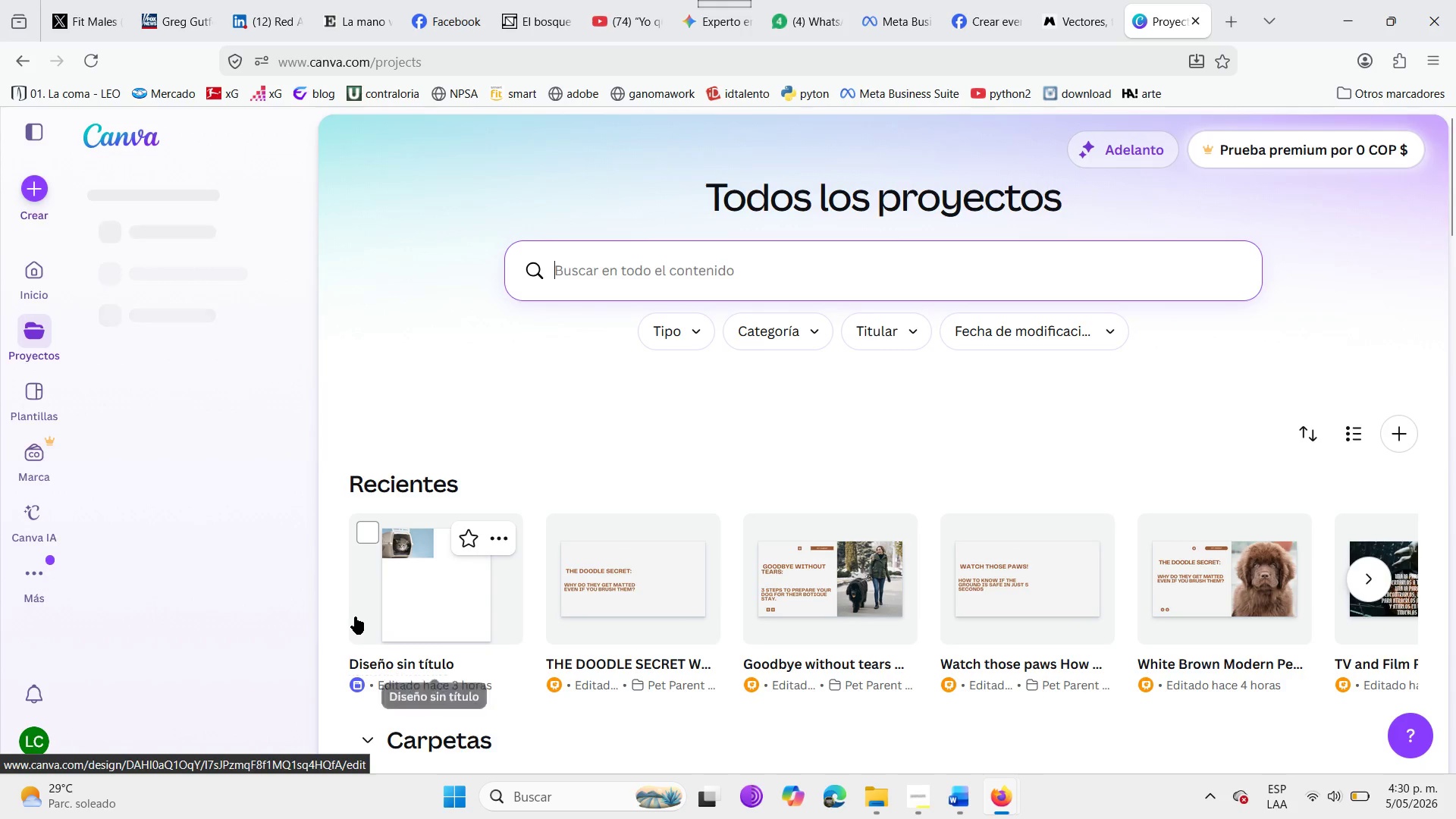 
scroll: coordinate [355, 624], scroll_direction: down, amount: 2.0
 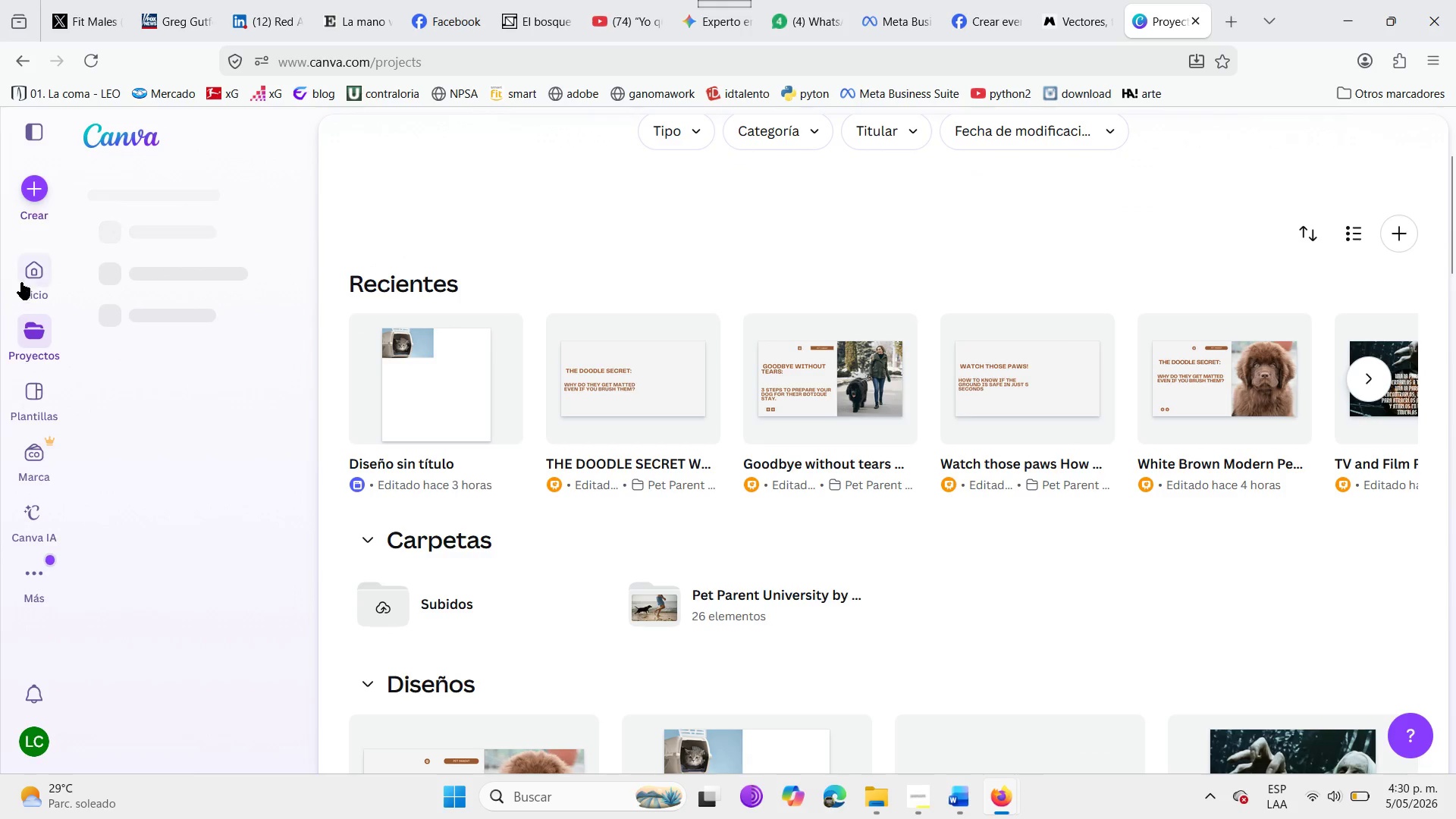 
left_click([17, 272])
 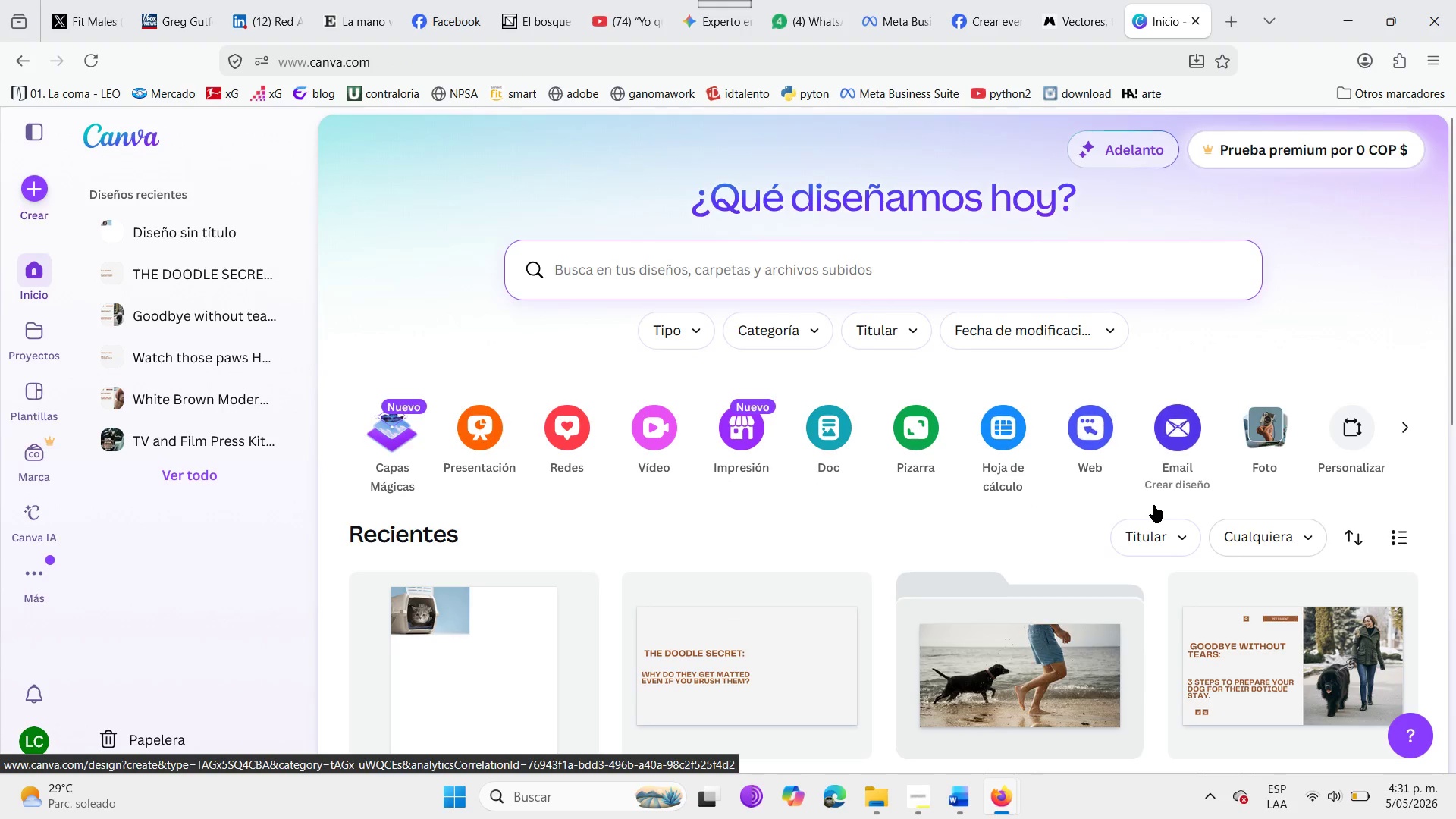 
wait(7.06)
 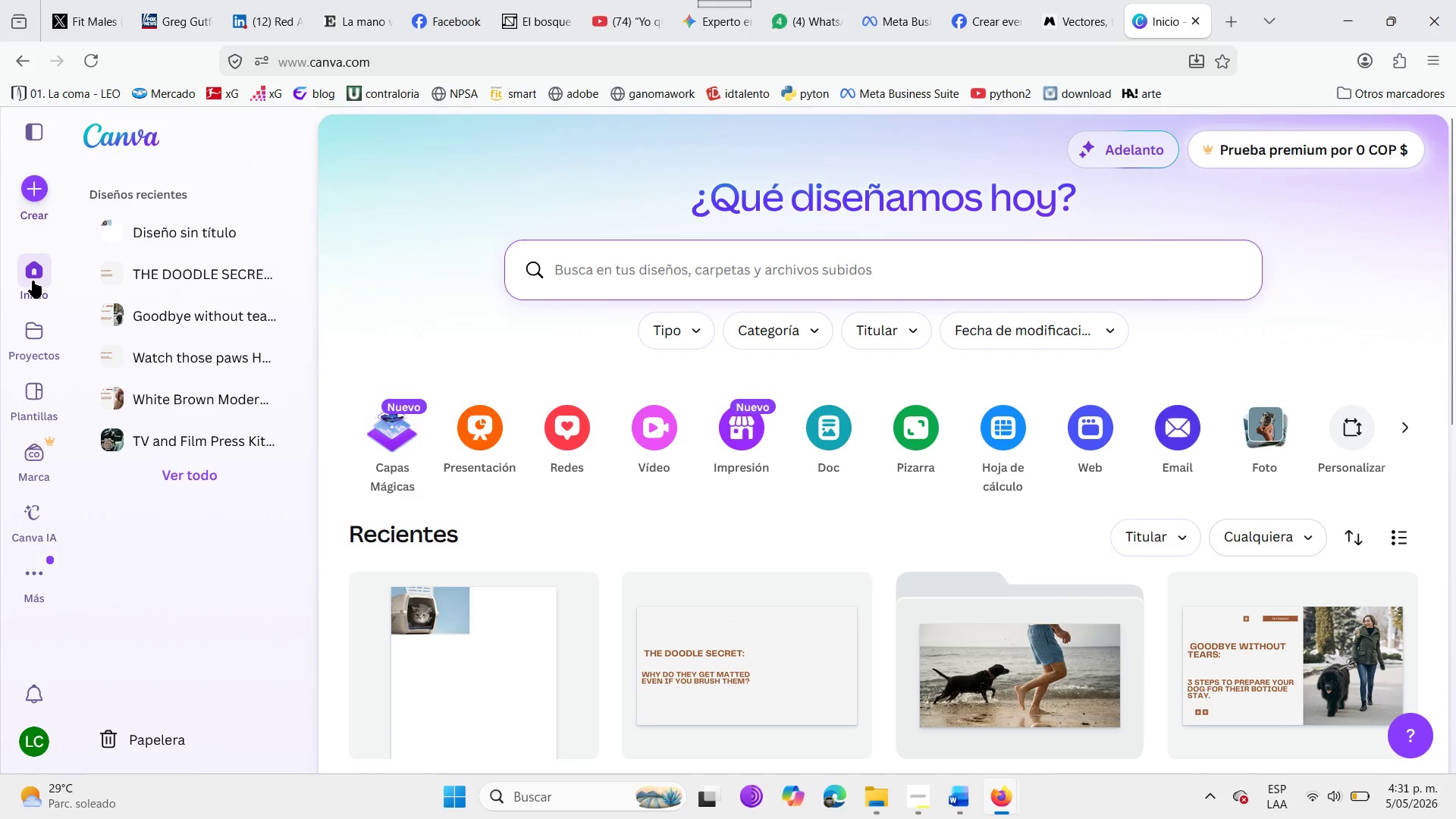 
left_click([1395, 428])
 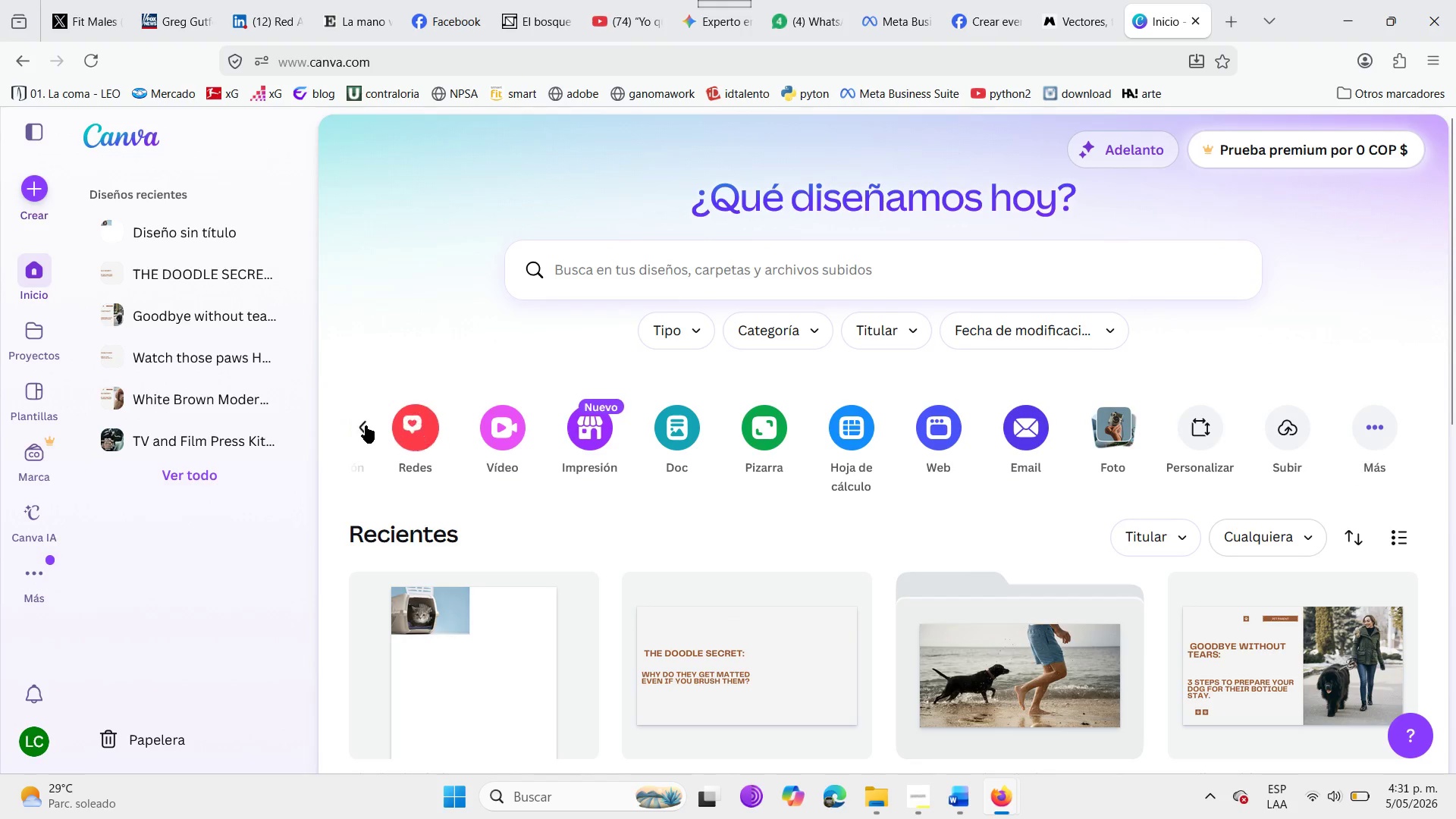 
left_click([366, 425])
 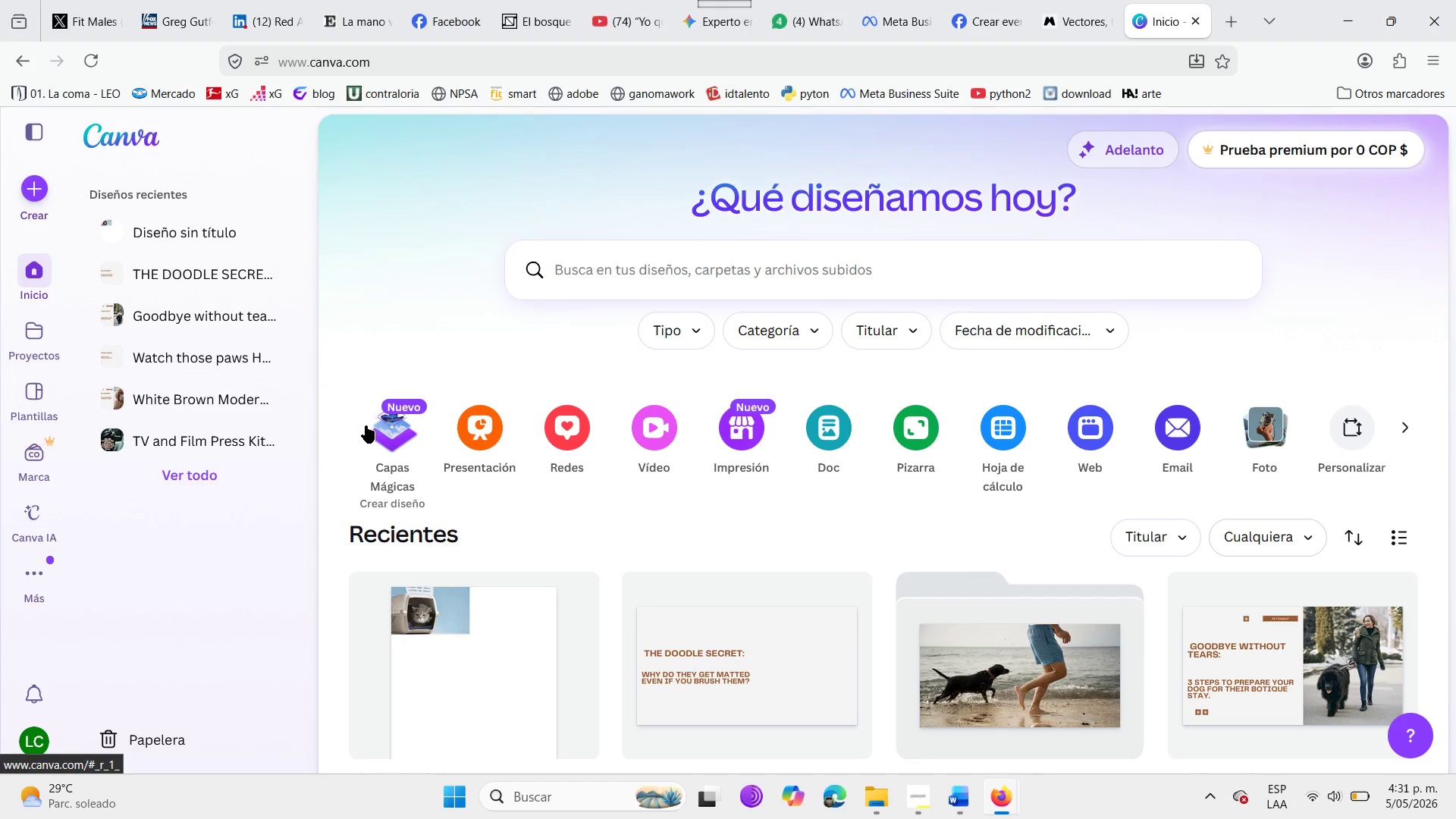 
scroll: coordinate [797, 612], scroll_direction: down, amount: 5.0
 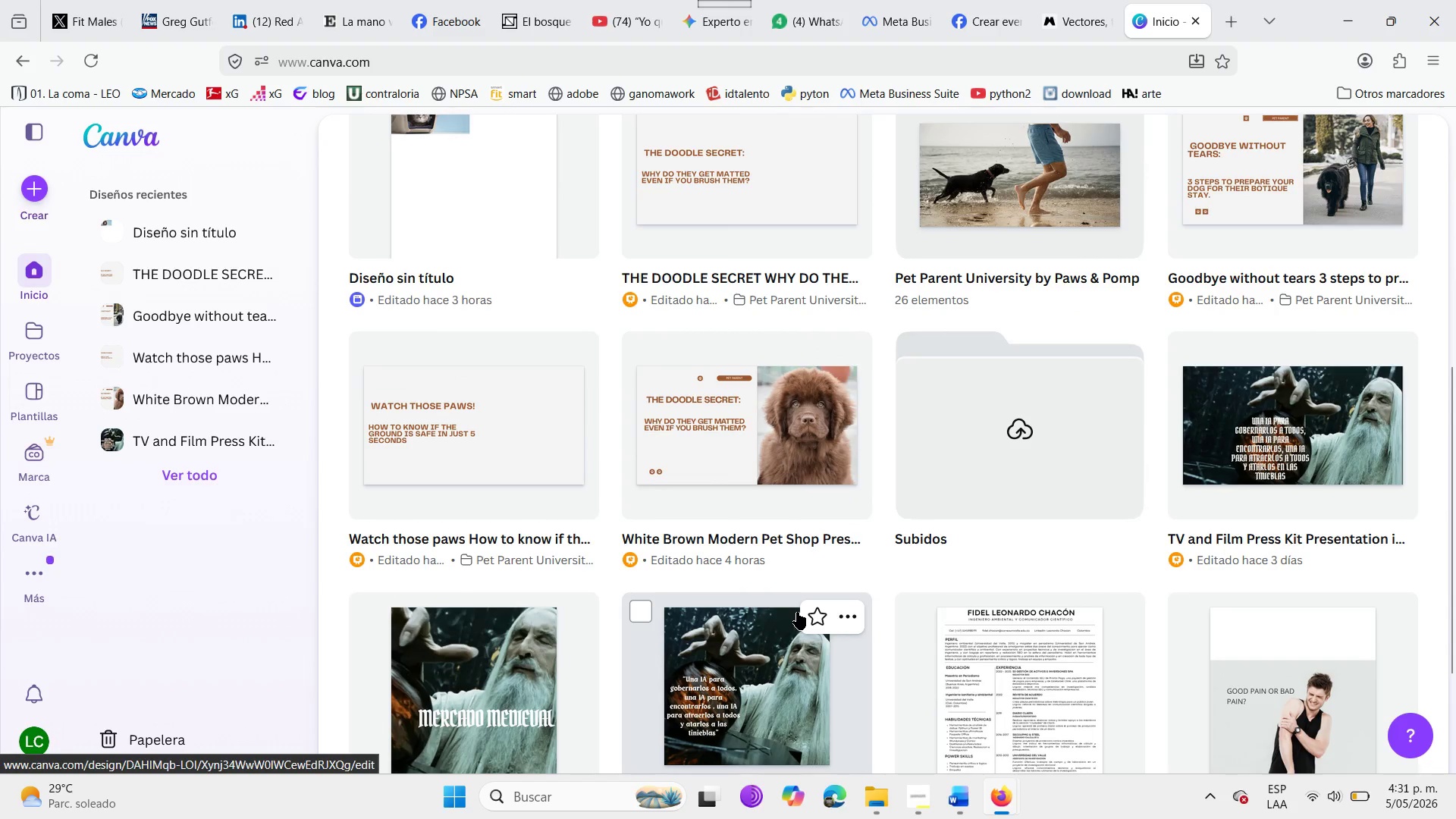 
scroll: coordinate [797, 612], scroll_direction: up, amount: 5.0
 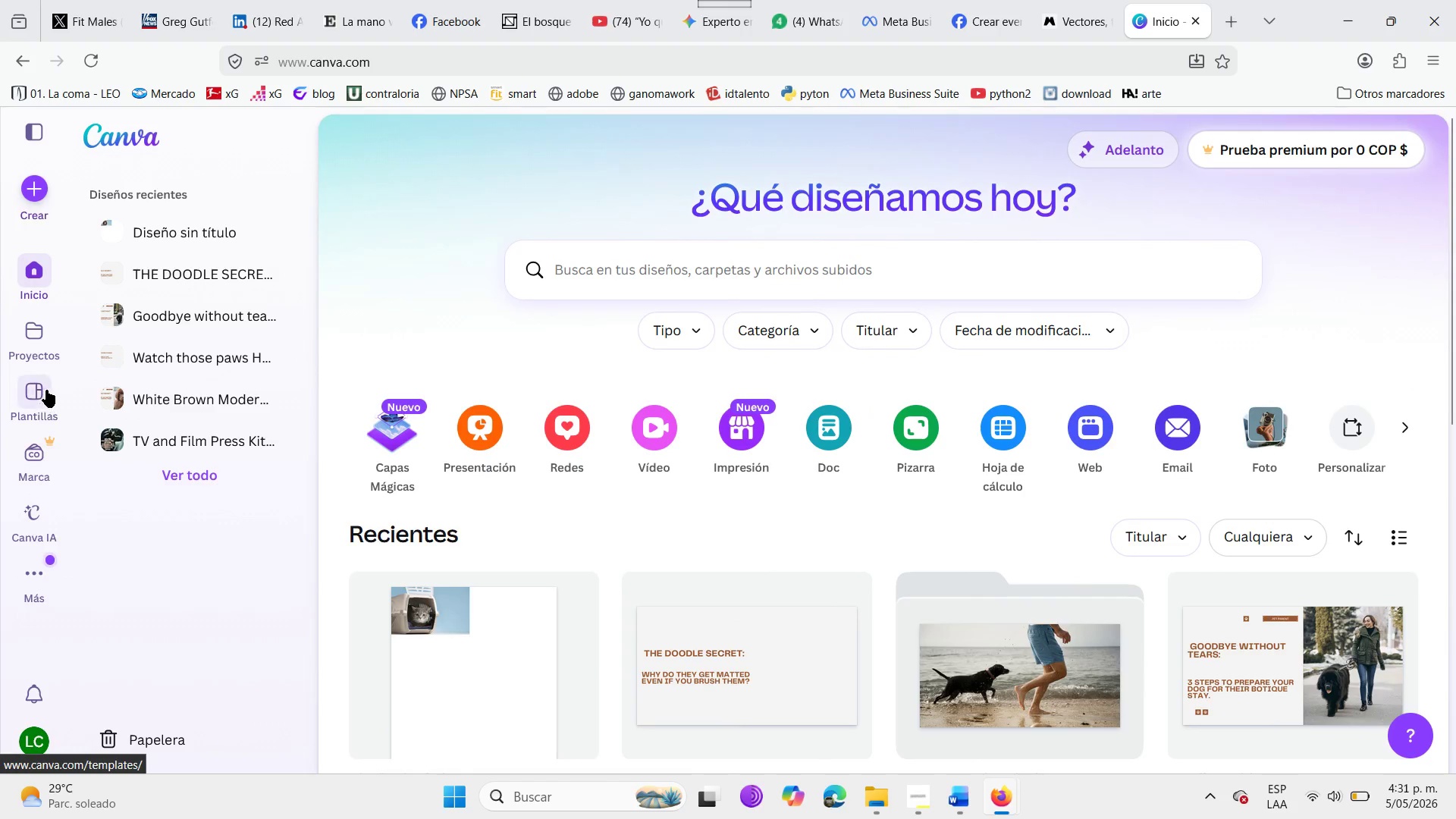 
left_click([48, 389])
 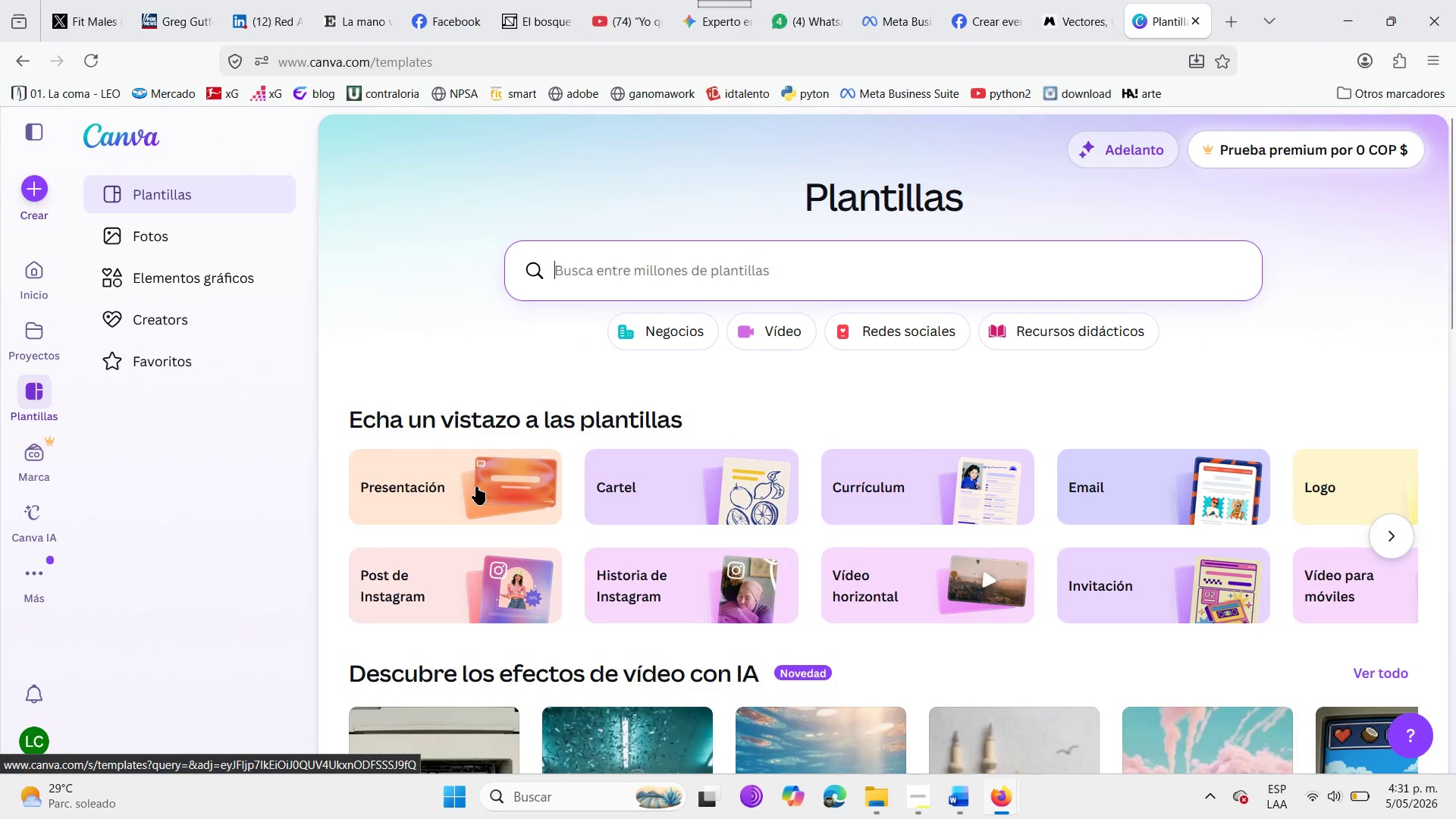 
wait(7.98)
 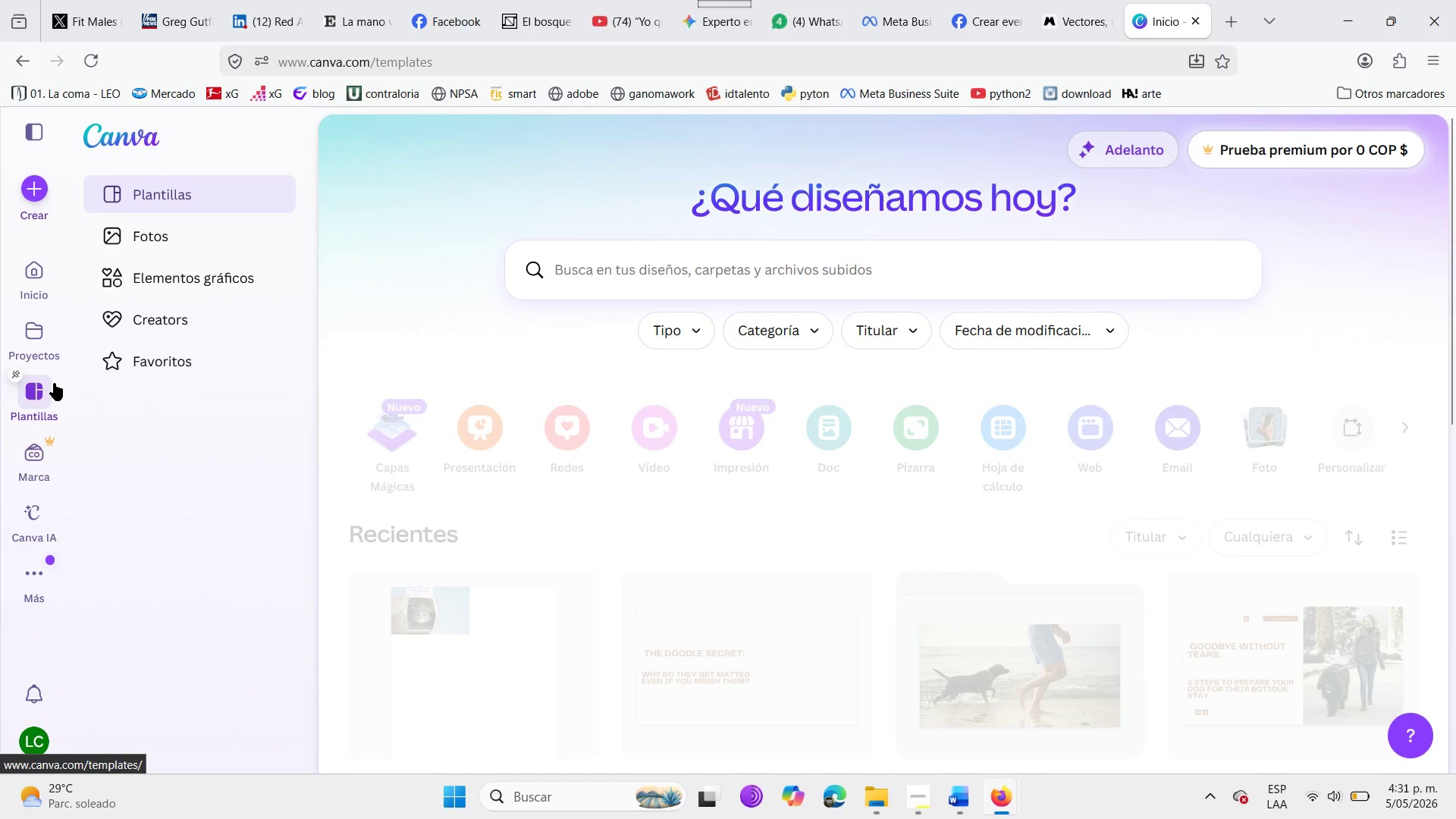 
scroll: coordinate [482, 494], scroll_direction: down, amount: 2.0
 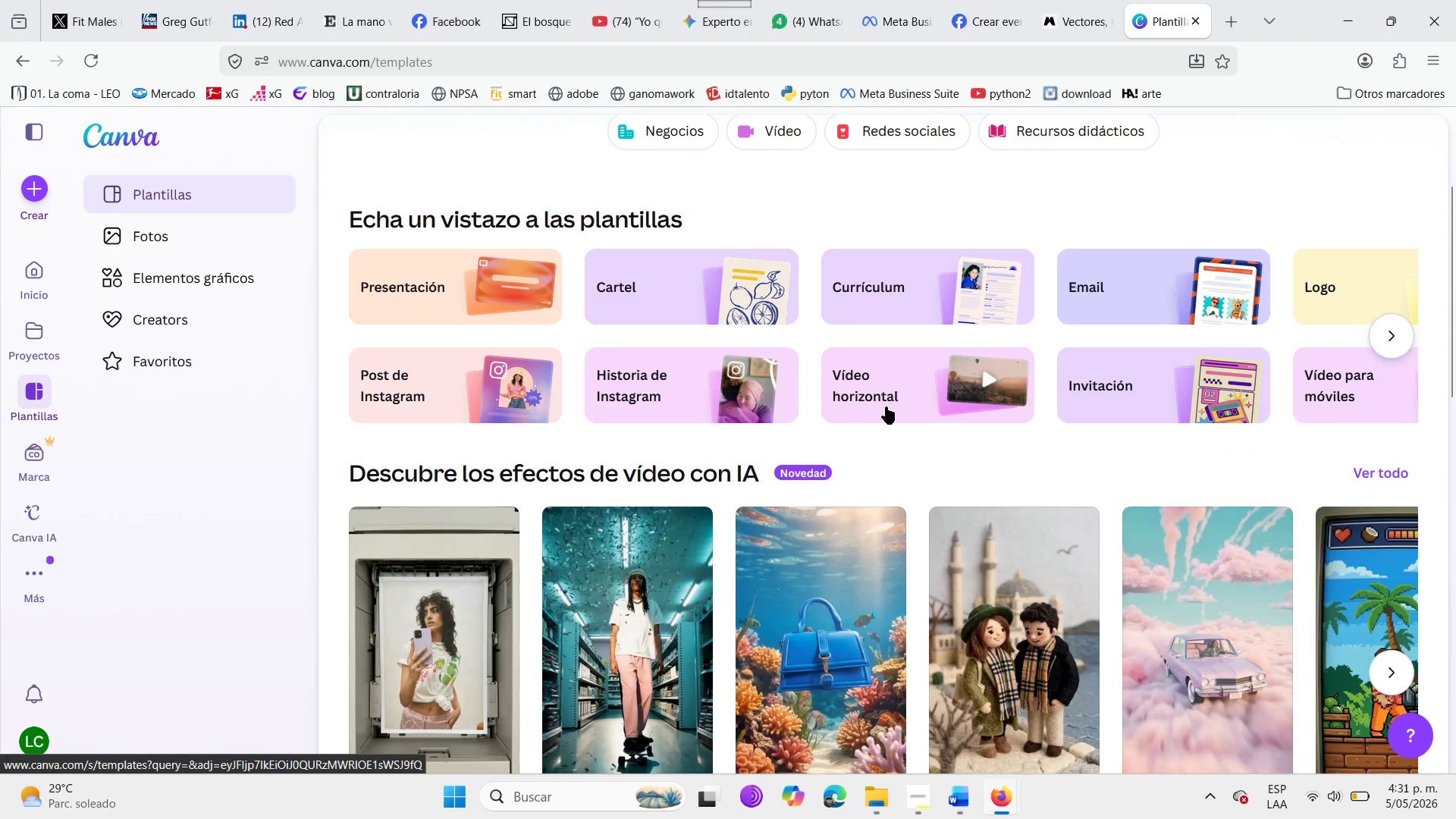 
left_click([1385, 347])
 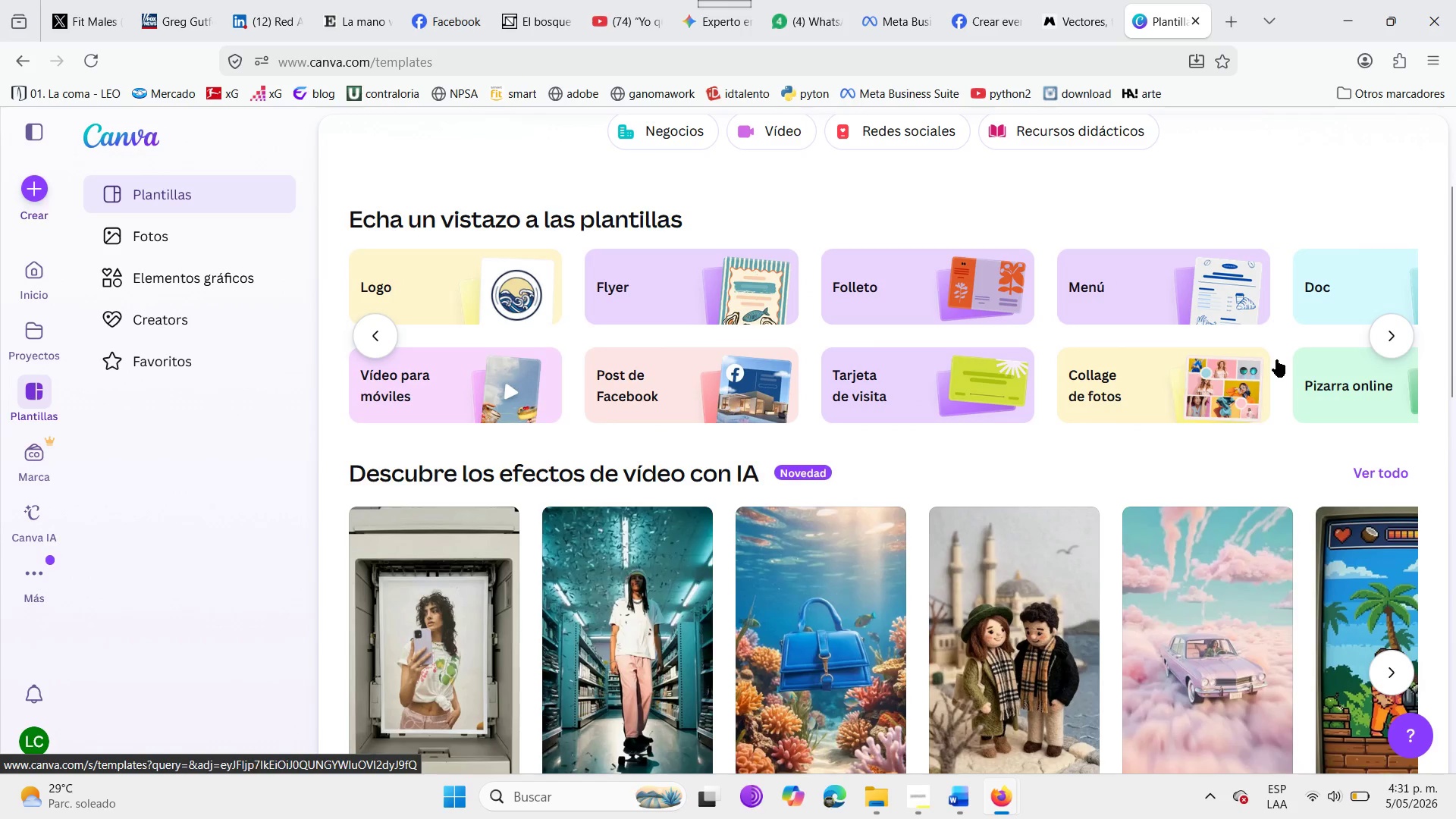 
left_click([1384, 338])
 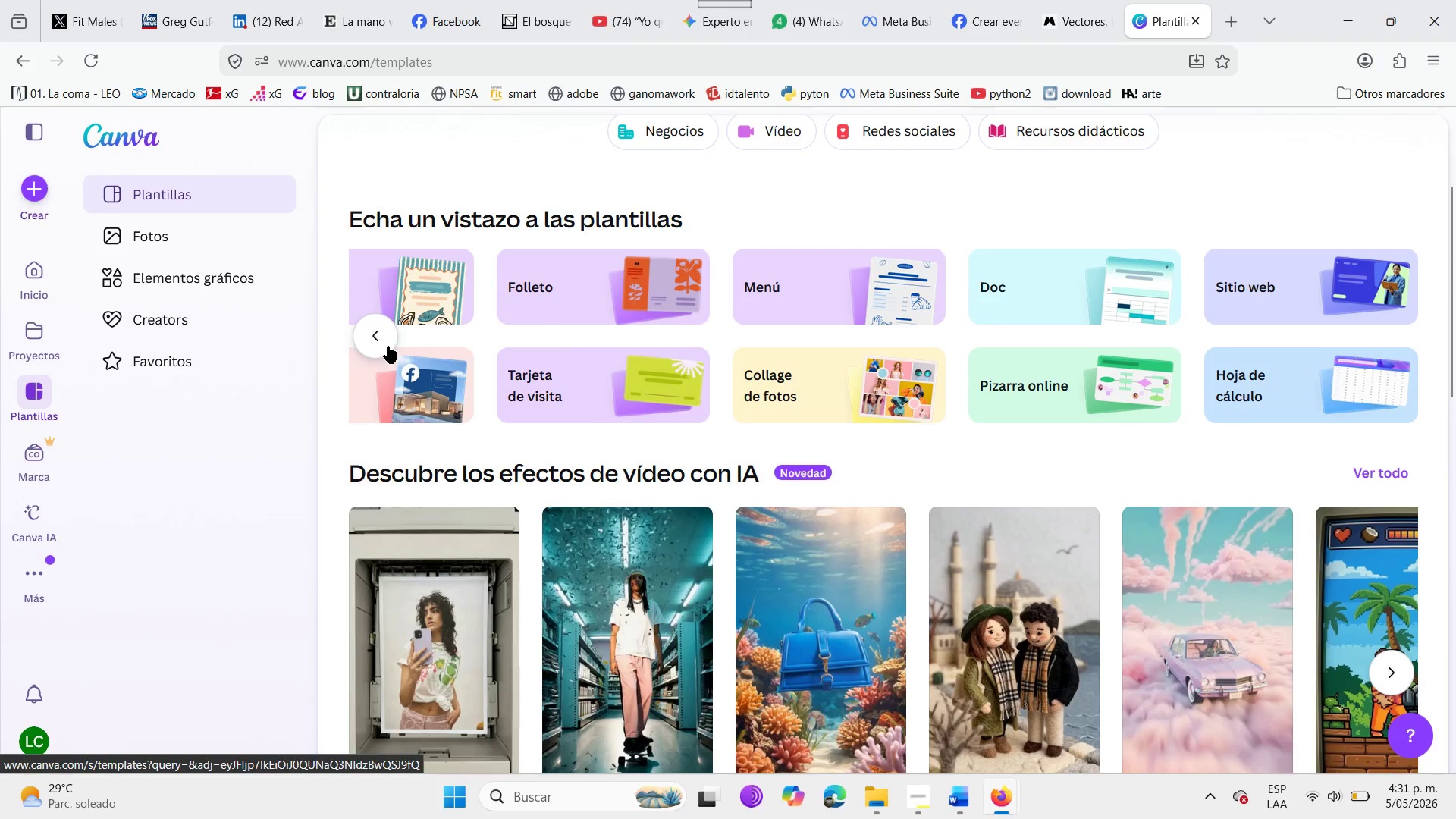 
left_click([383, 340])
 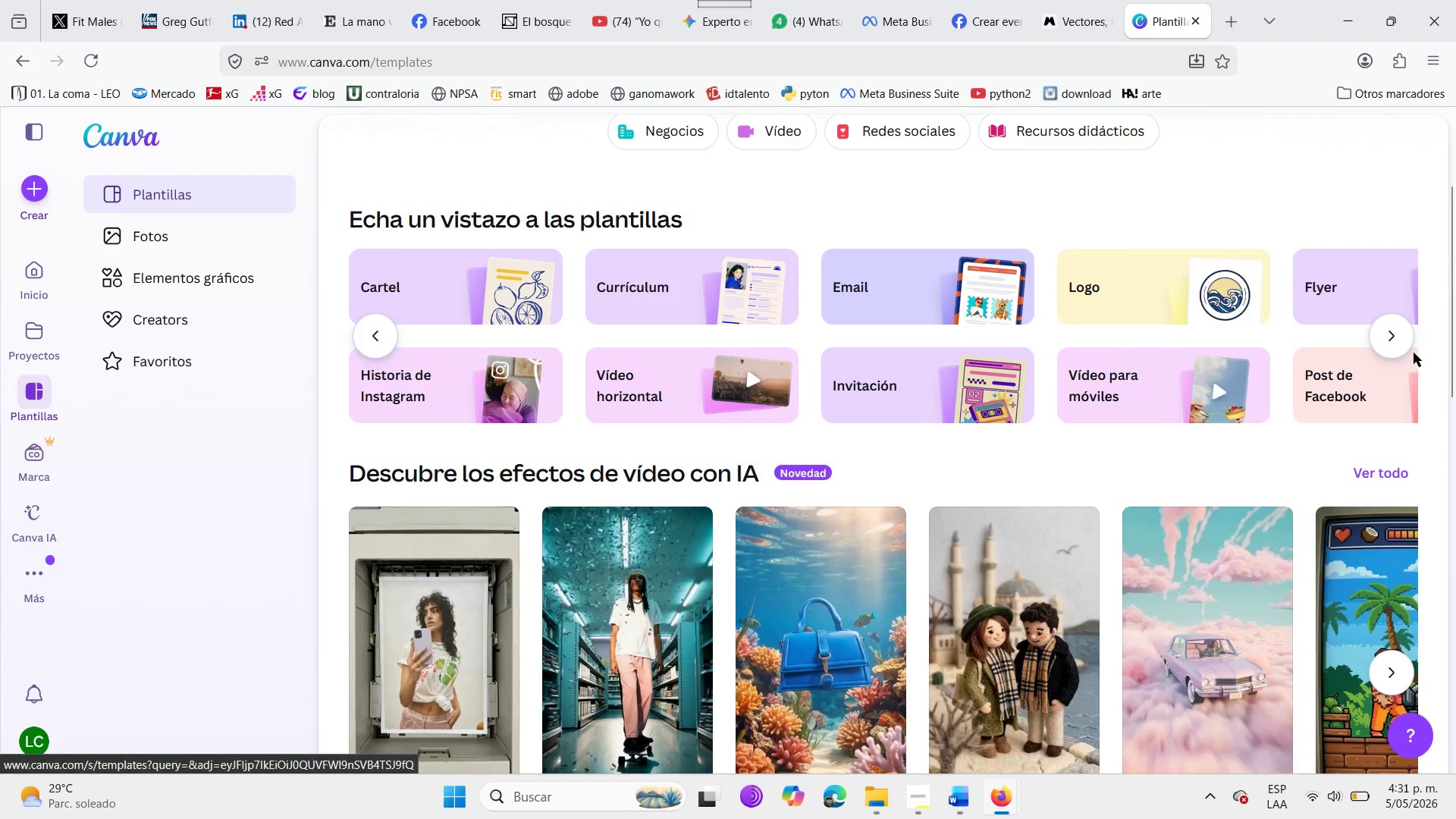 
left_click([1401, 345])
 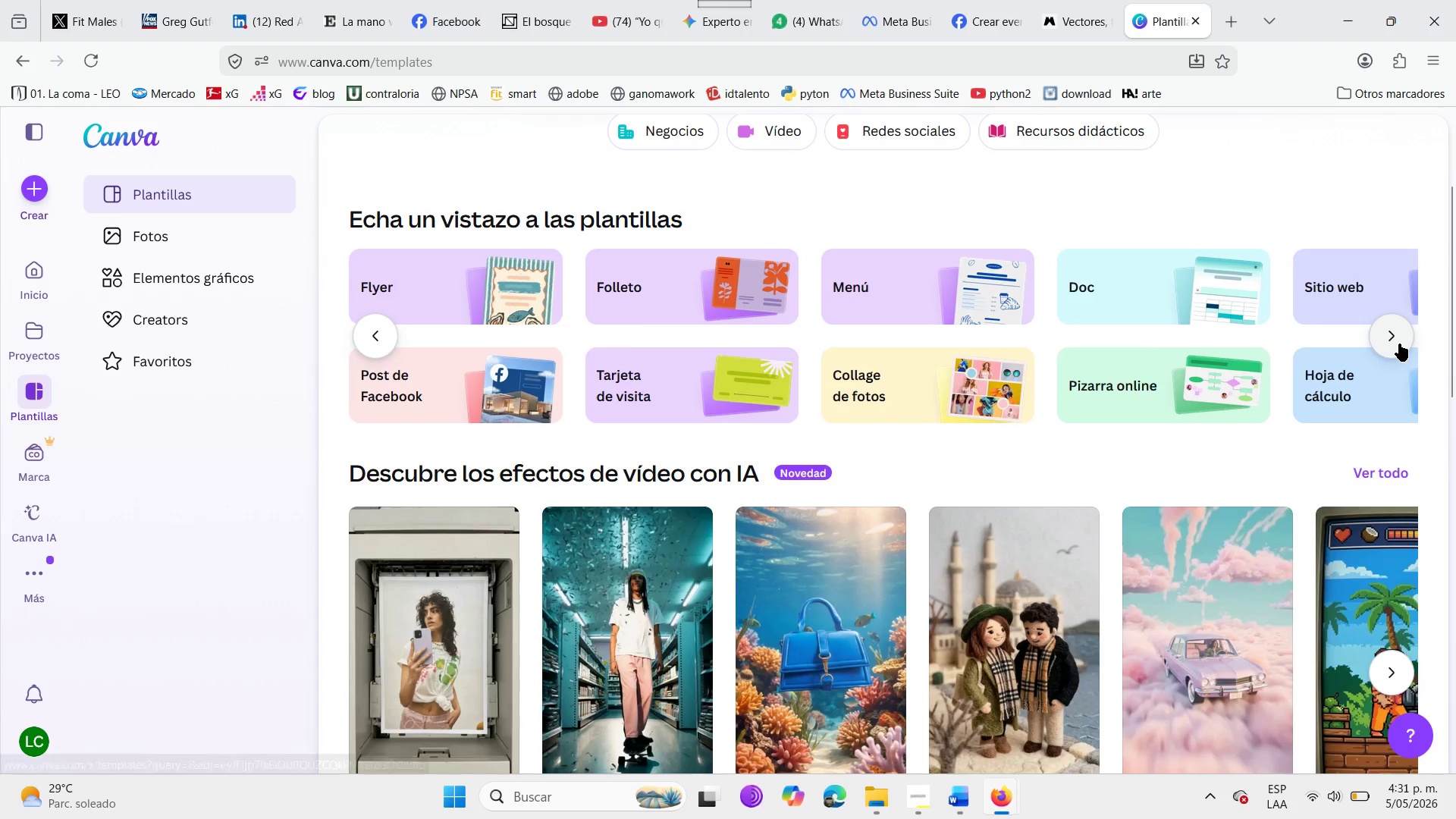 
left_click([1399, 344])
 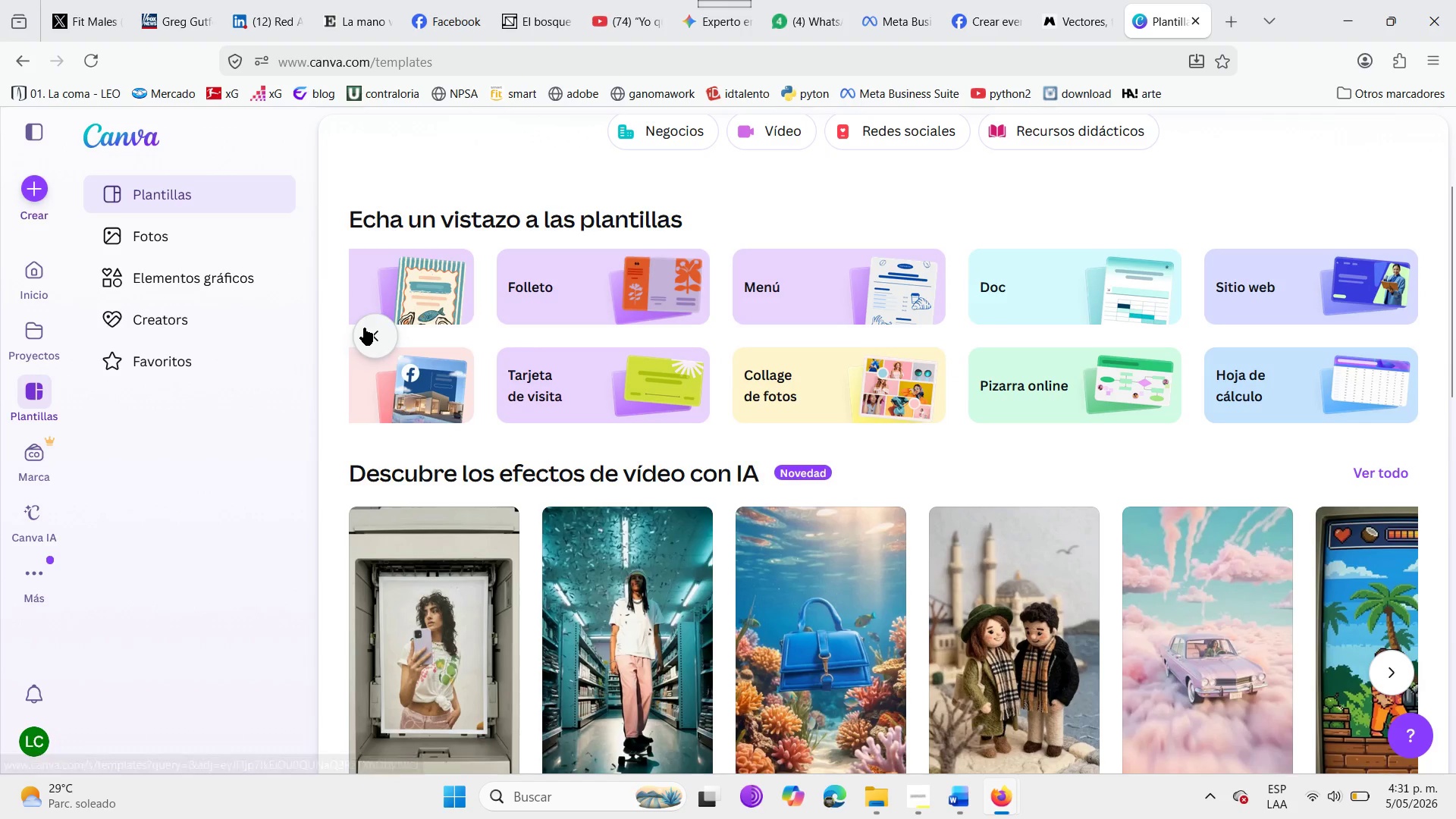 
left_click([369, 337])
 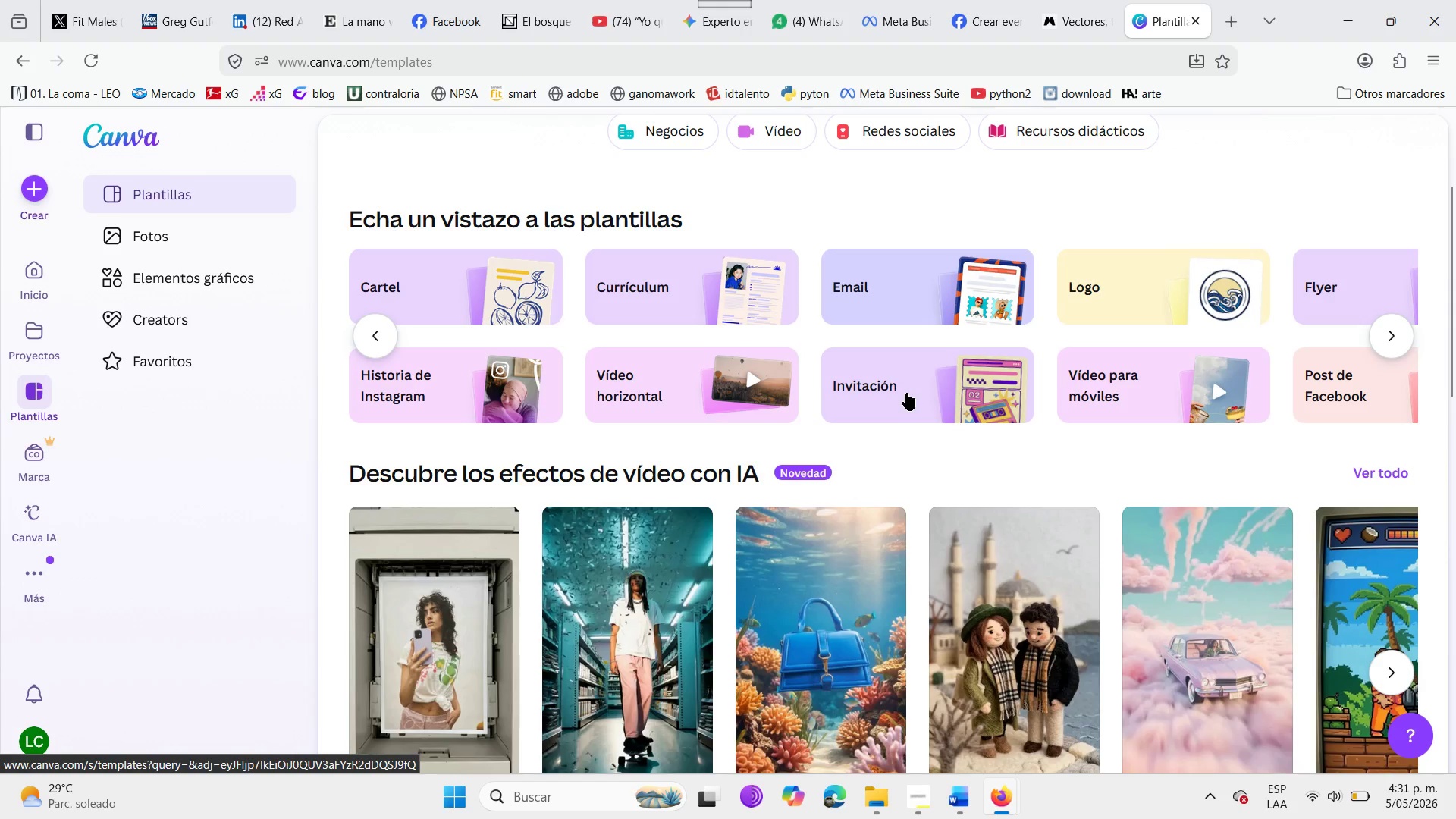 
left_click([1320, 393])
 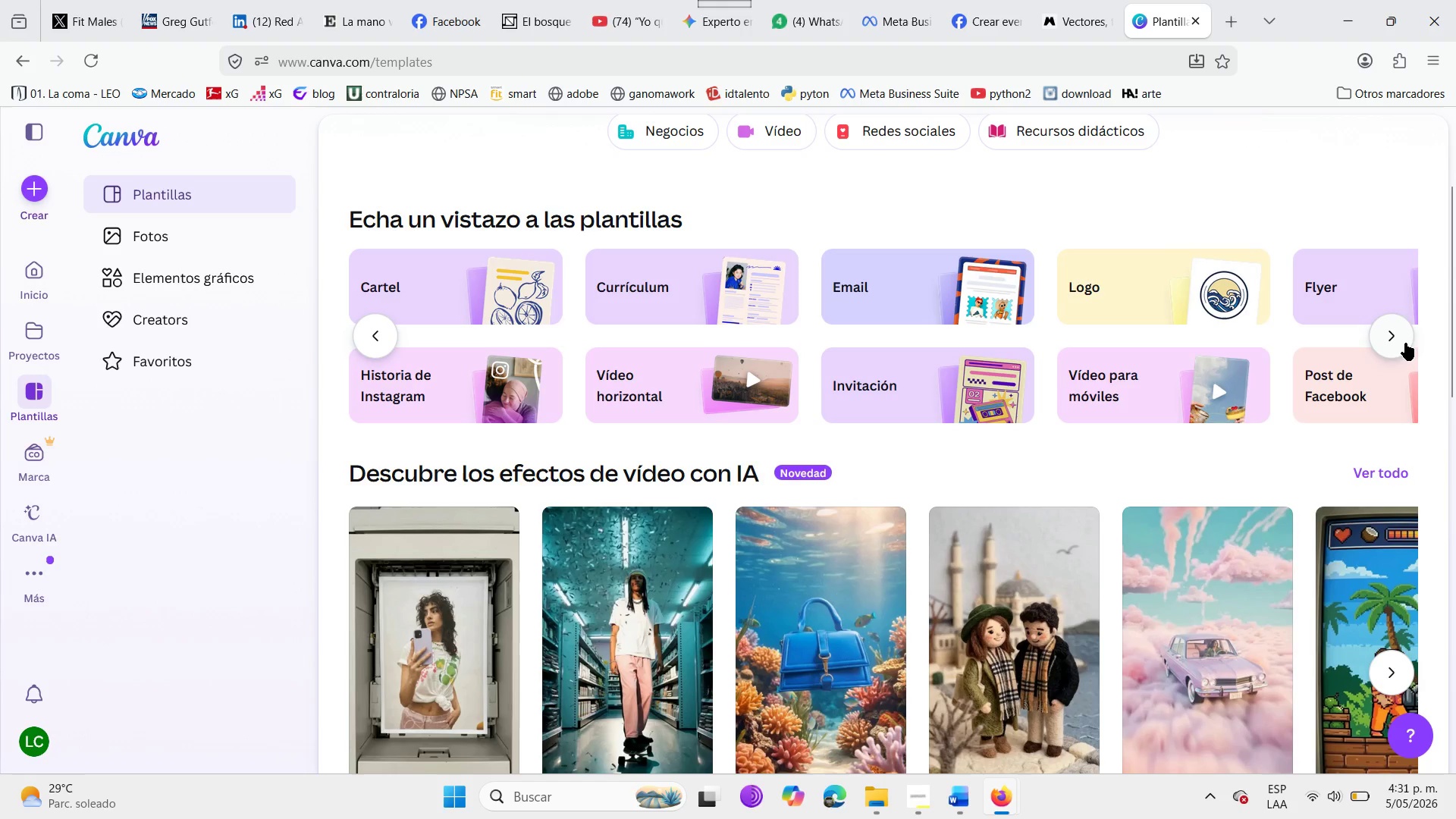 
left_click([1401, 338])
 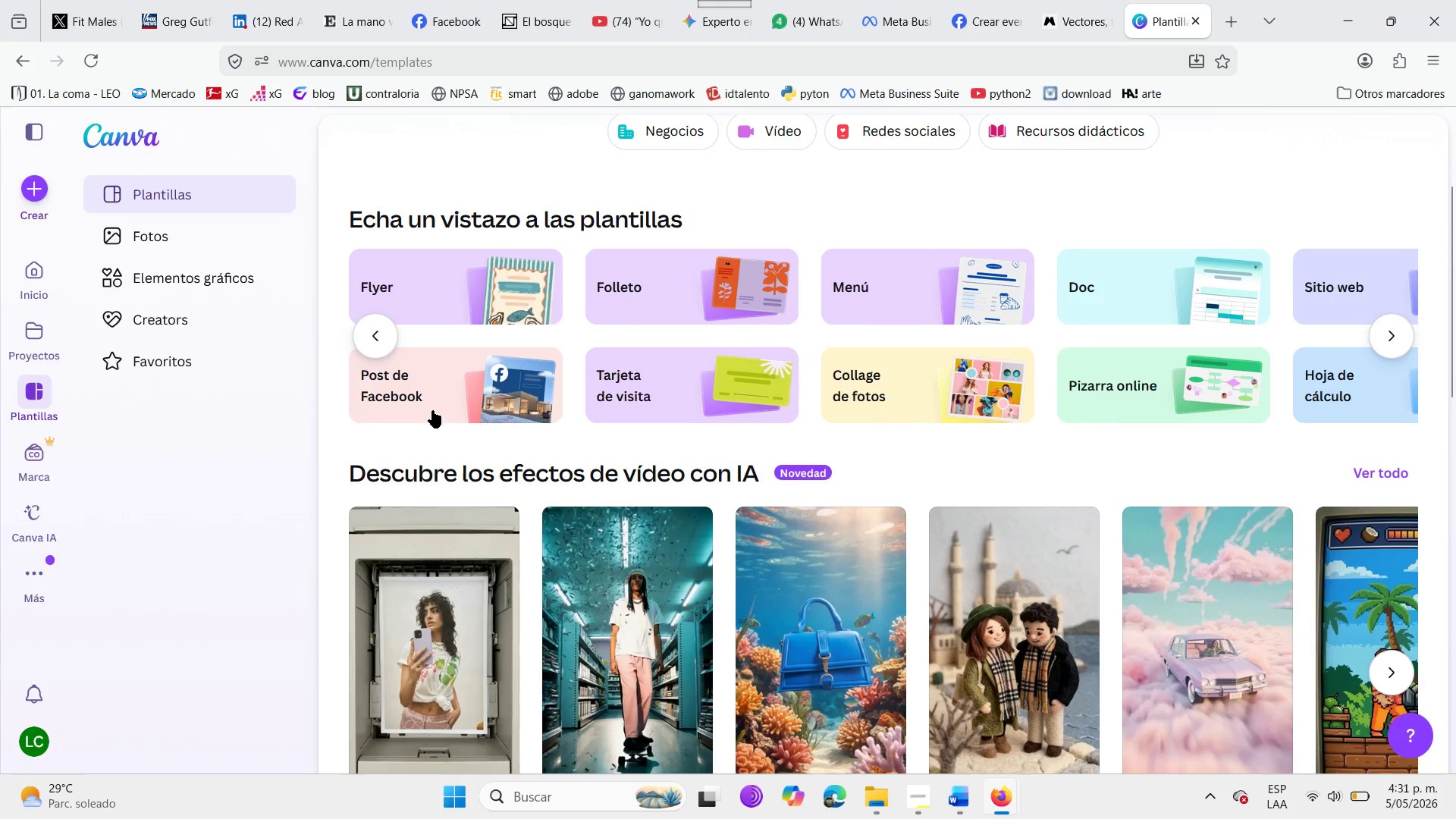 
left_click([413, 387])
 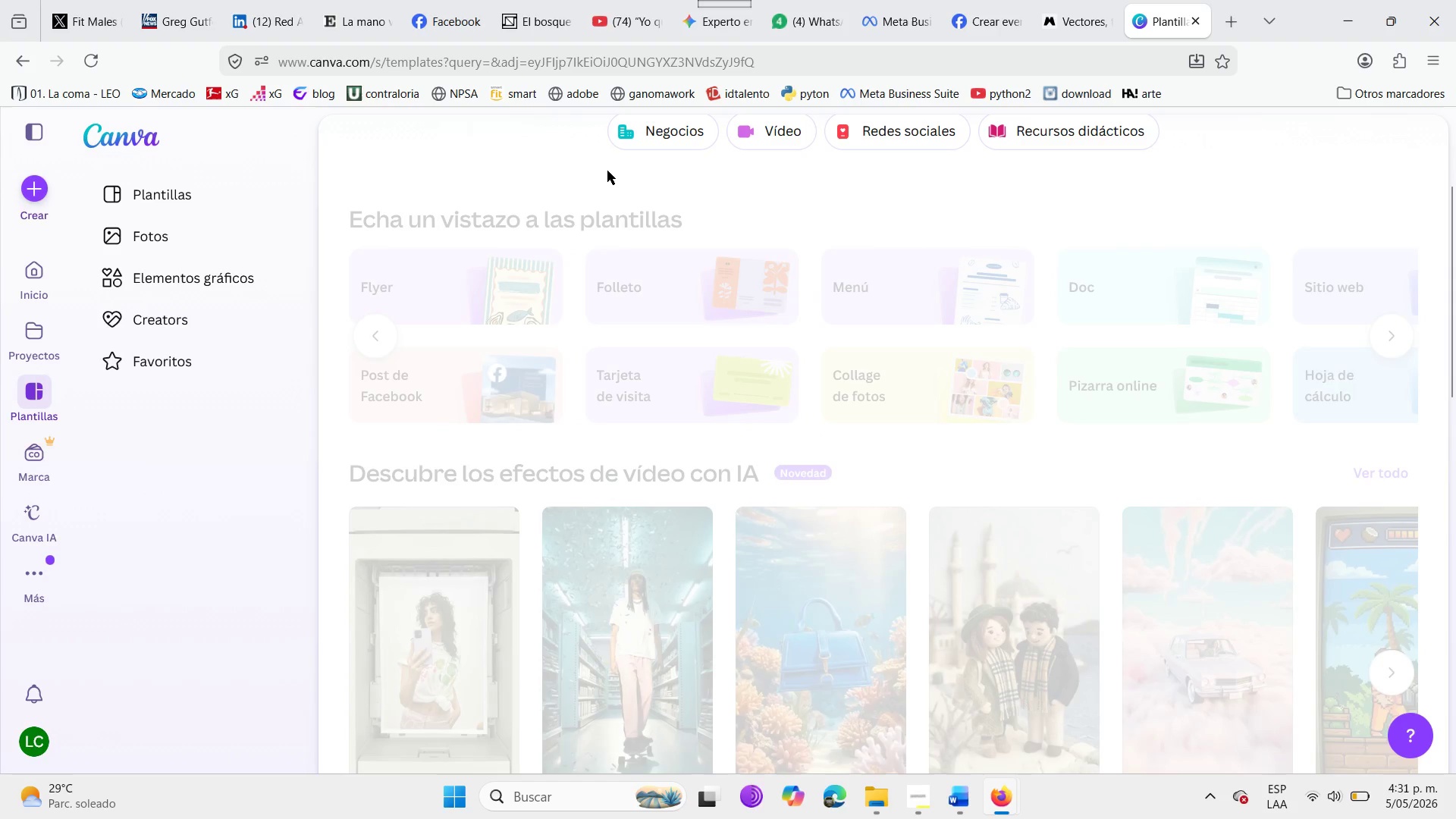 
mouse_move([786, 0])
 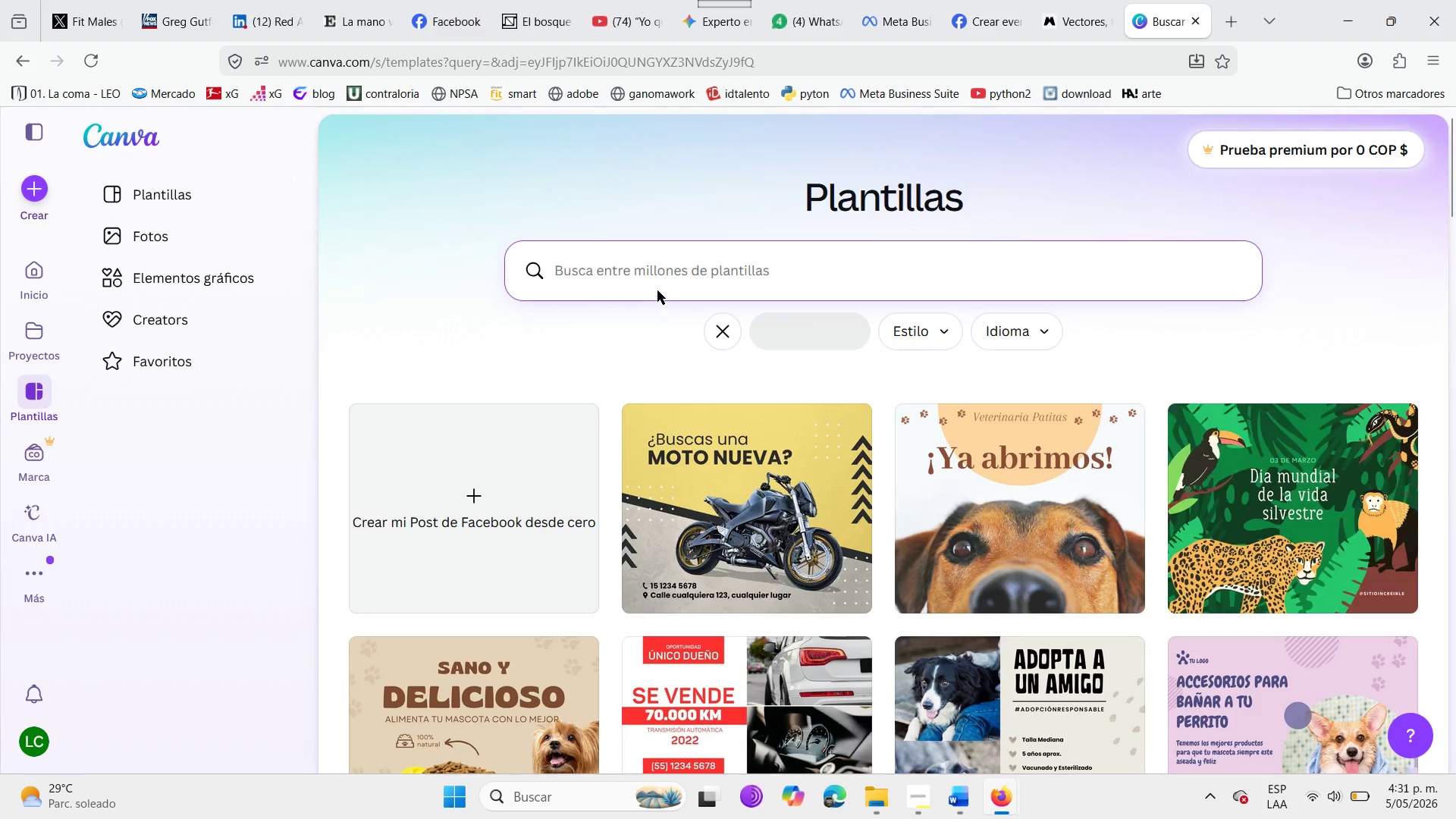 
left_click([654, 284])
 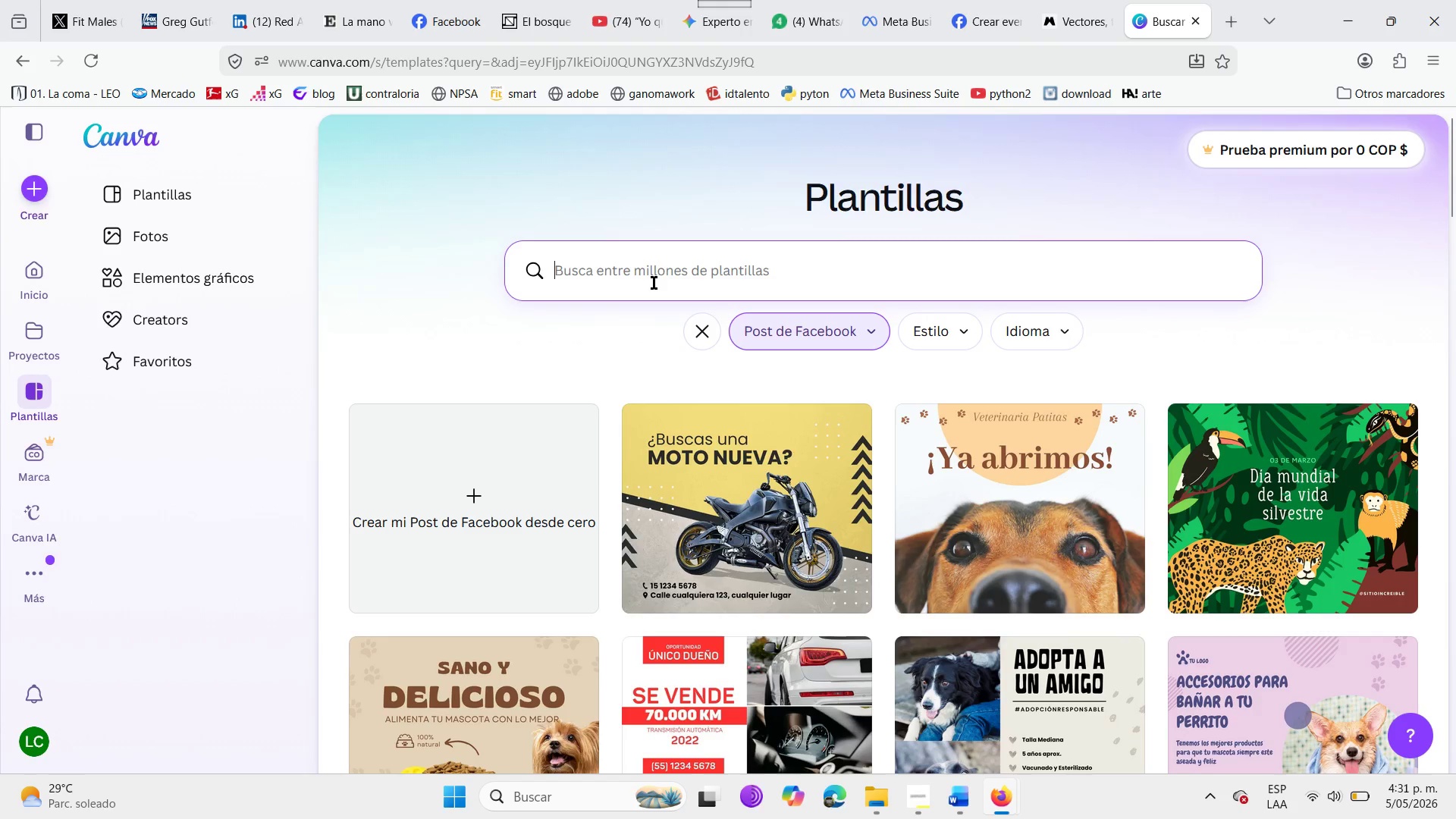 
type(be)
key(Backspace)
key(Backspace)
type(breakdance challange)
 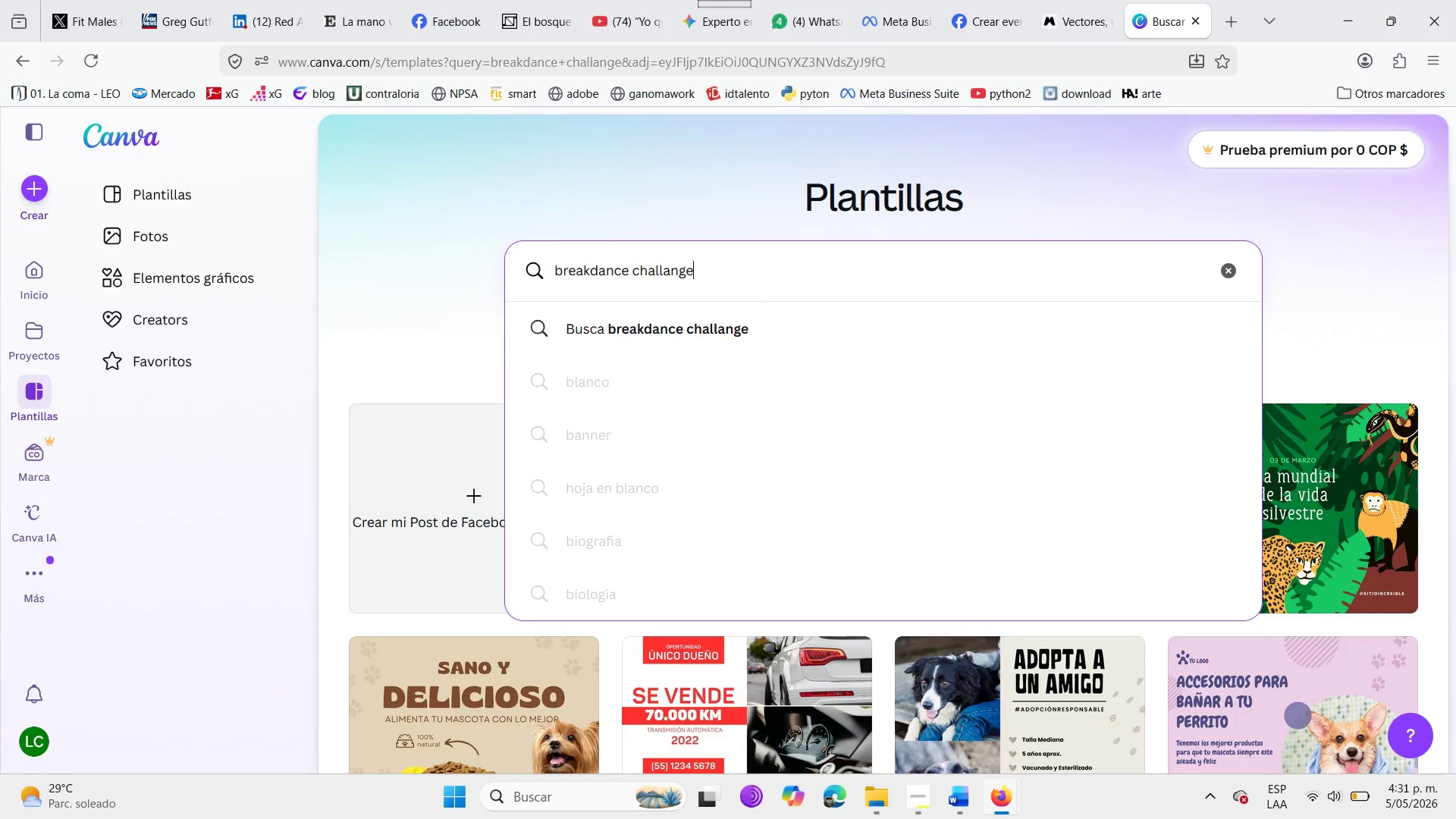 
key(Enter)
 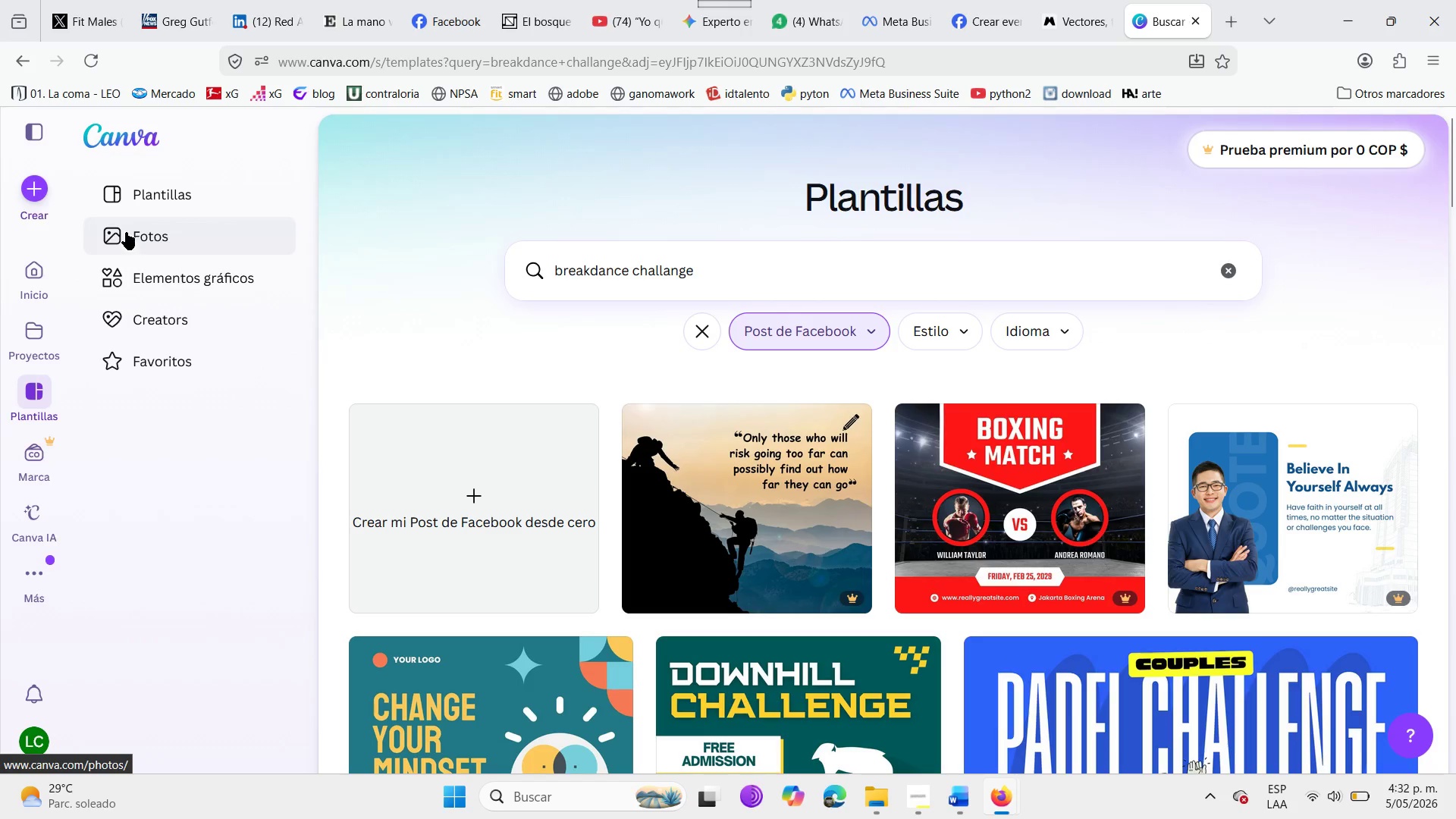 
scroll: coordinate [554, 584], scroll_direction: down, amount: 30.0
 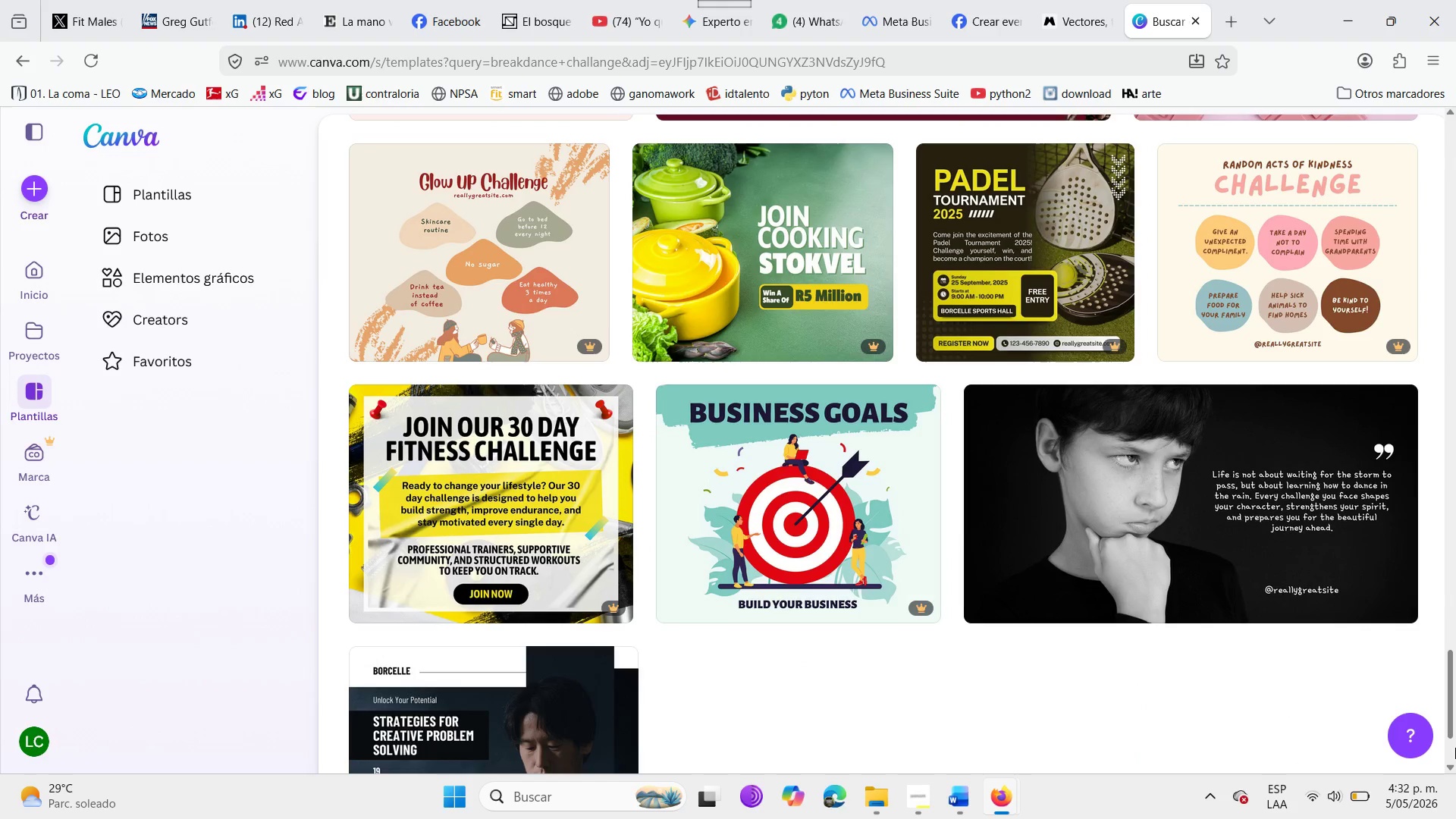 
left_click_drag(start_coordinate=[1452, 729], to_coordinate=[1454, 43])
 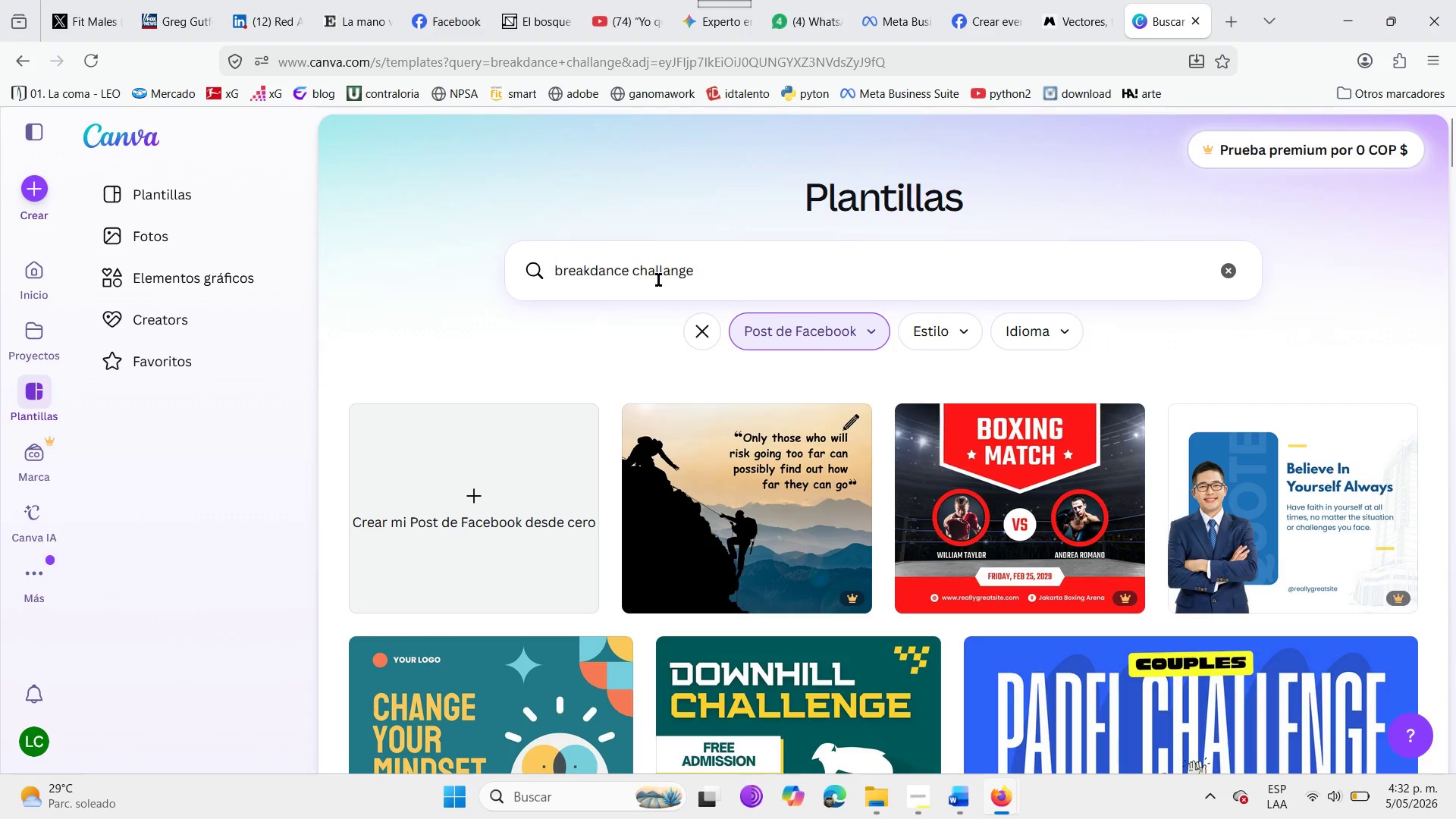 
left_click([632, 271])
 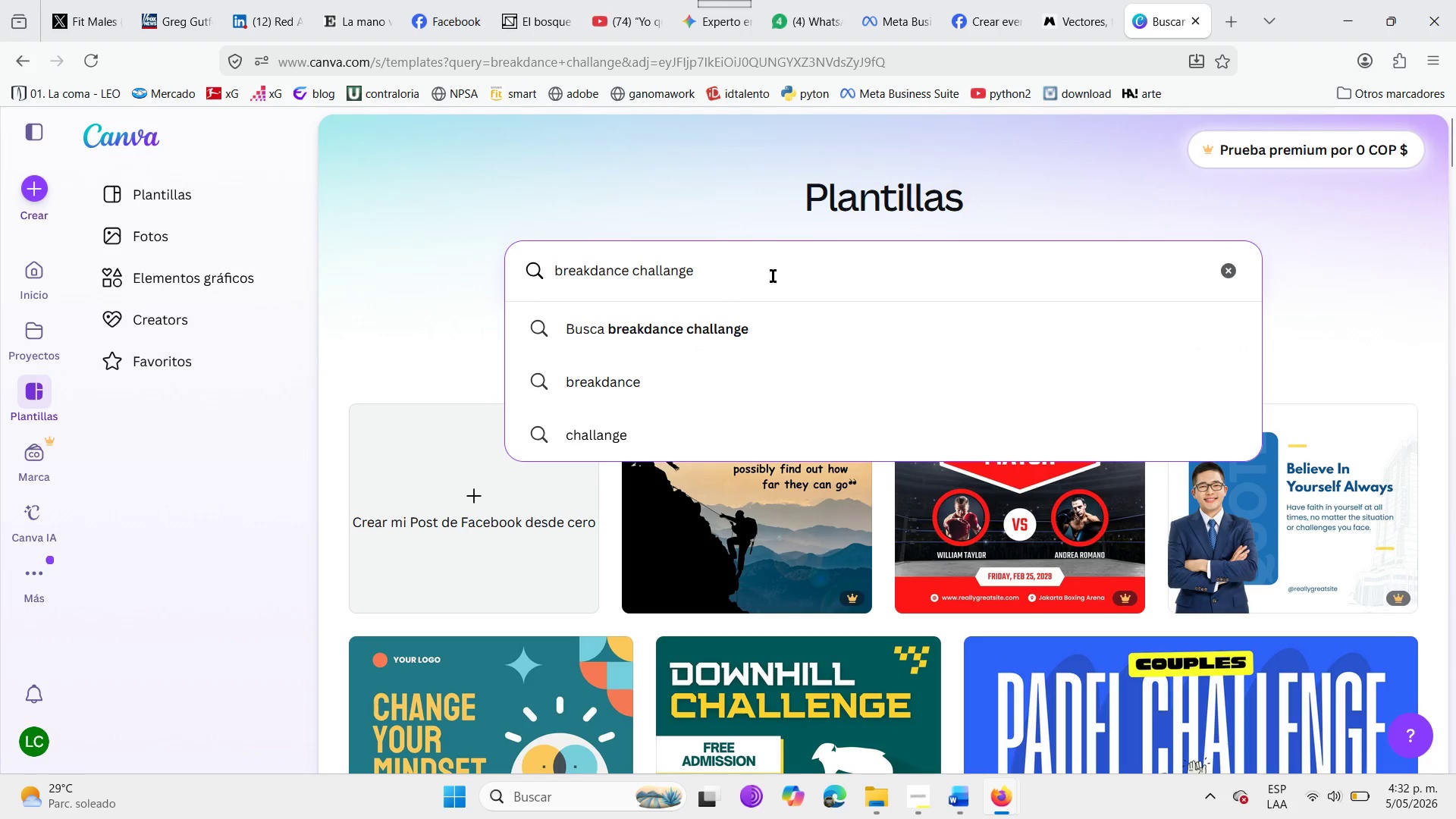 
left_click_drag(start_coordinate=[767, 259], to_coordinate=[763, 259])
 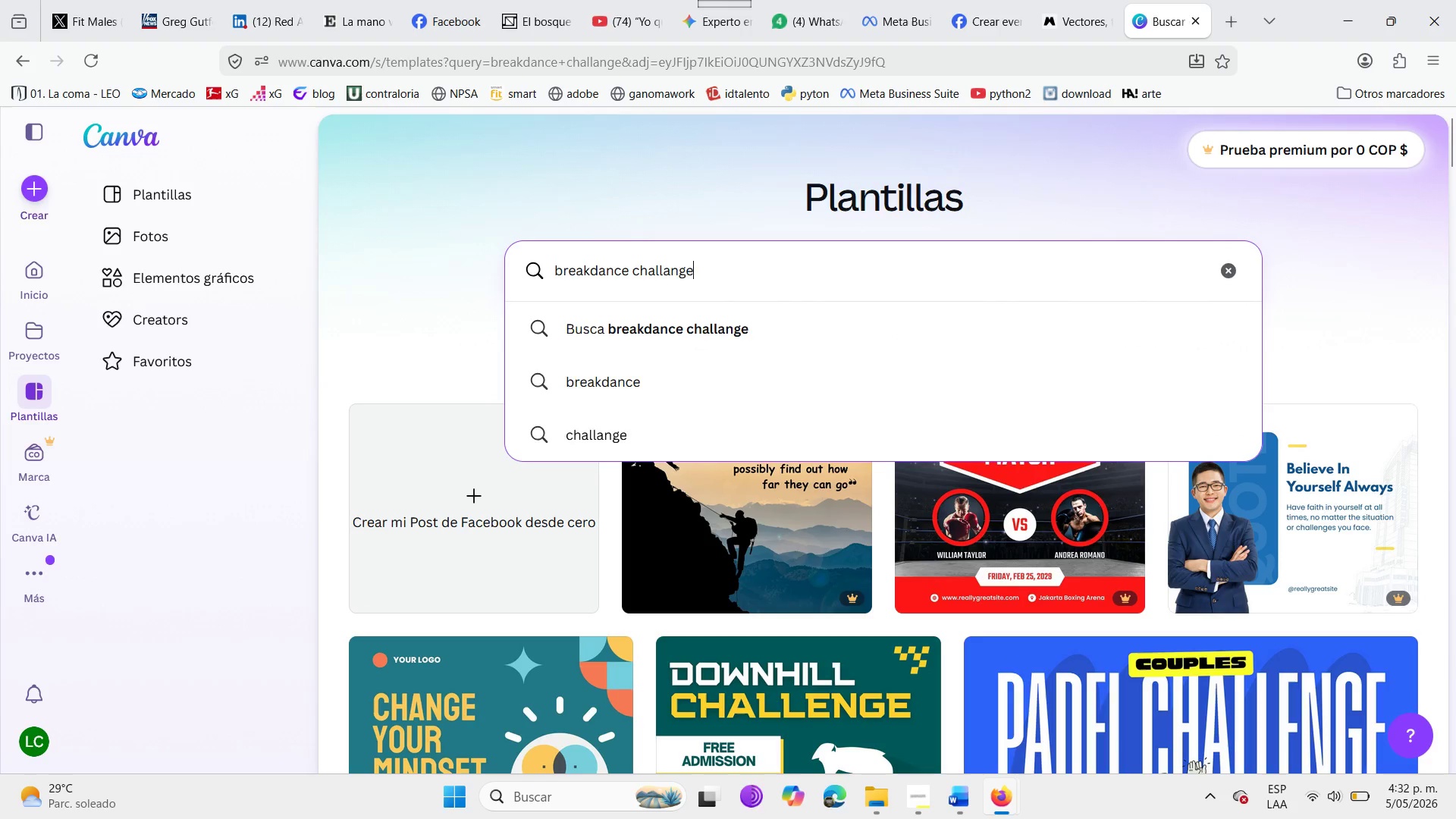 
hold_key(key=Backspace, duration=0.7)
 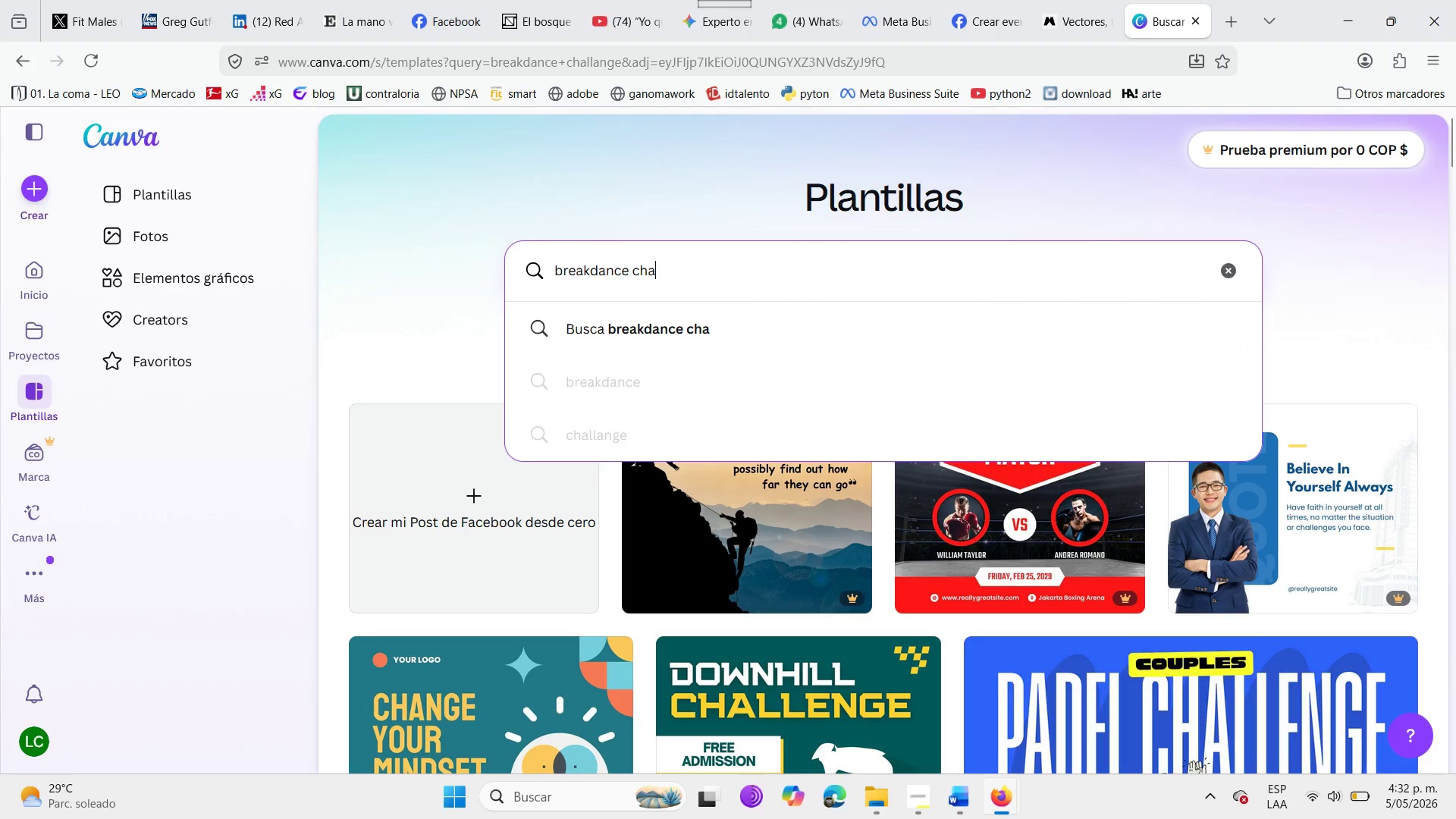 
key(Backspace)
 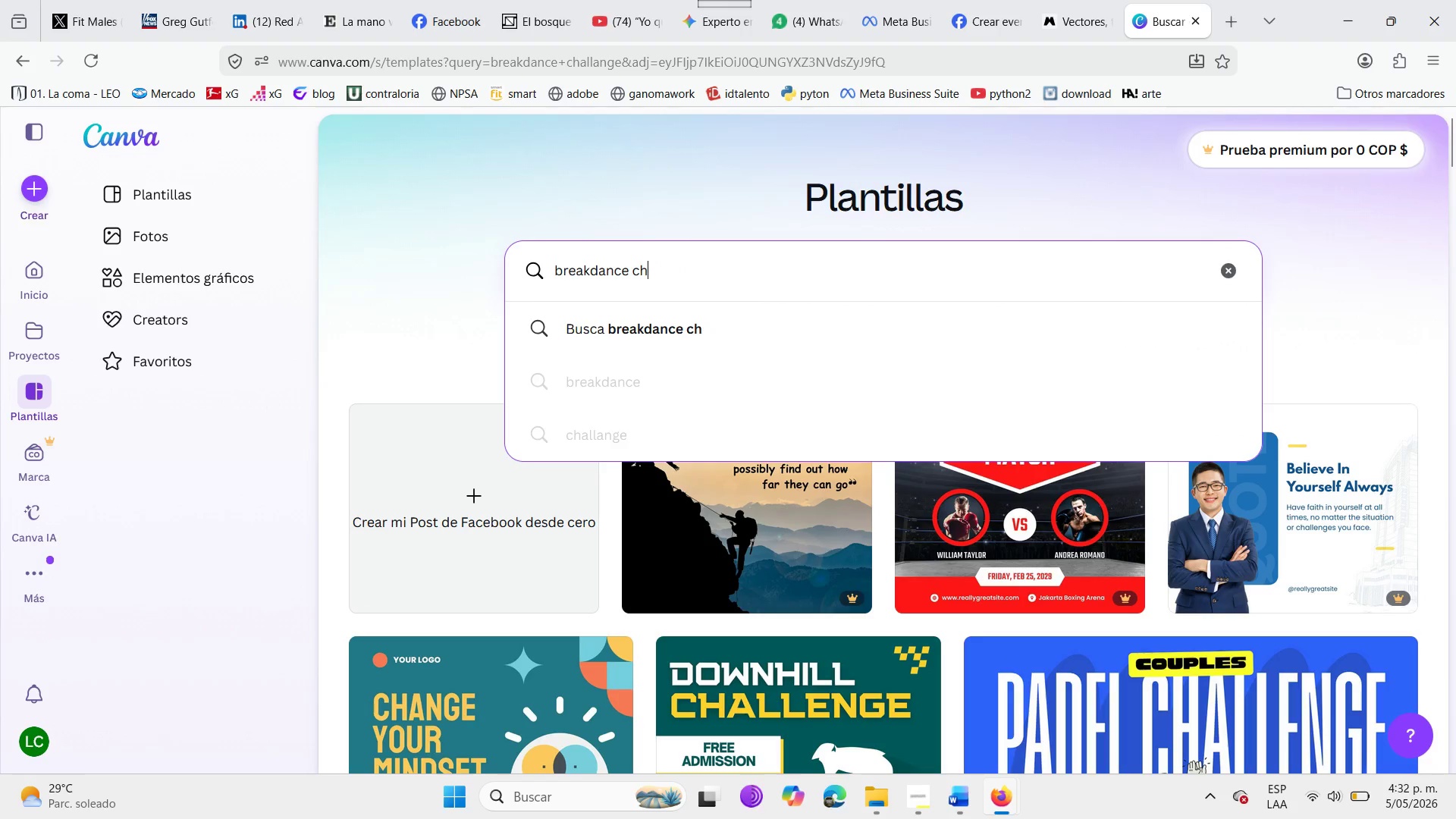 
key(Backspace)
 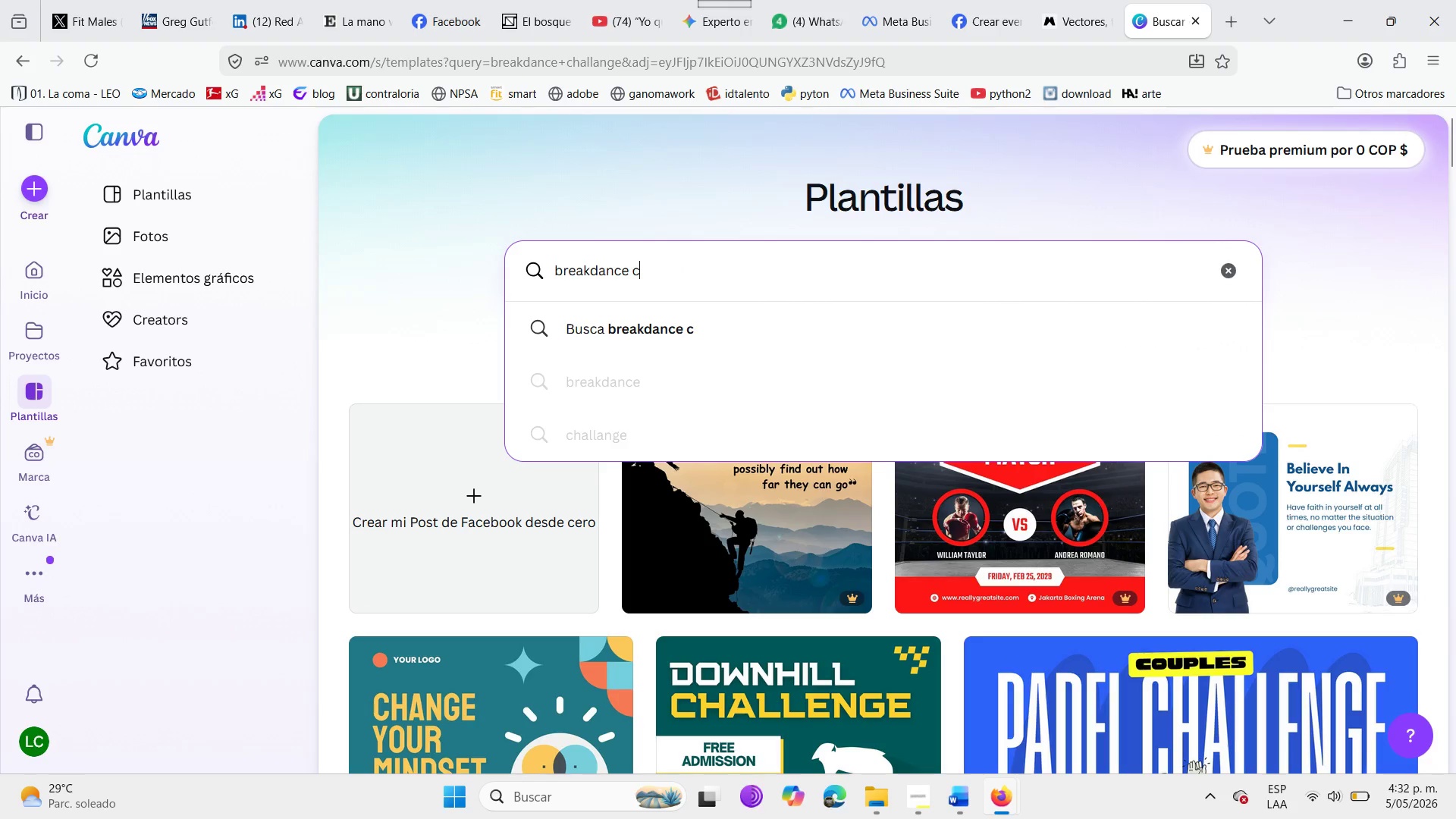 
key(Backspace)
 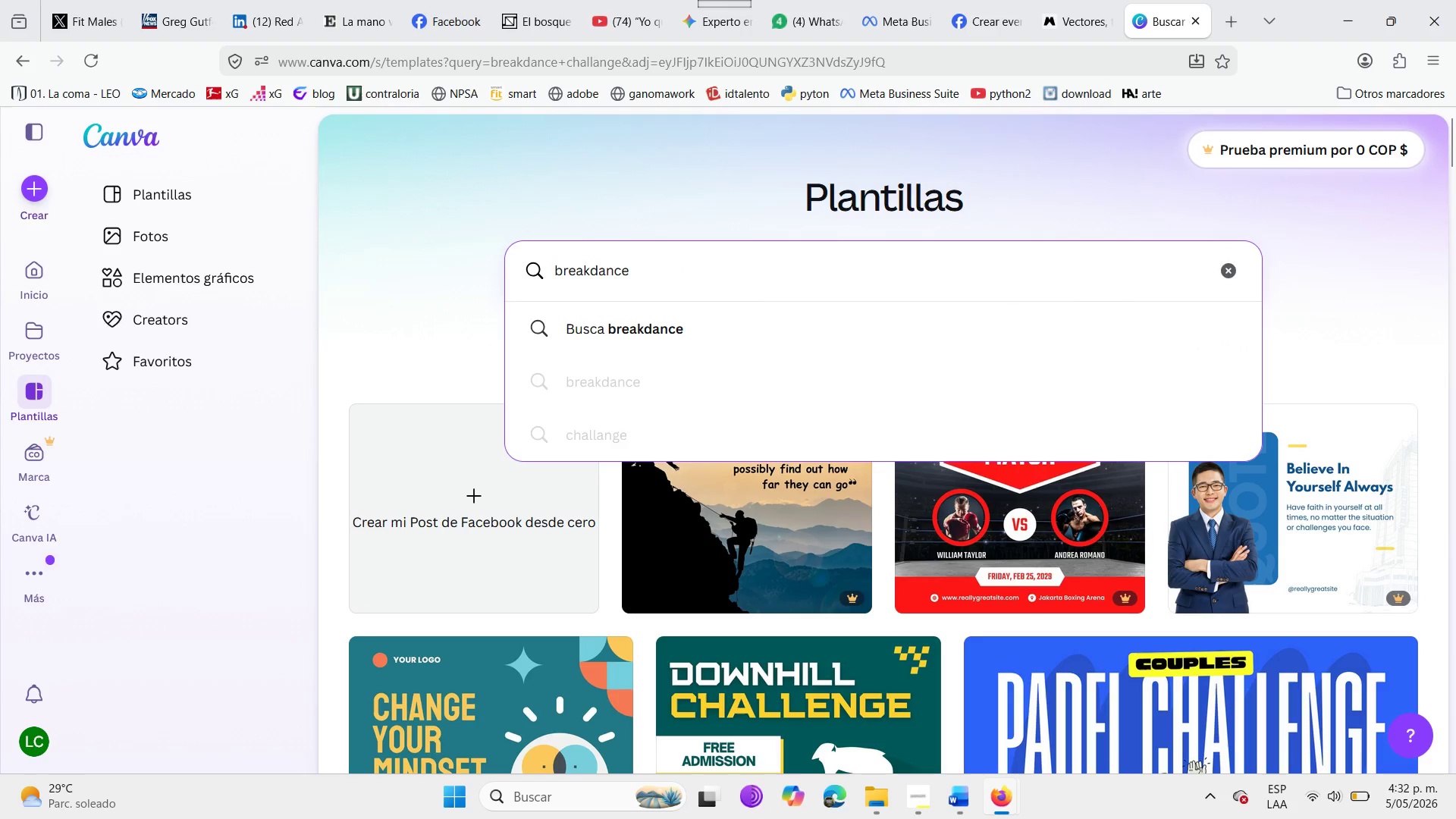 
key(Enter)
 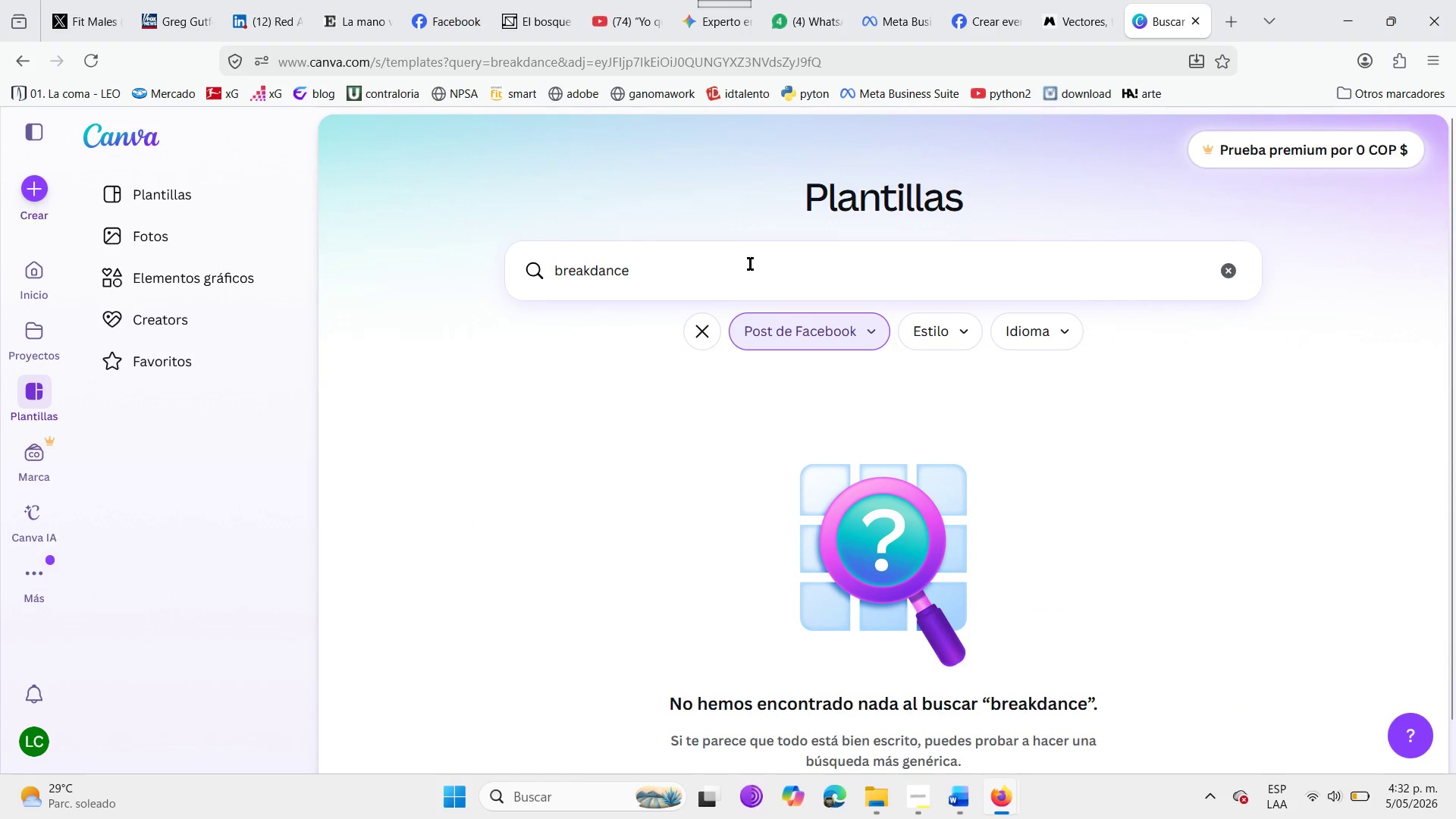 
left_click([743, 265])
 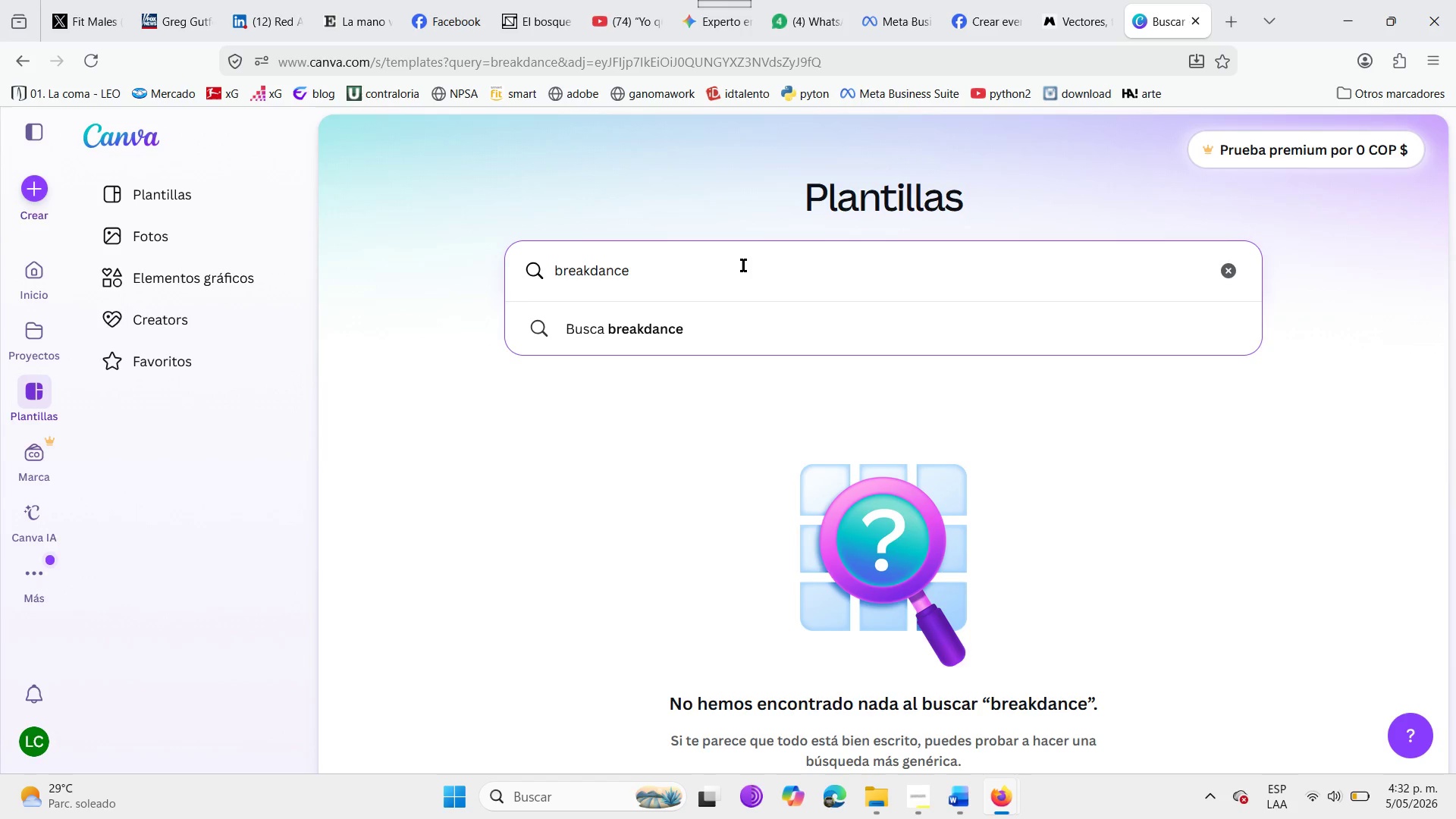 
left_click([680, 321])
 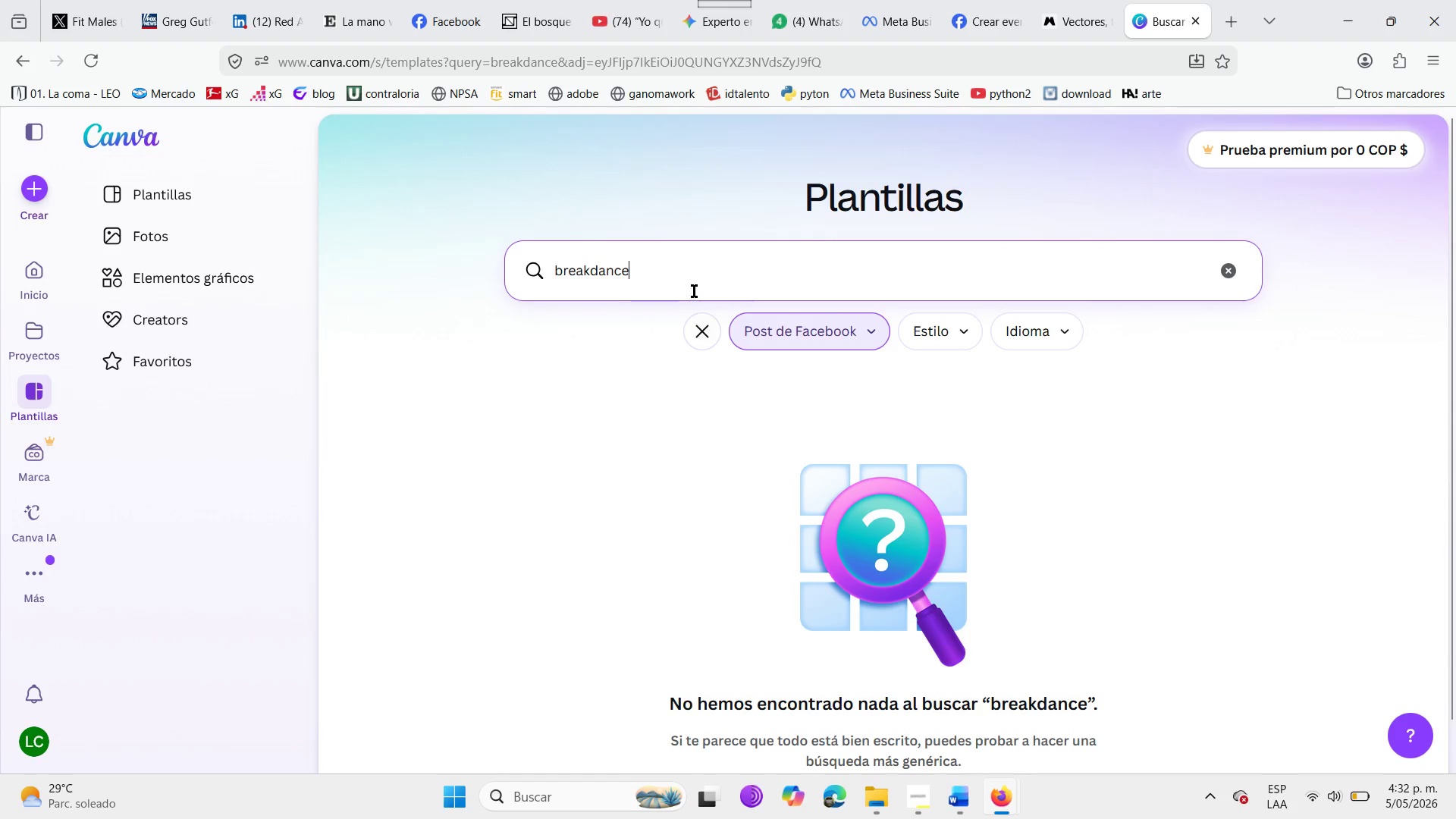 
left_click([694, 291])
 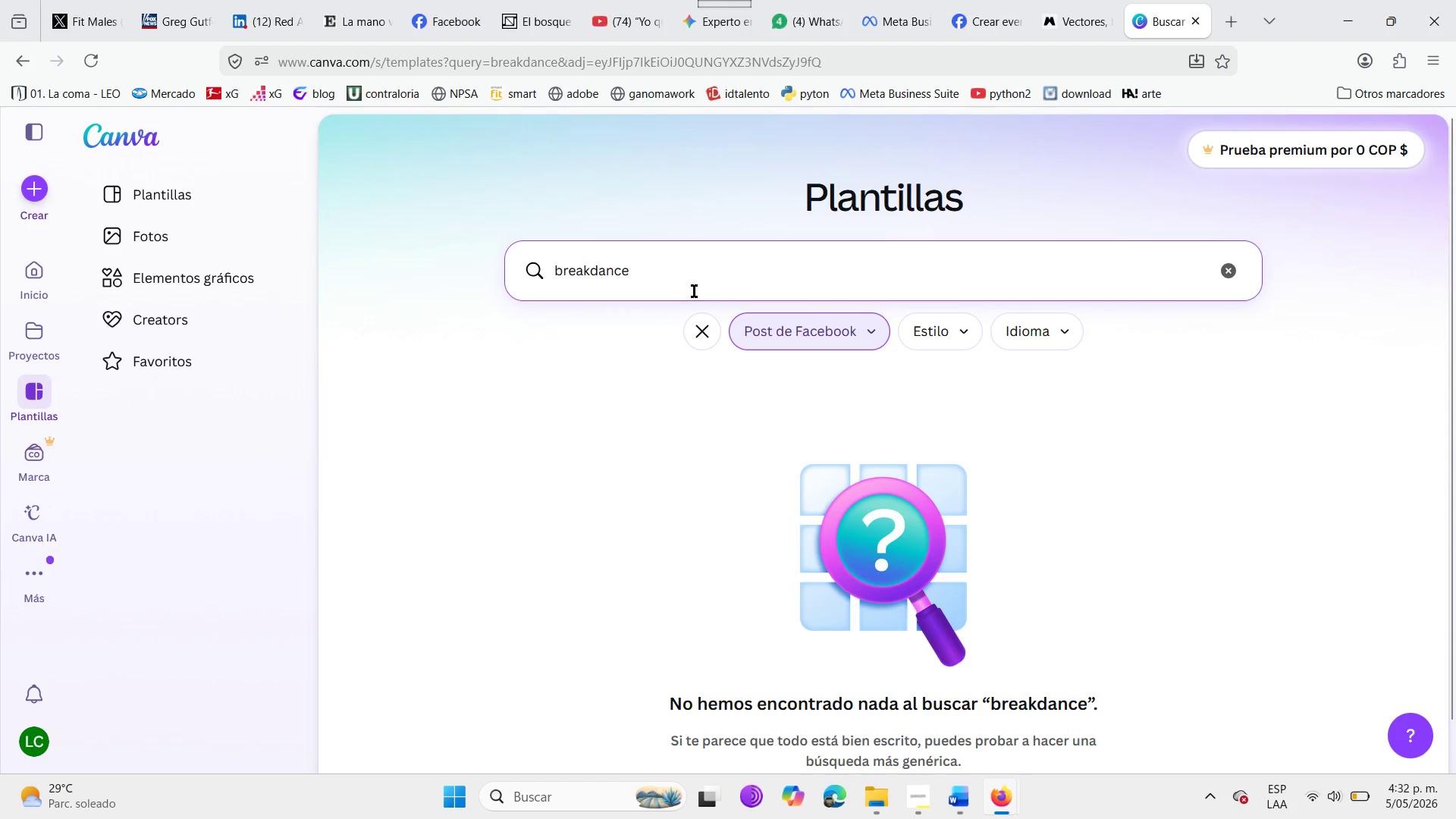 
hold_key(key=Backspace, duration=1.28)
 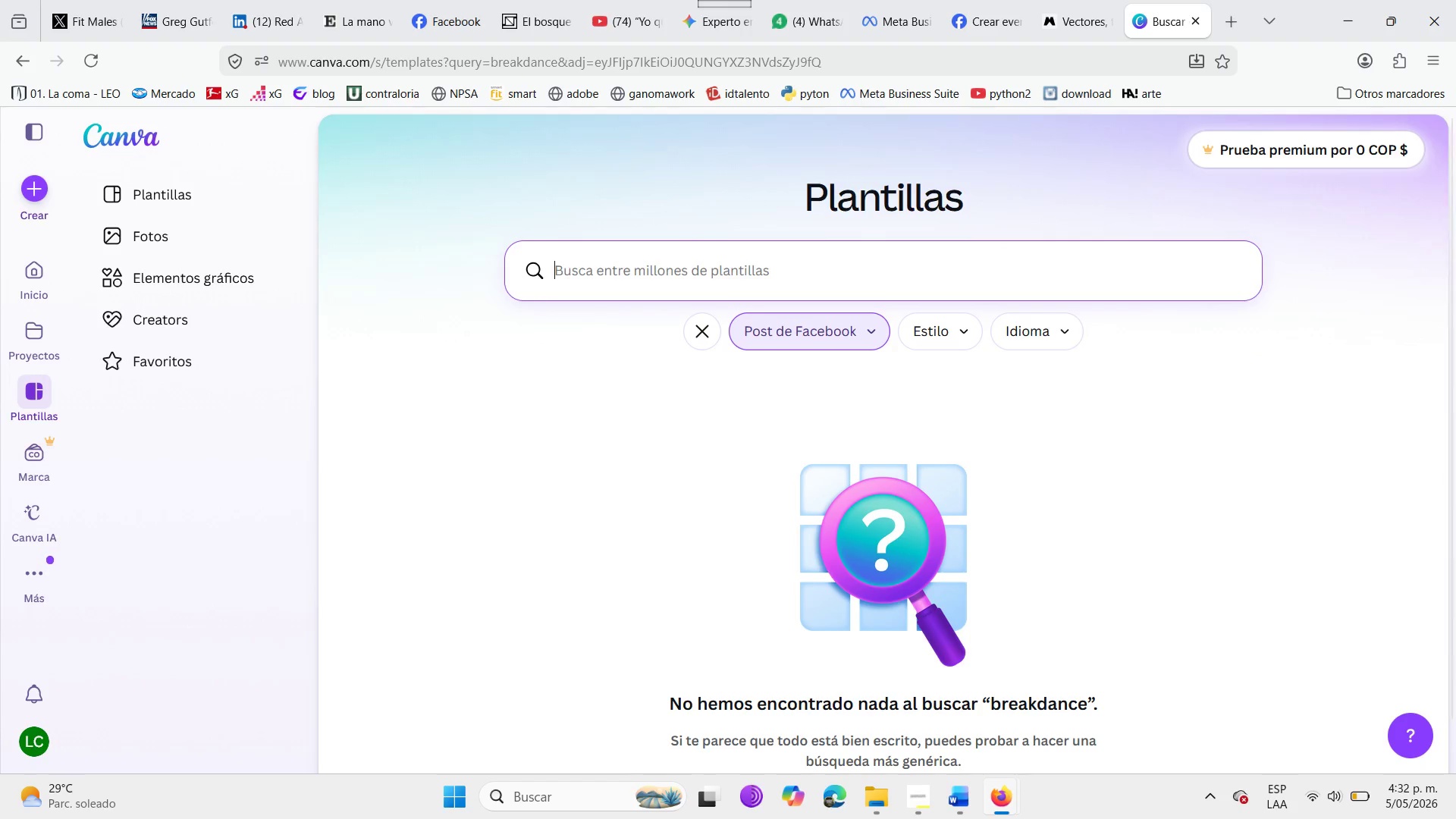 
type(challange)
 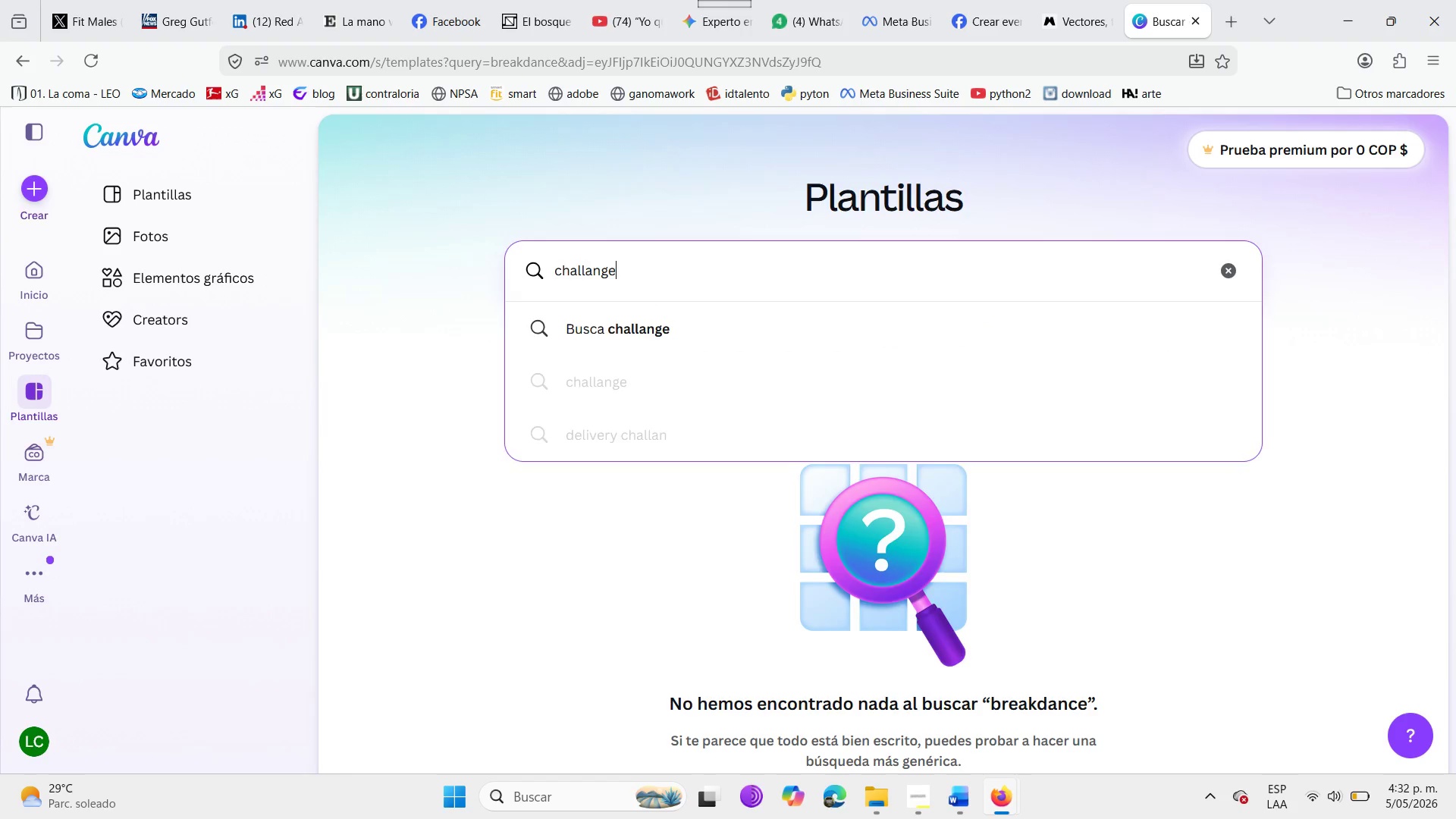 
key(Enter)
 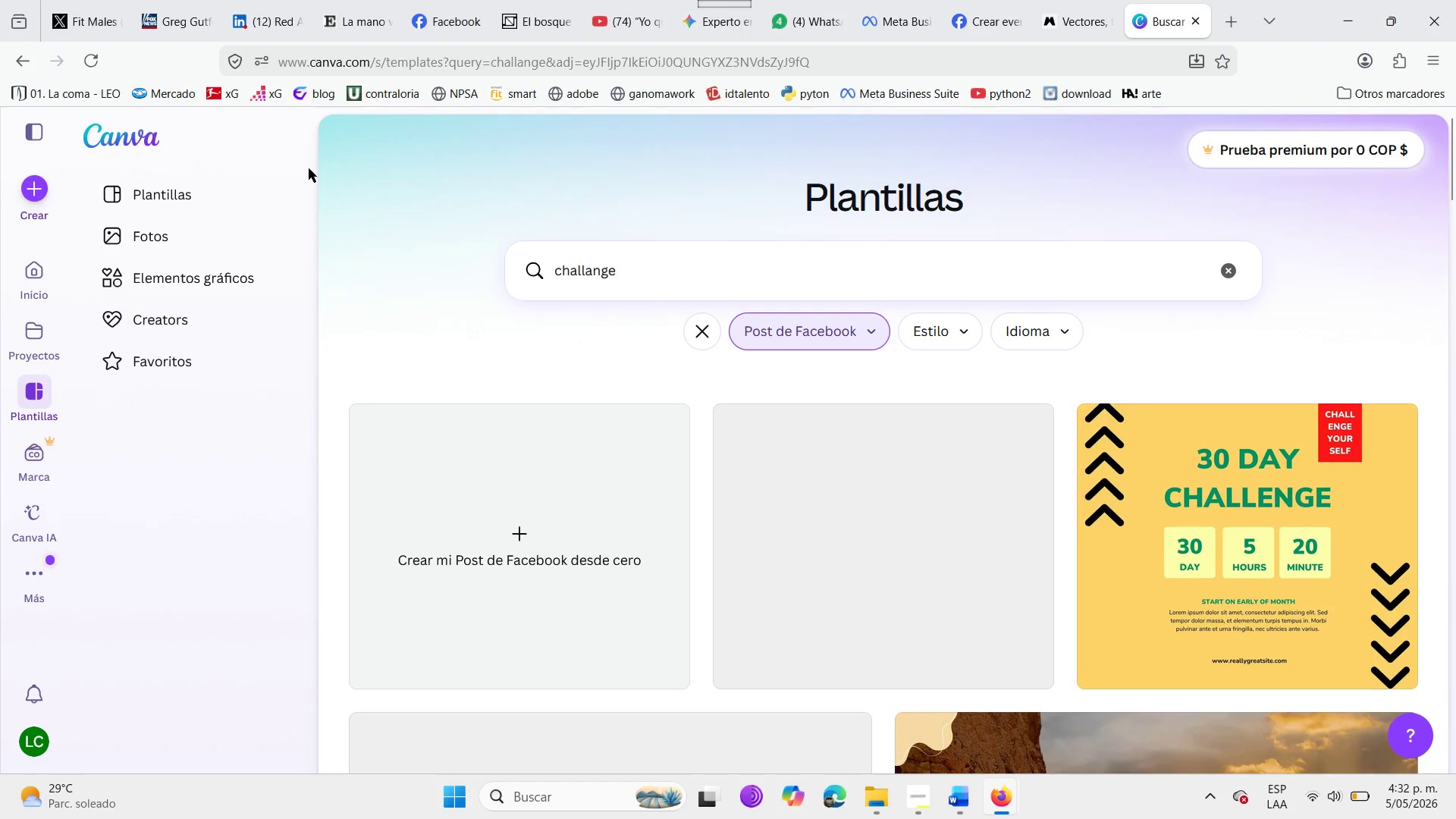 
scroll: coordinate [555, 560], scroll_direction: down, amount: 20.0
 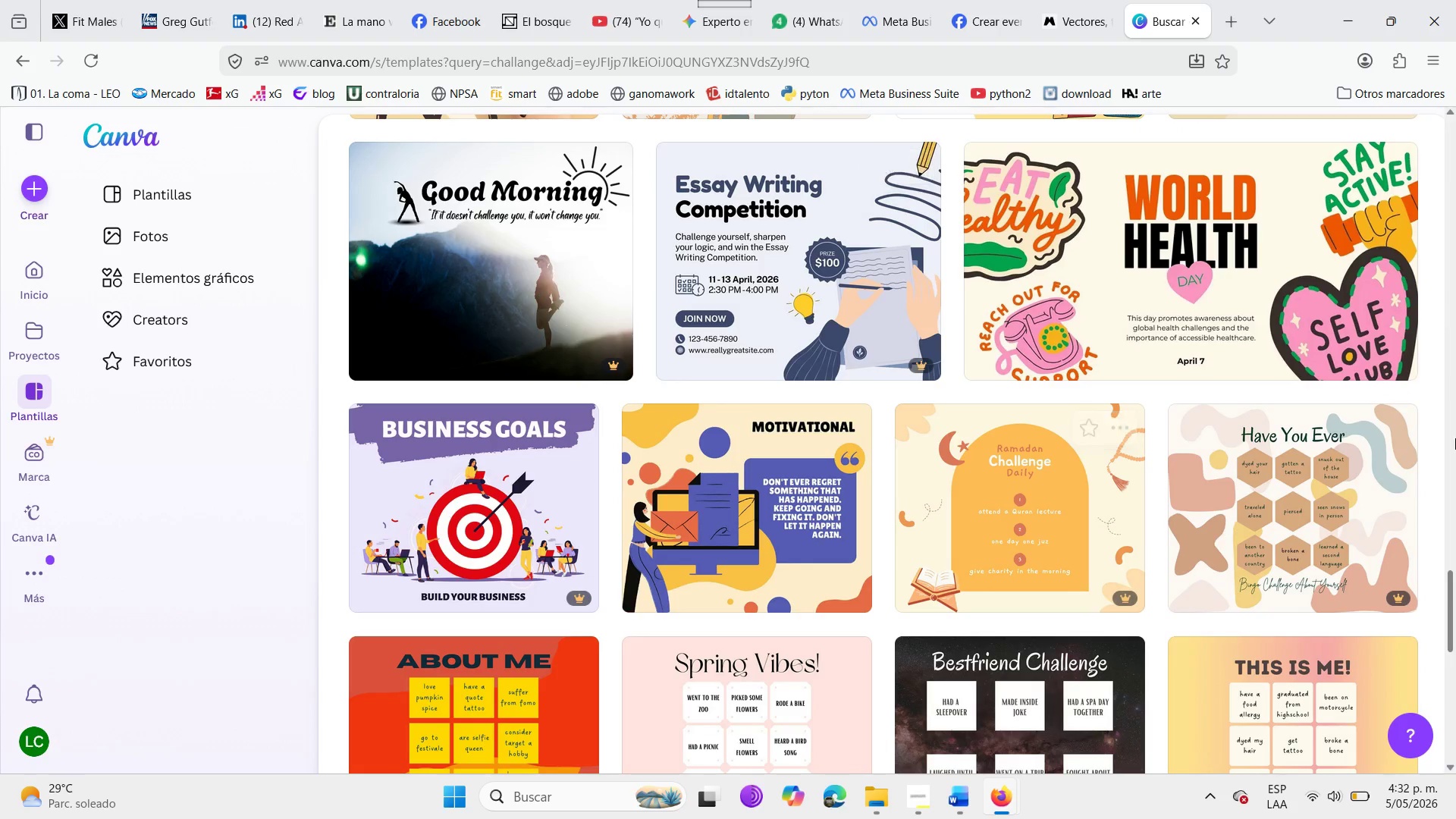 
scroll: coordinate [554, 237], scroll_direction: up, amount: 34.0
 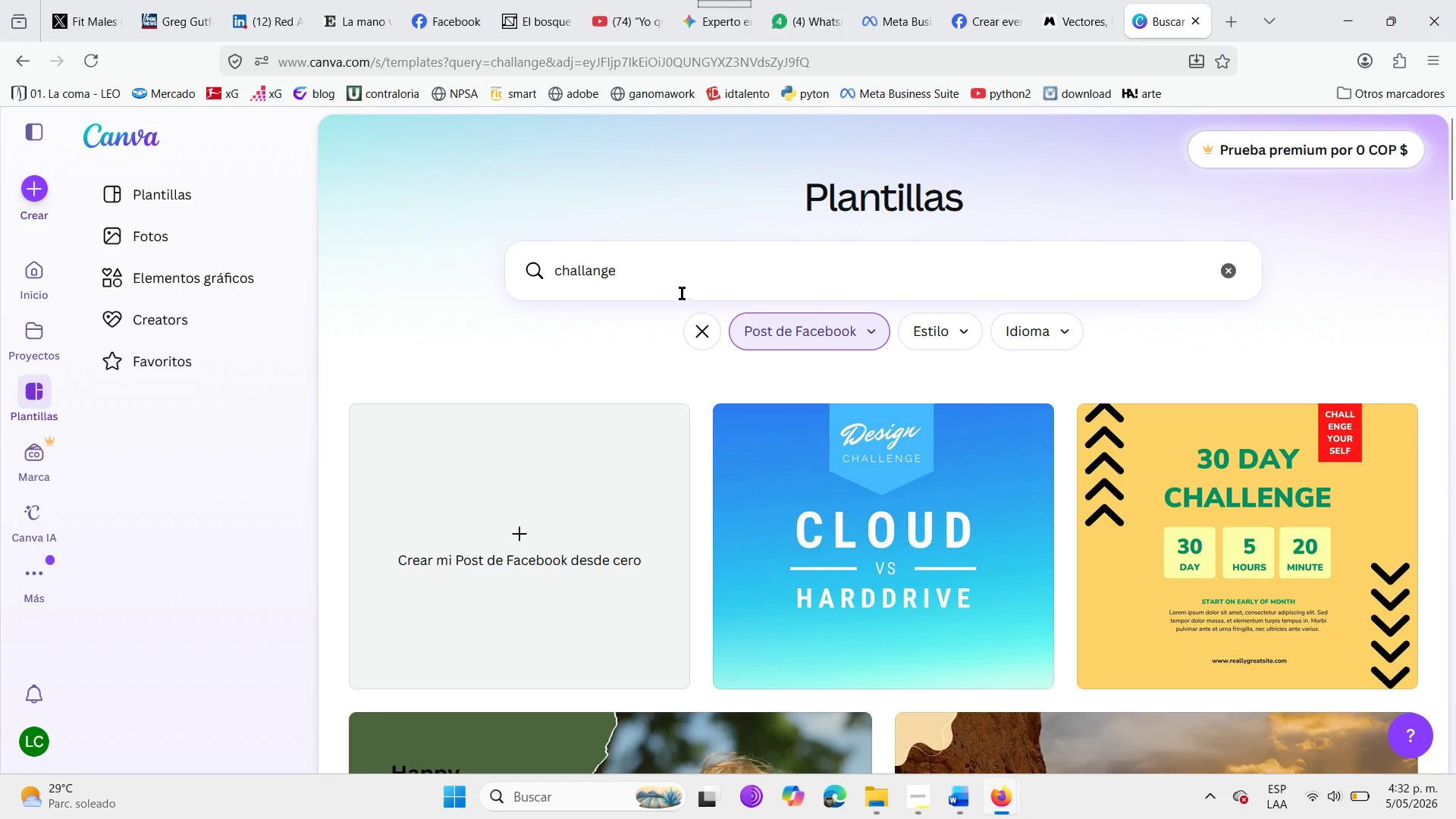 
left_click([679, 286])
 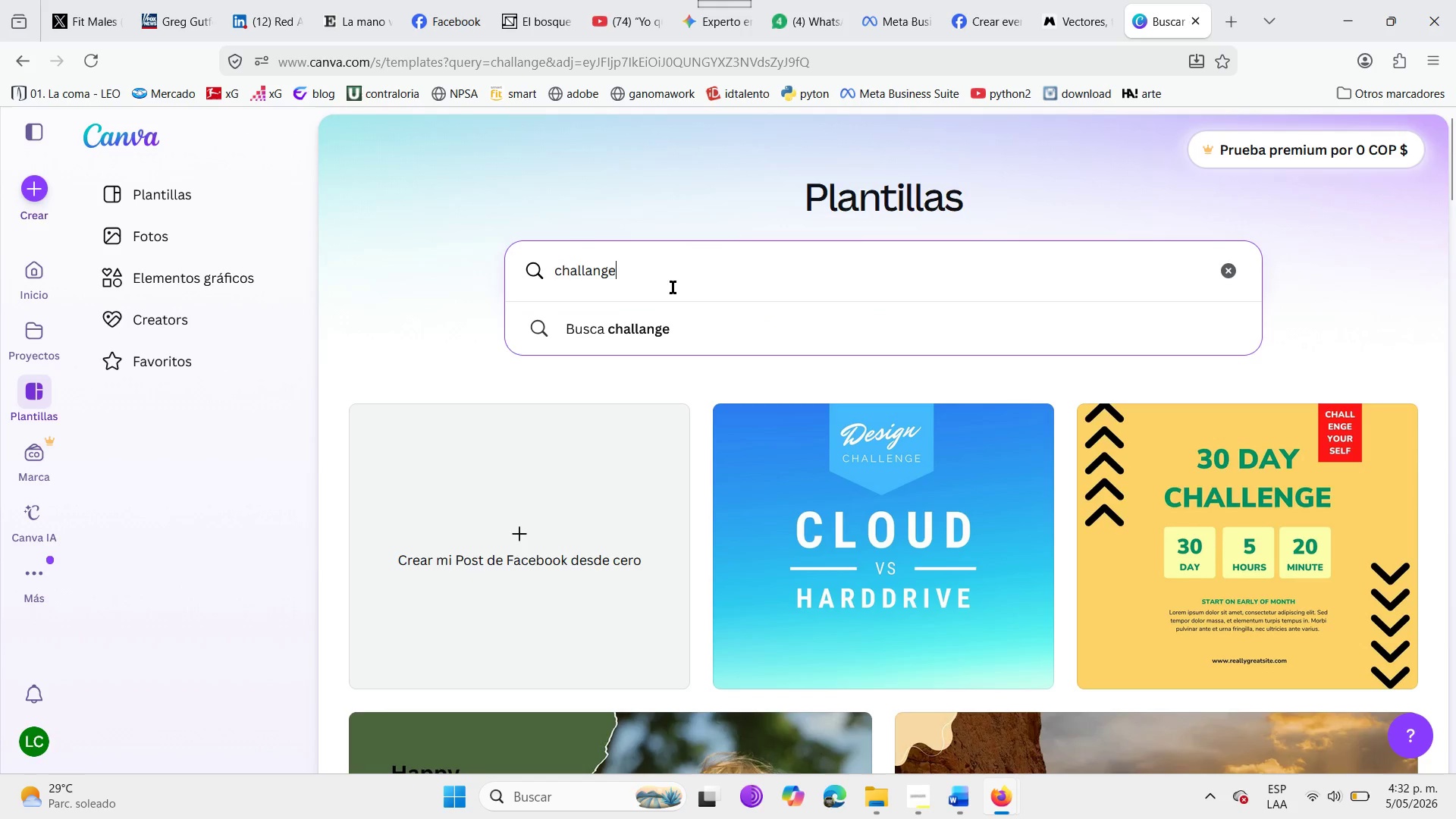 
type( dancing )
 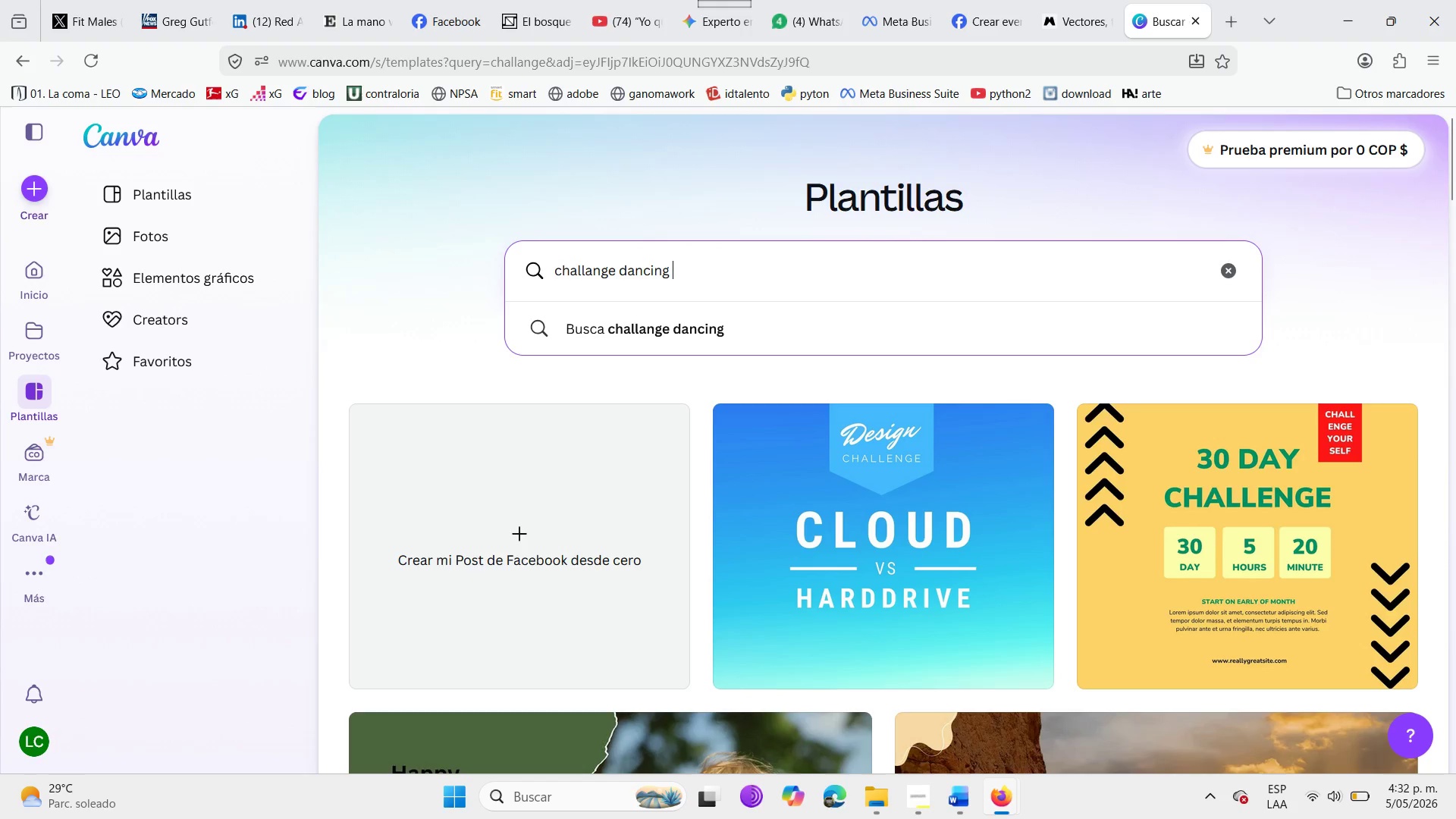 
key(Enter)
 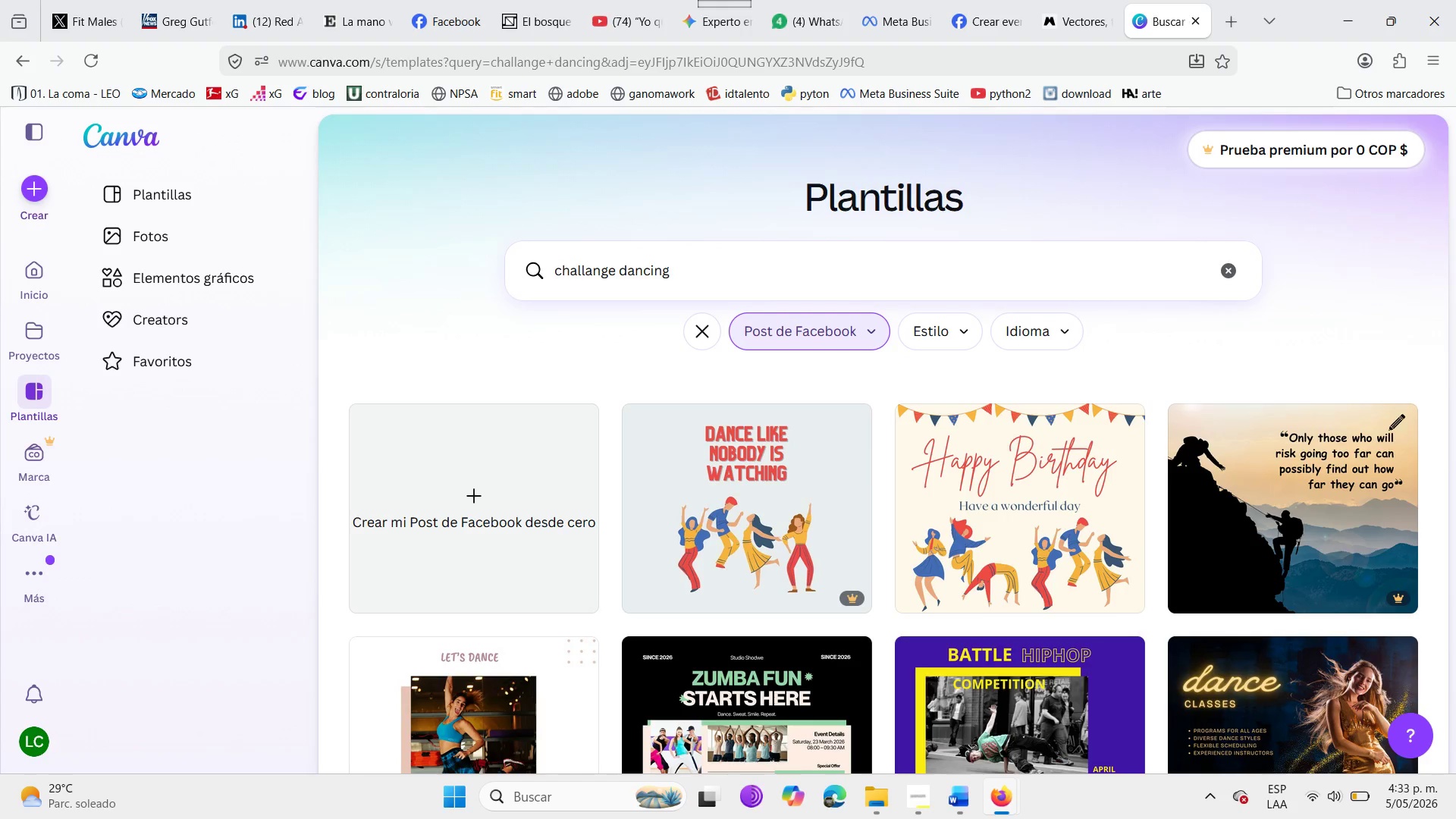 
wait(7.48)
 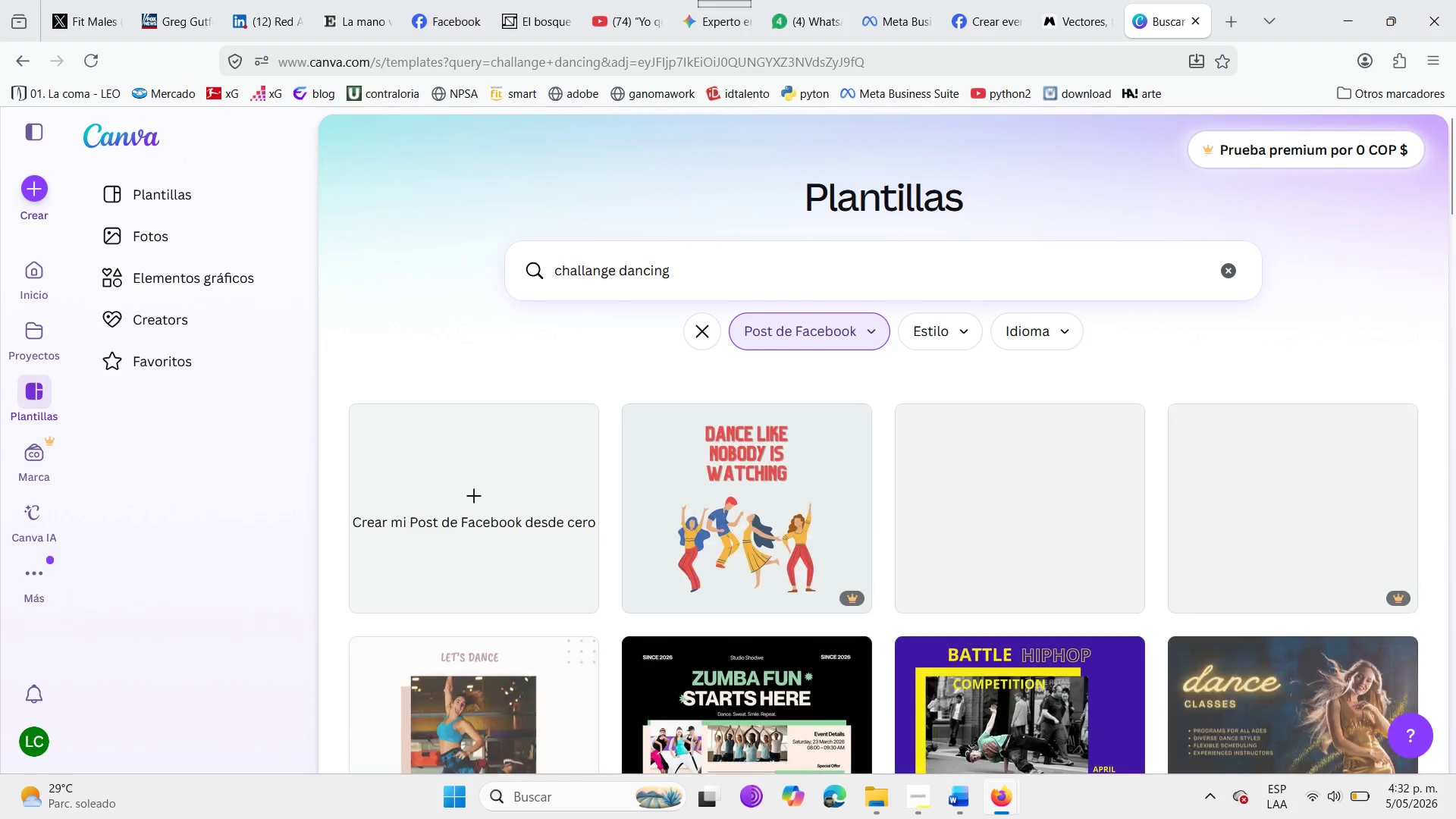 
scroll: coordinate [952, 531], scroll_direction: down, amount: 8.0
 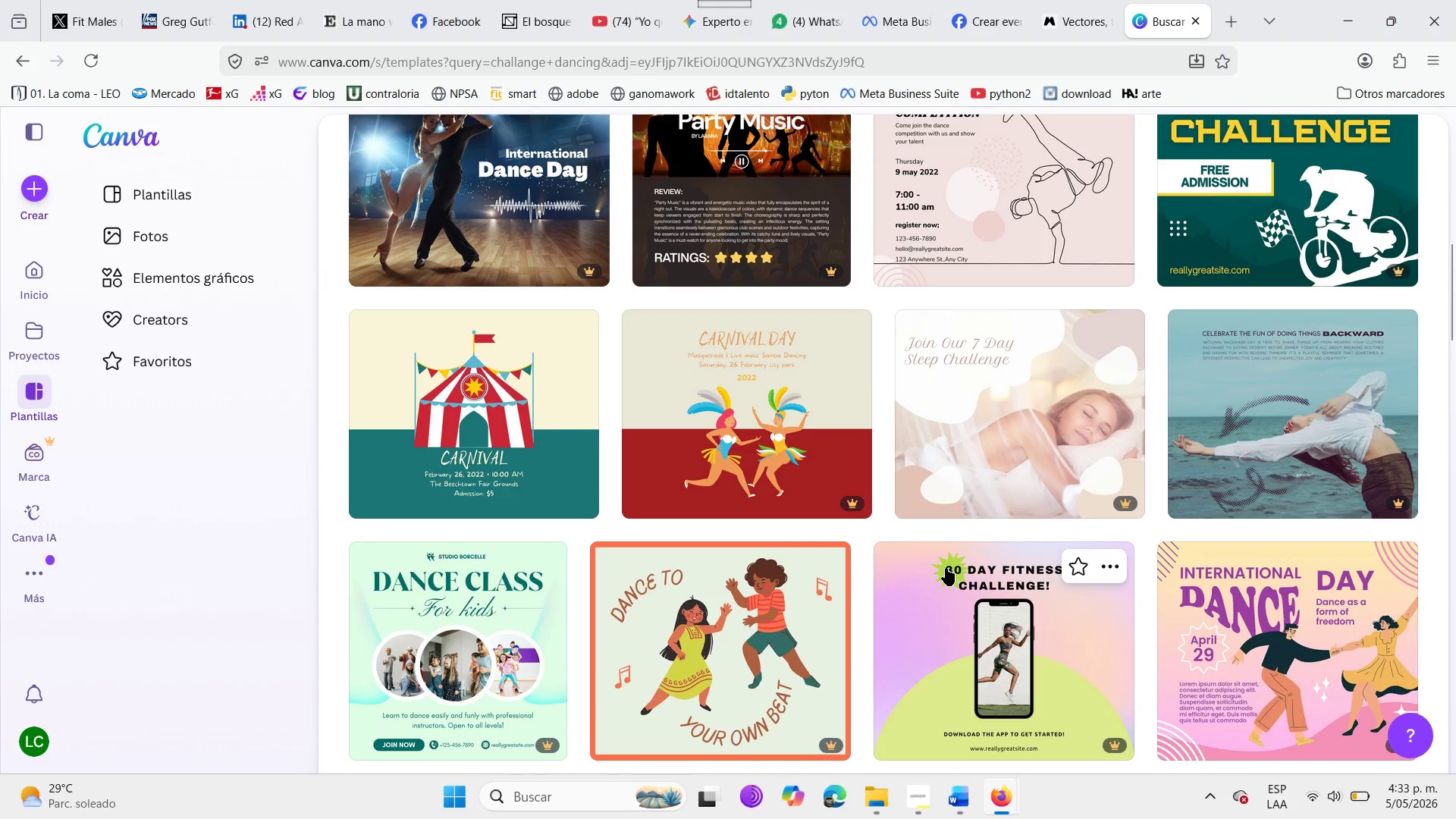 
scroll: coordinate [946, 568], scroll_direction: up, amount: 4.0
 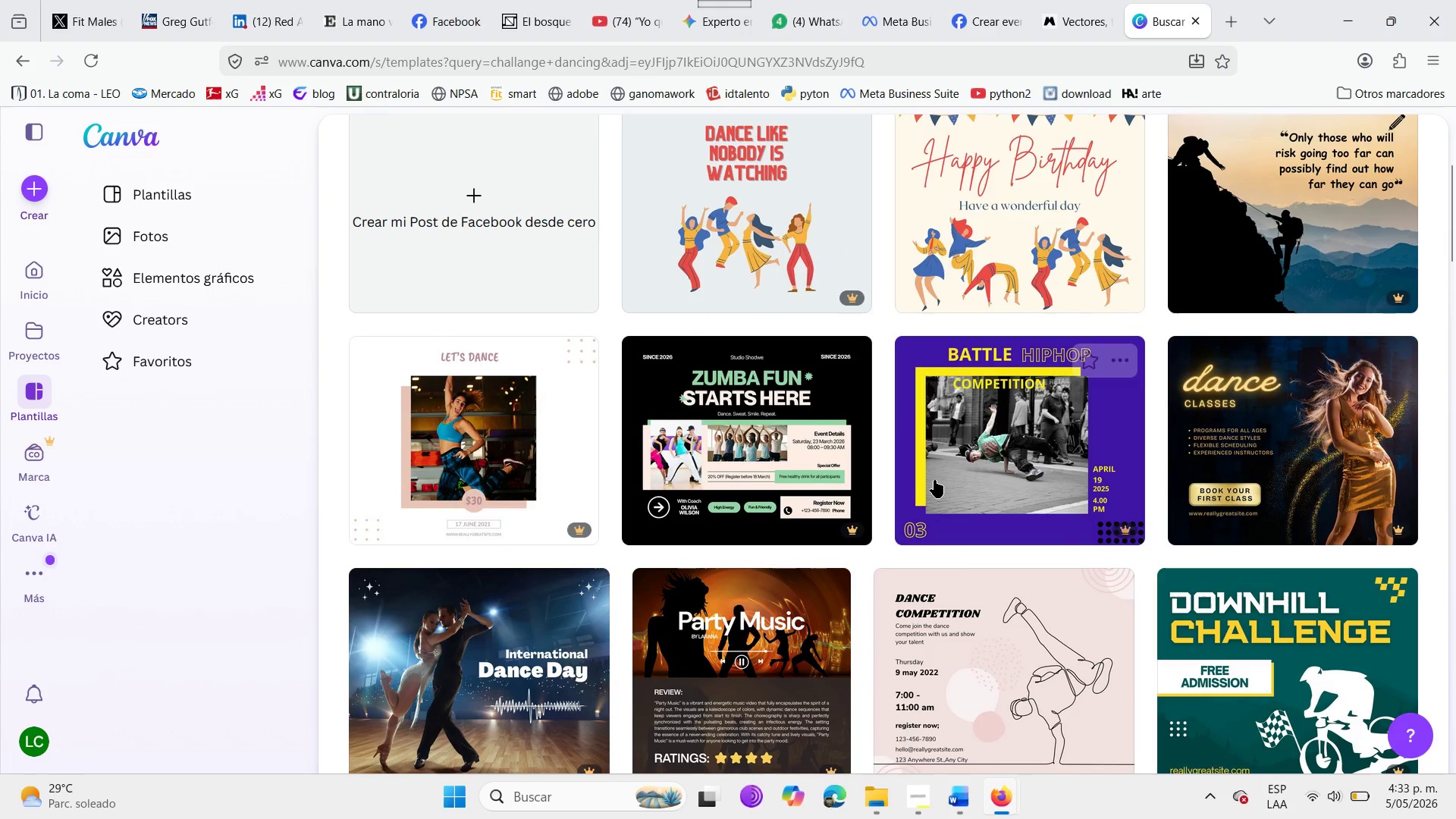 
left_click([931, 472])
 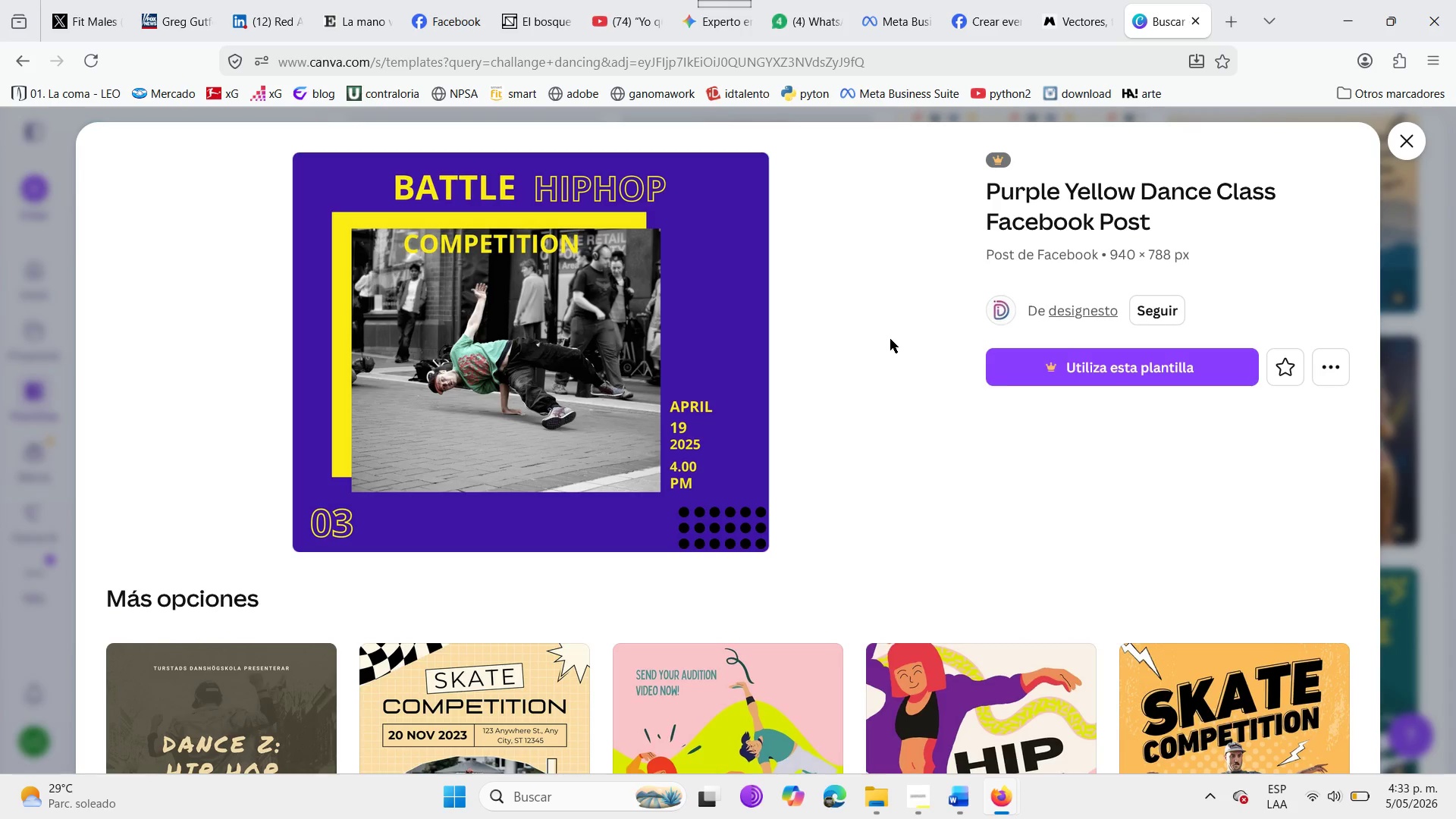 
wait(9.61)
 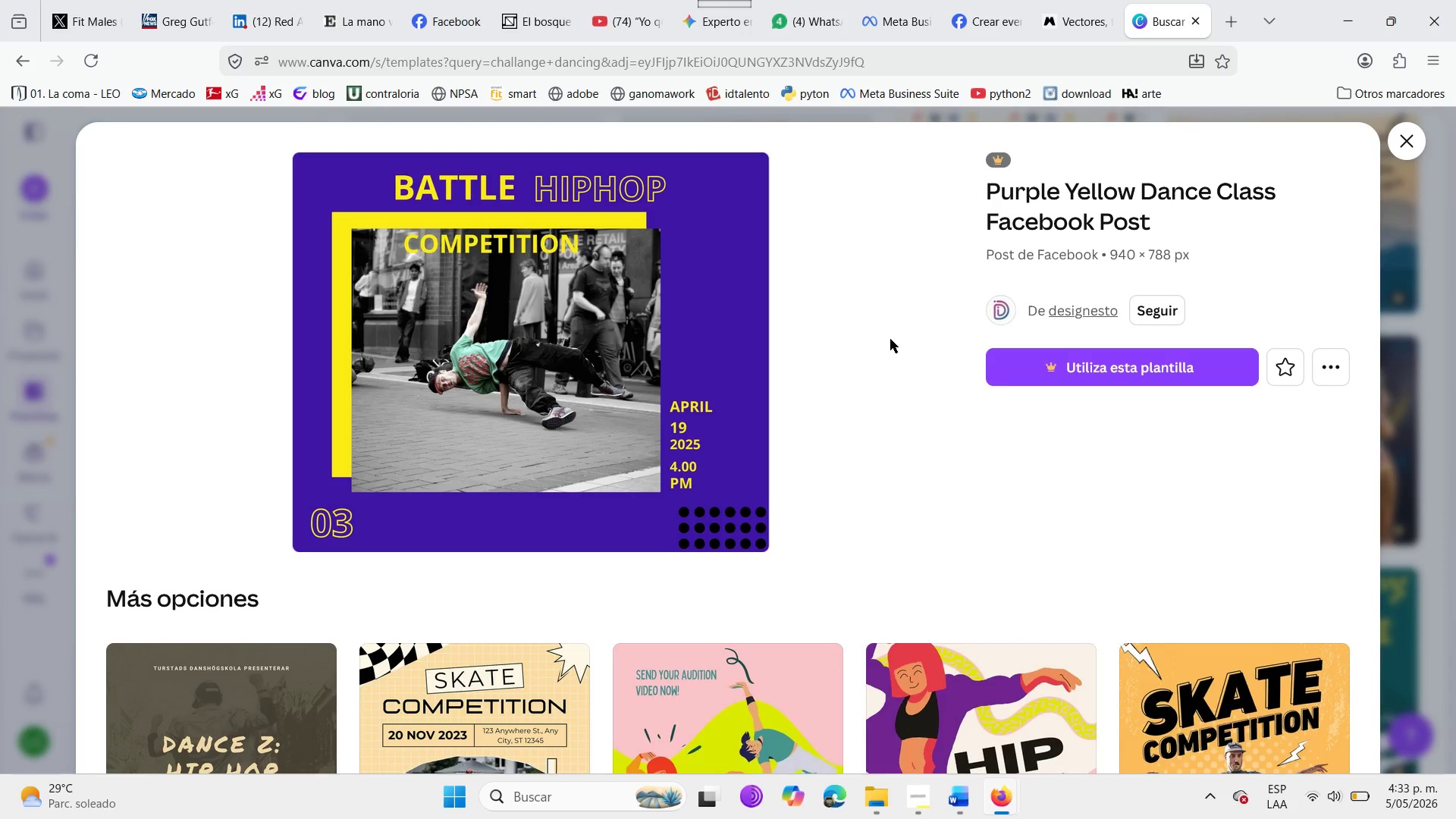 
scroll: coordinate [599, 614], scroll_direction: down, amount: 14.0
 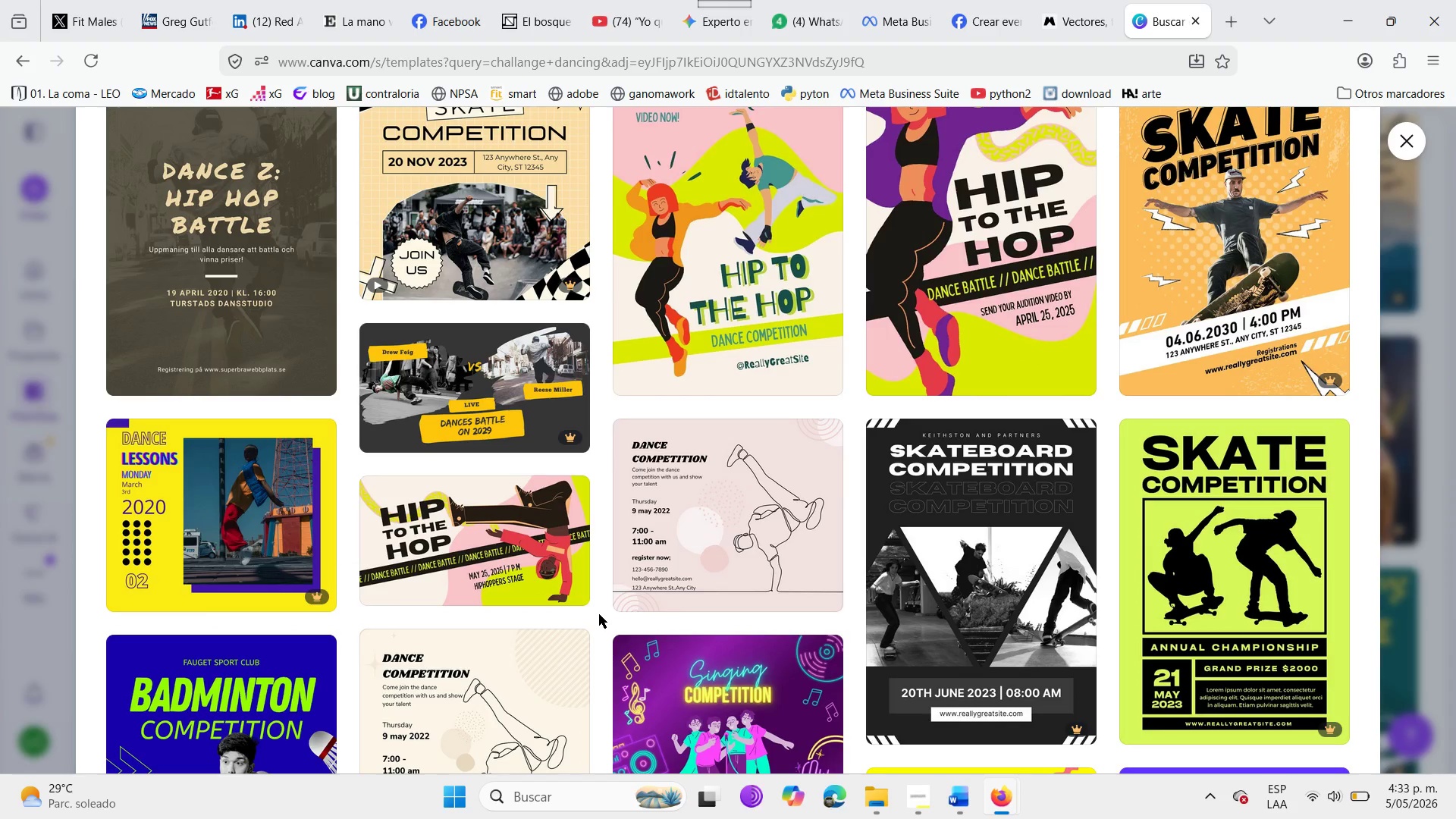 
wait(6.43)
 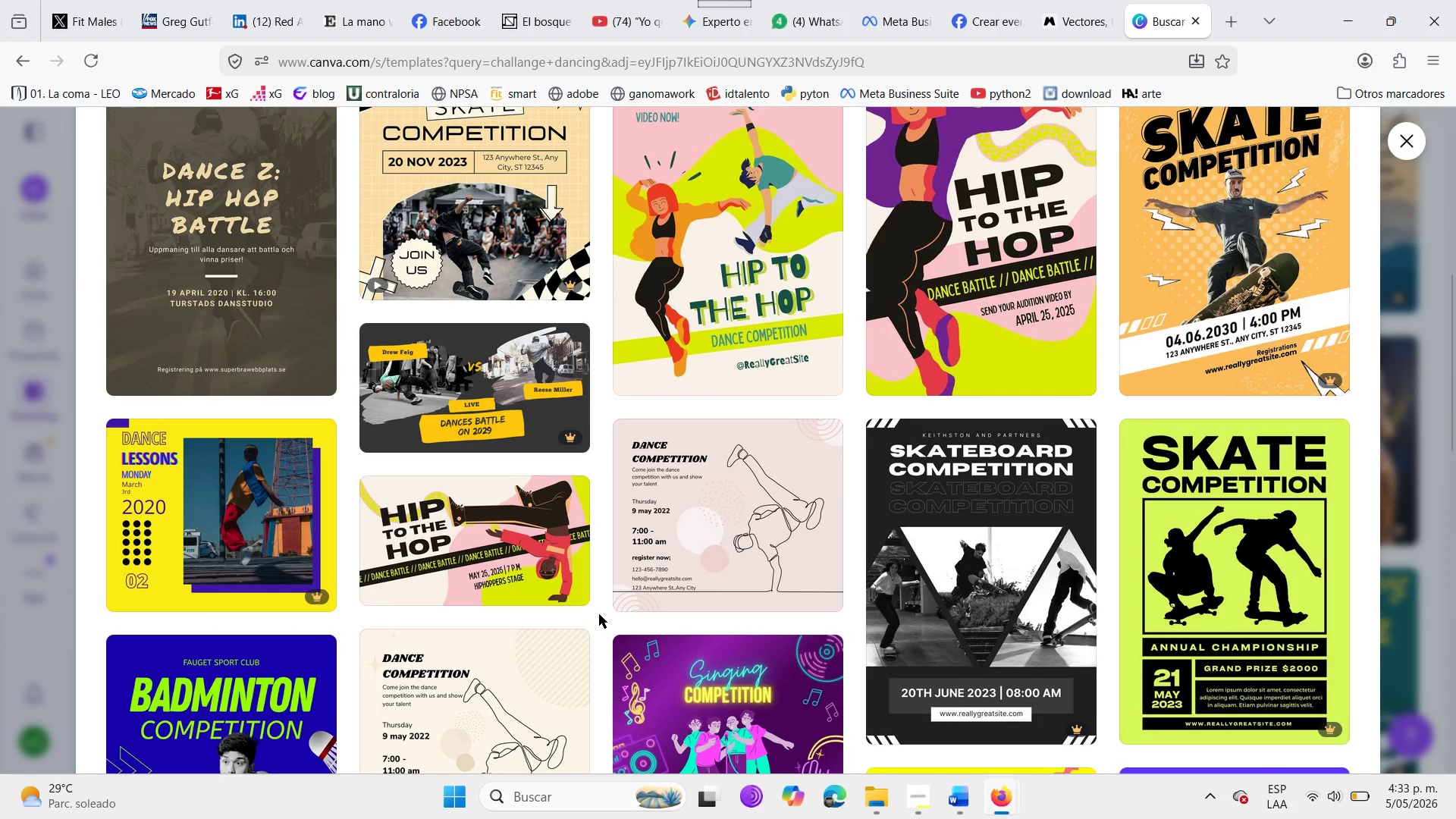 
scroll: coordinate [536, 536], scroll_direction: down, amount: 17.0
 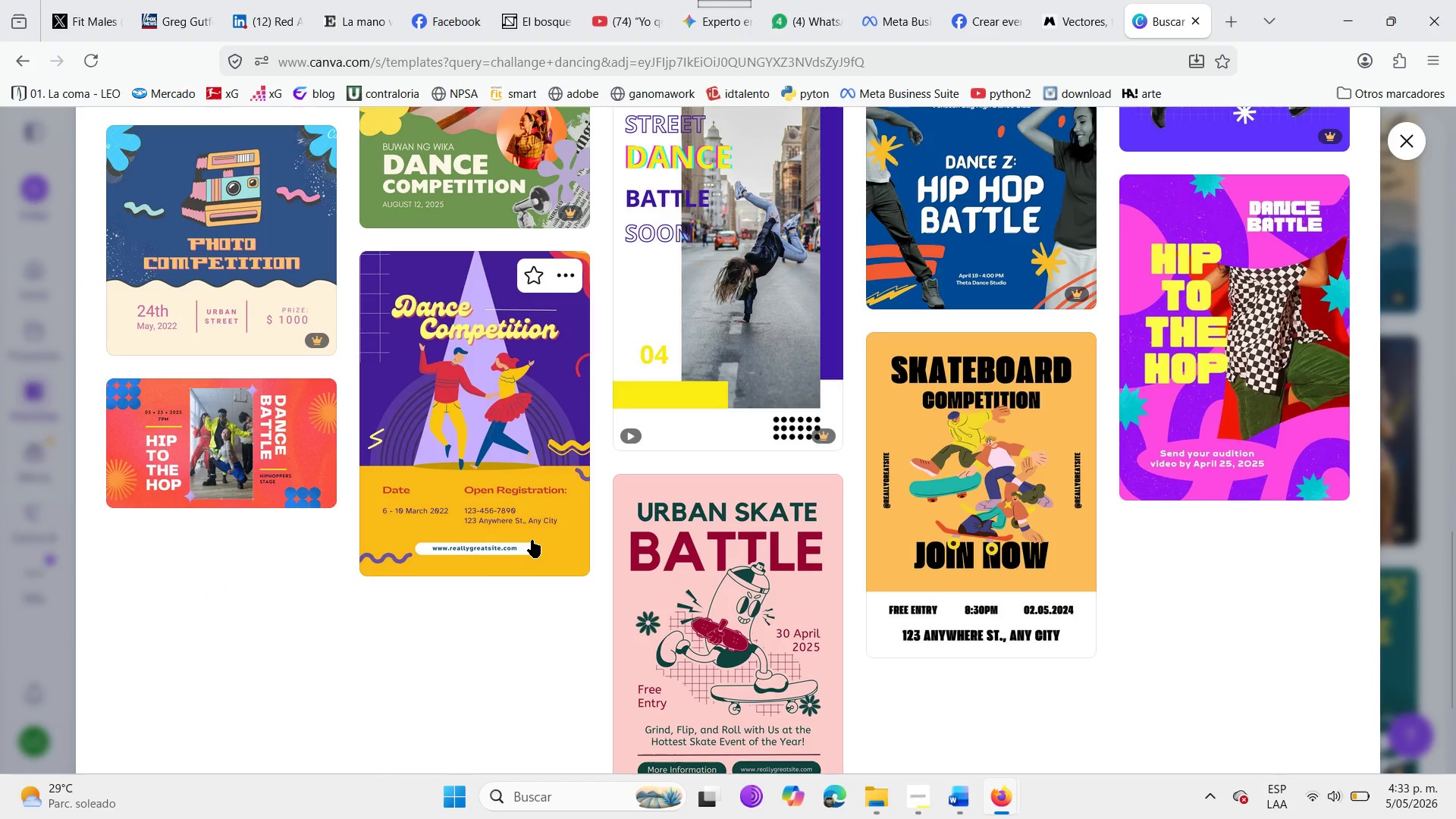 
scroll: coordinate [534, 540], scroll_direction: up, amount: 6.0
 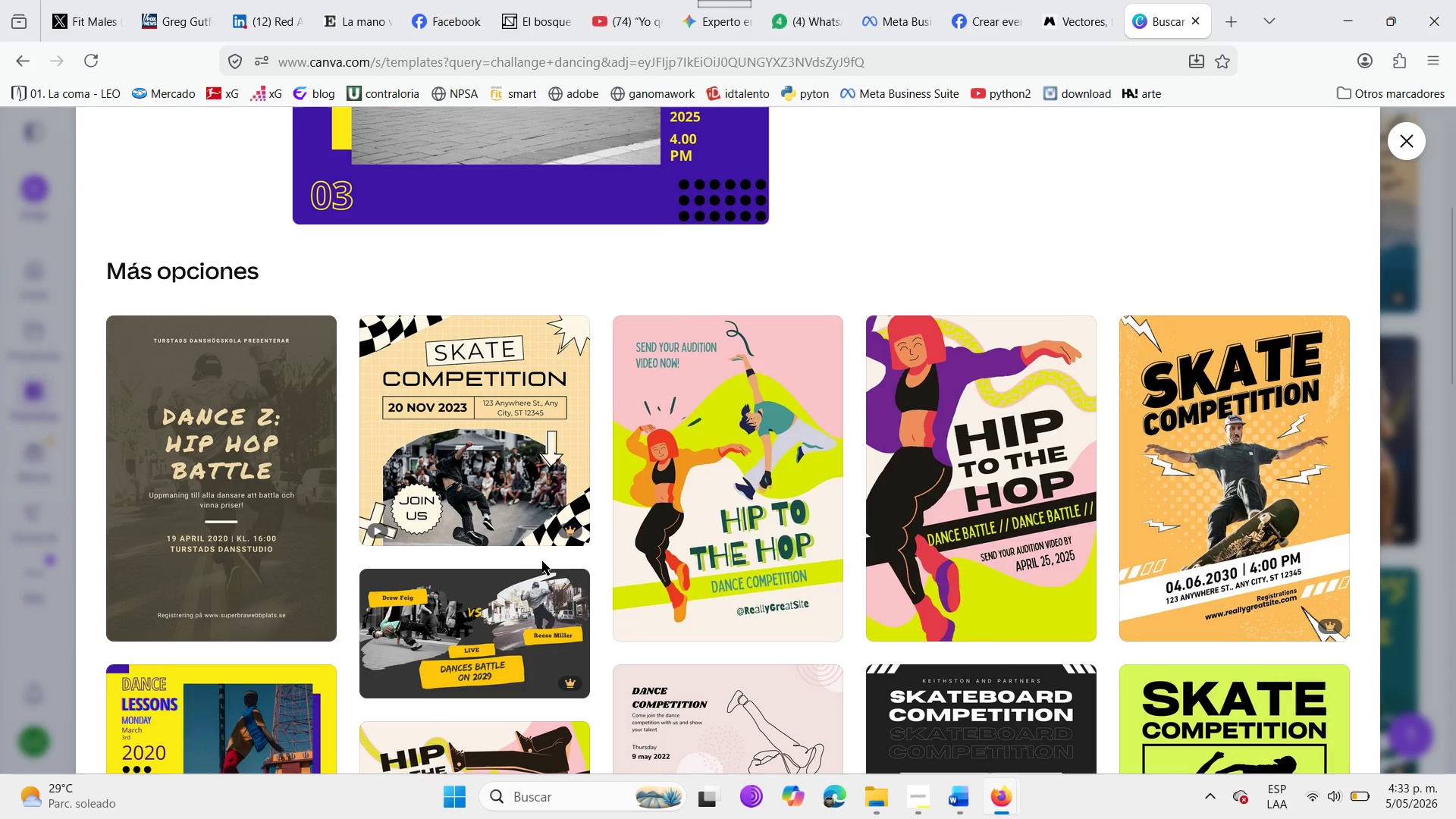 
wait(6.31)
 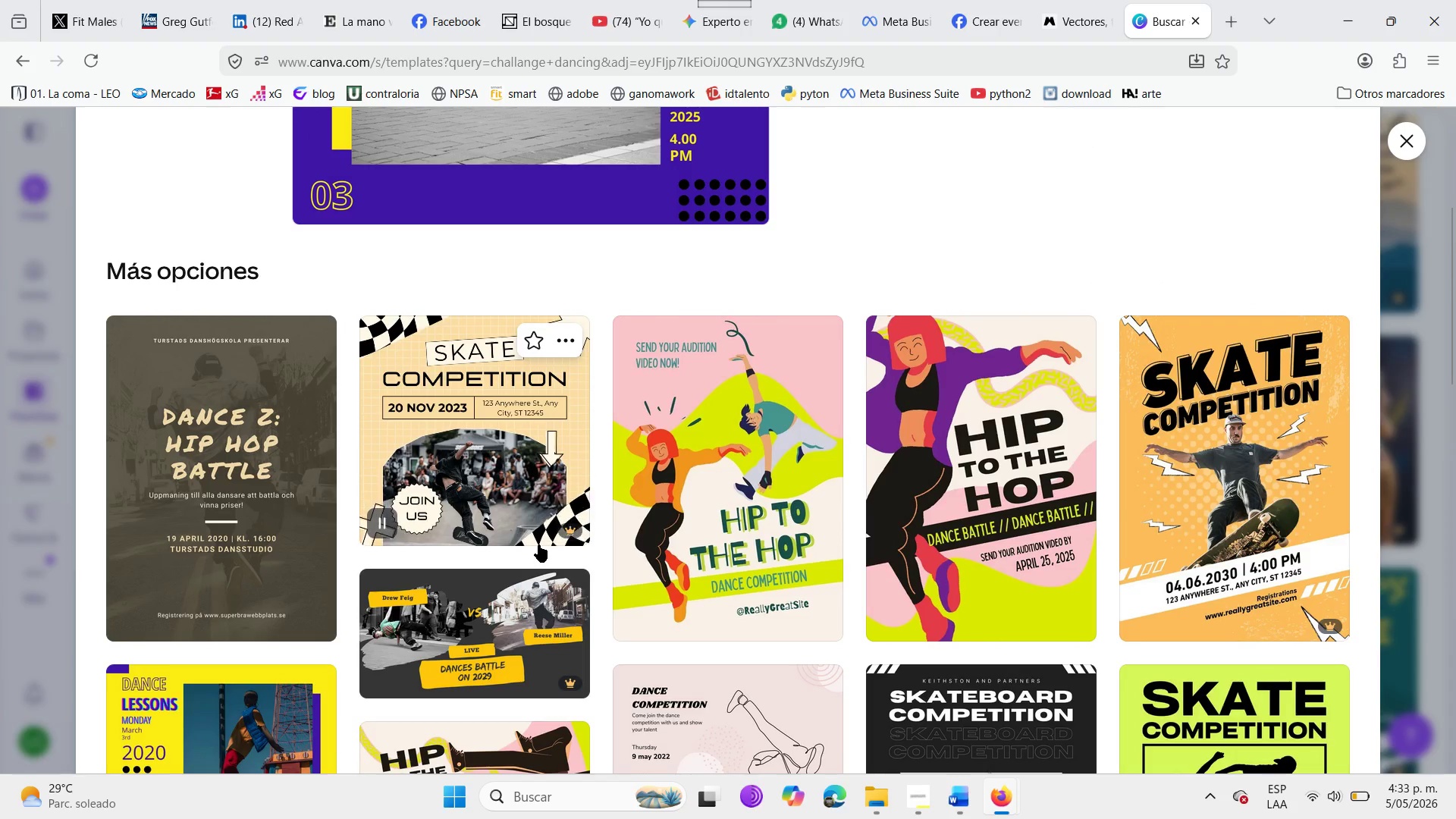 
scroll: coordinate [682, 617], scroll_direction: up, amount: 8.0
 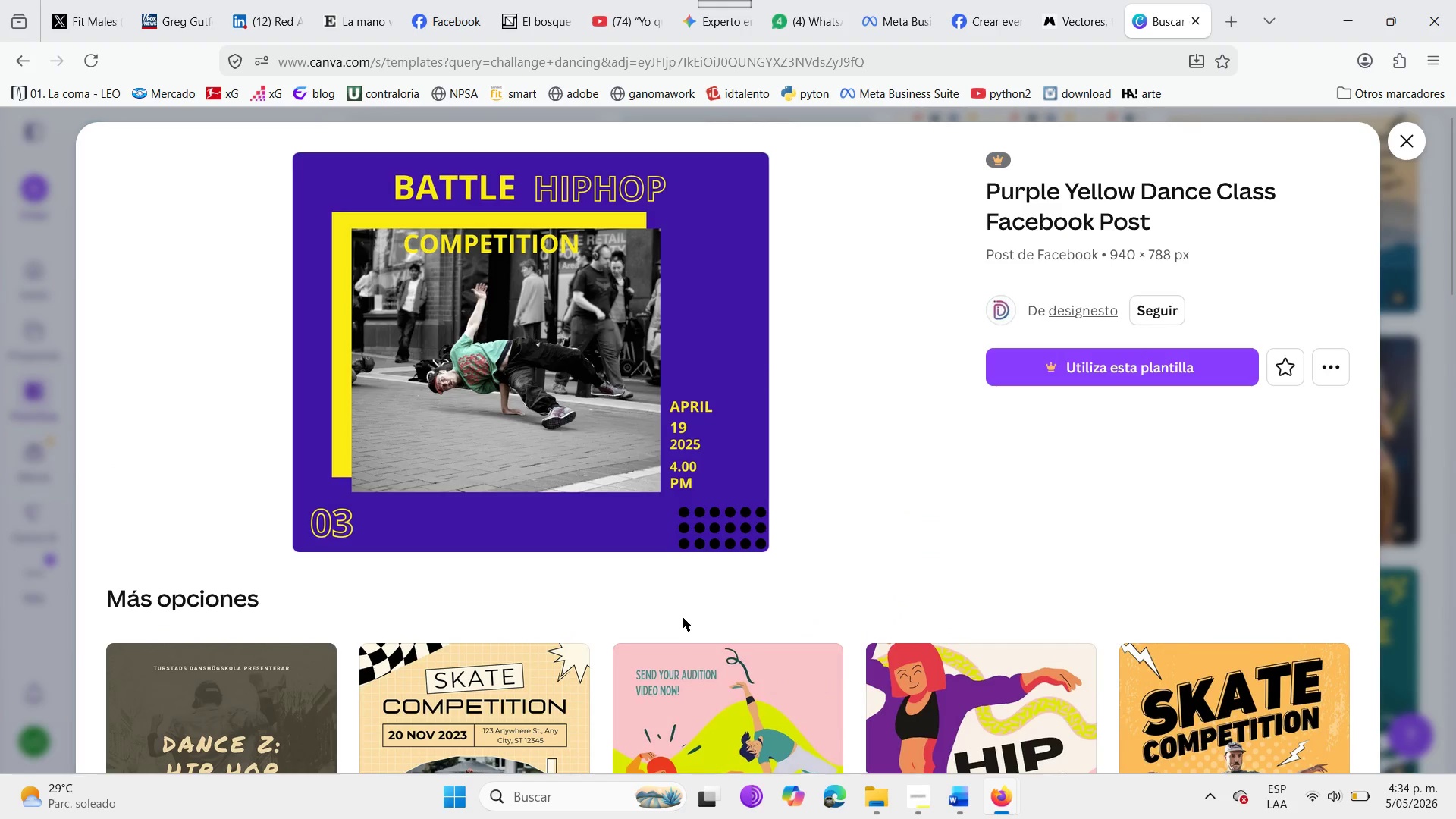 
scroll: coordinate [682, 617], scroll_direction: down, amount: 5.0
 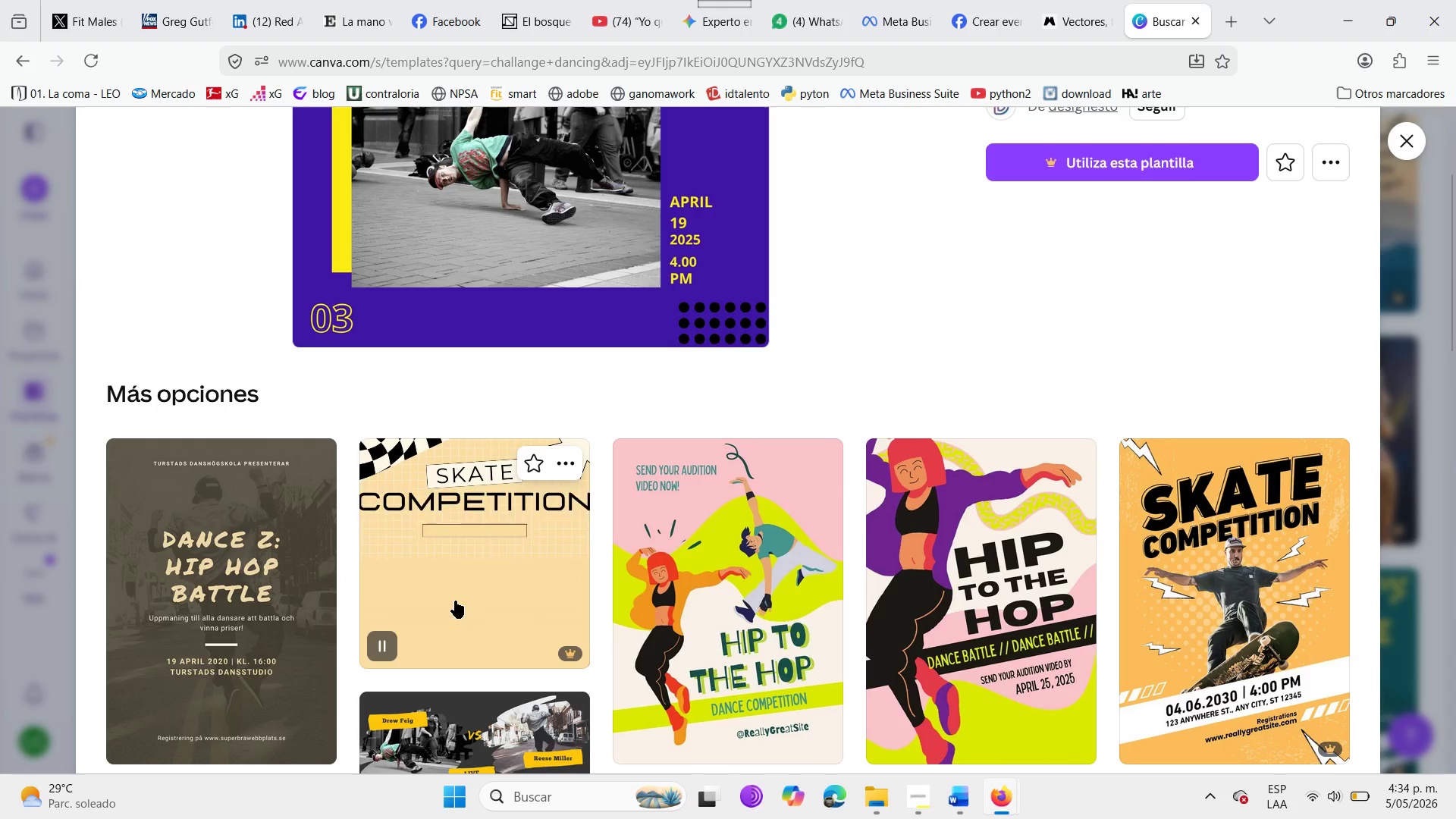 
left_click([642, 637])
 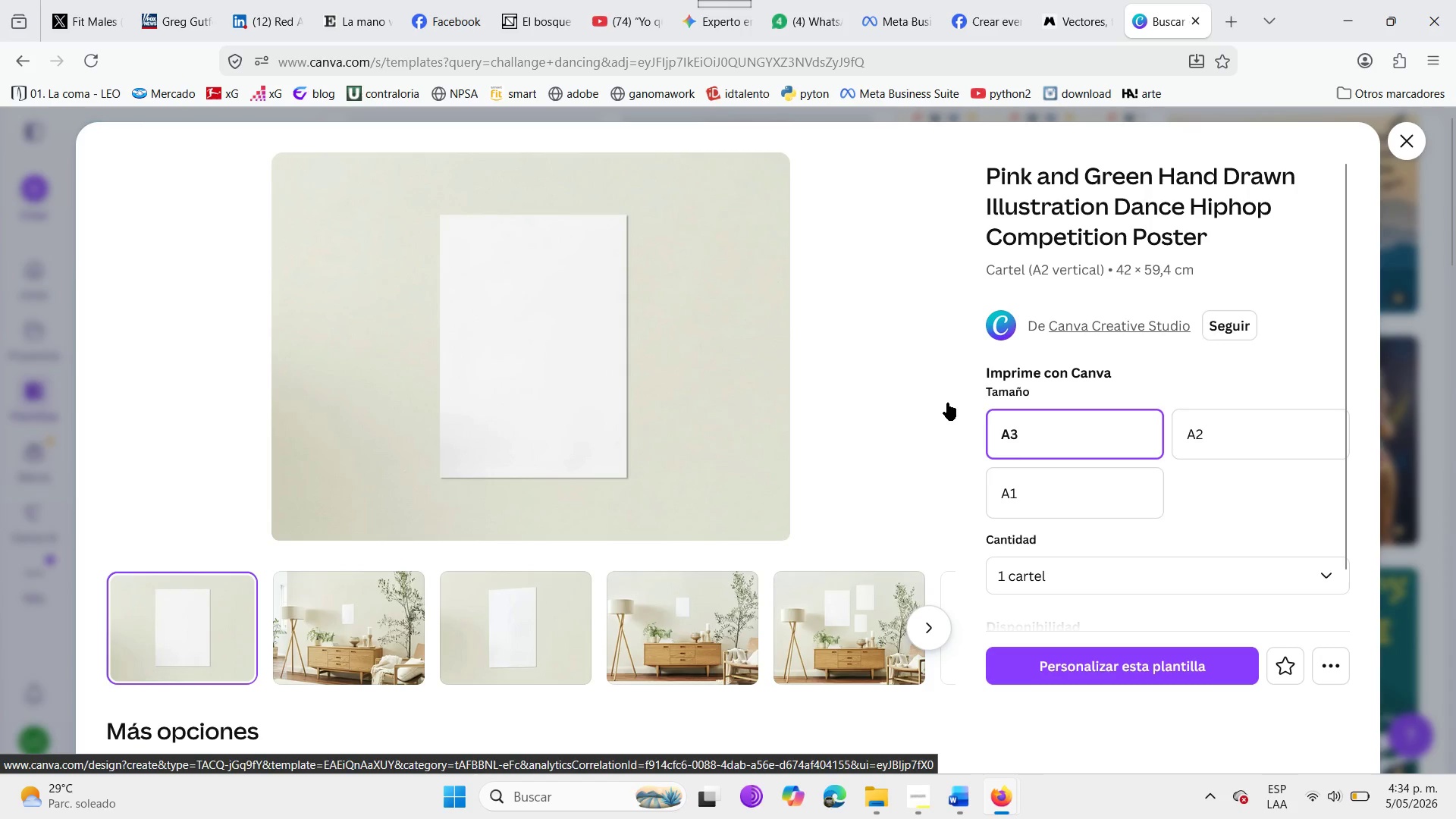 
wait(6.02)
 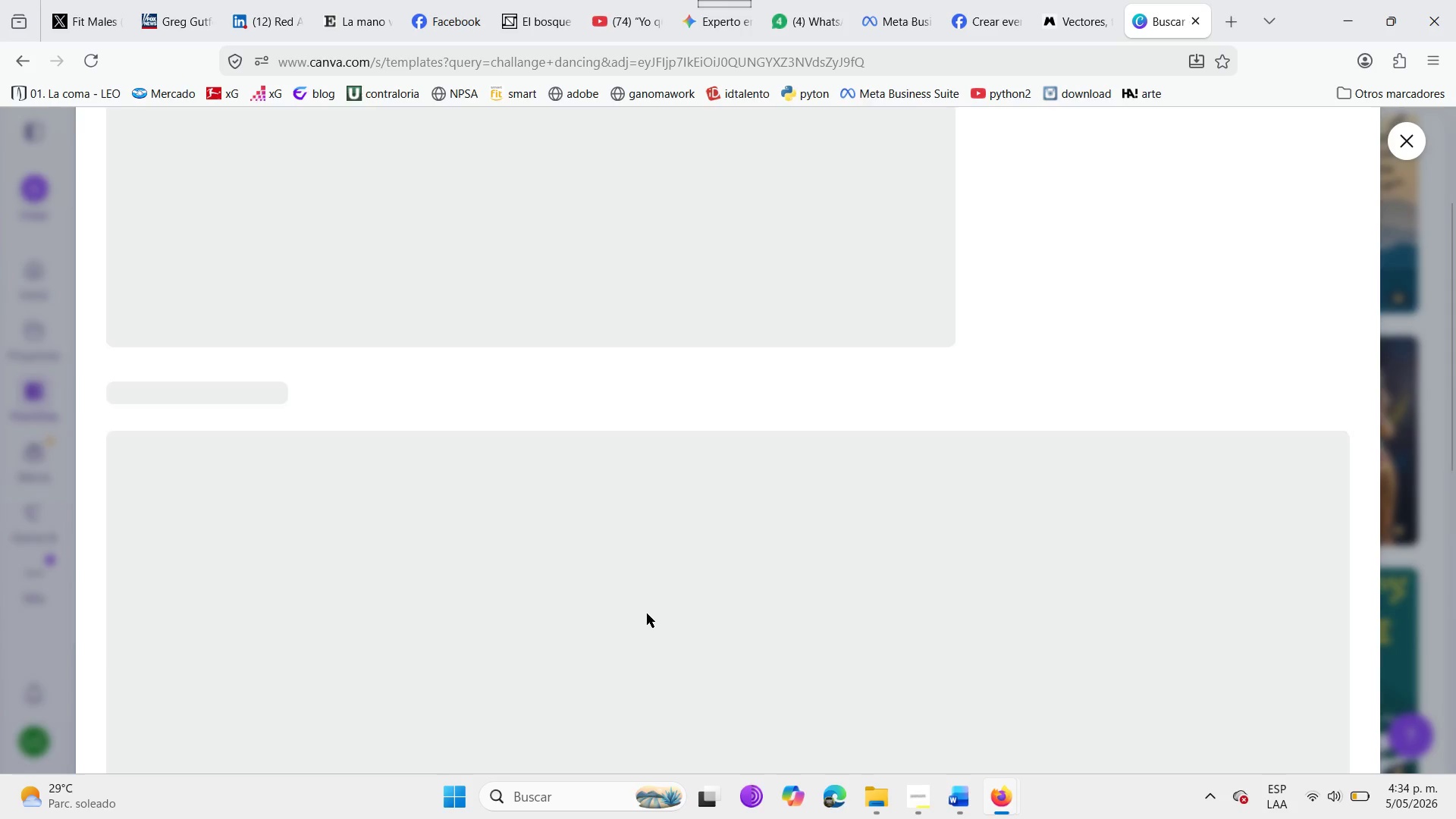 
left_click([1021, 485])
 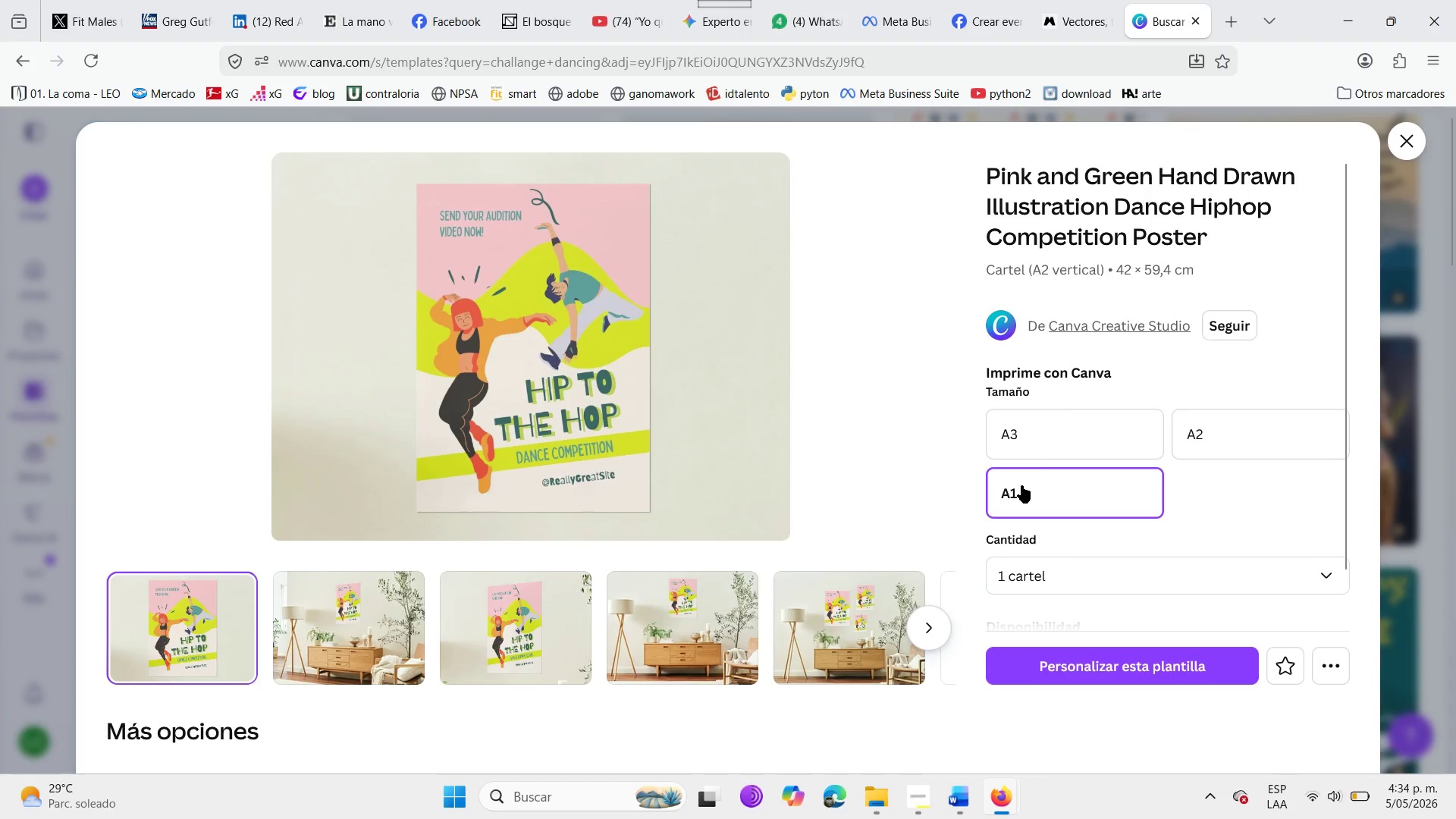 
left_click([1052, 437])
 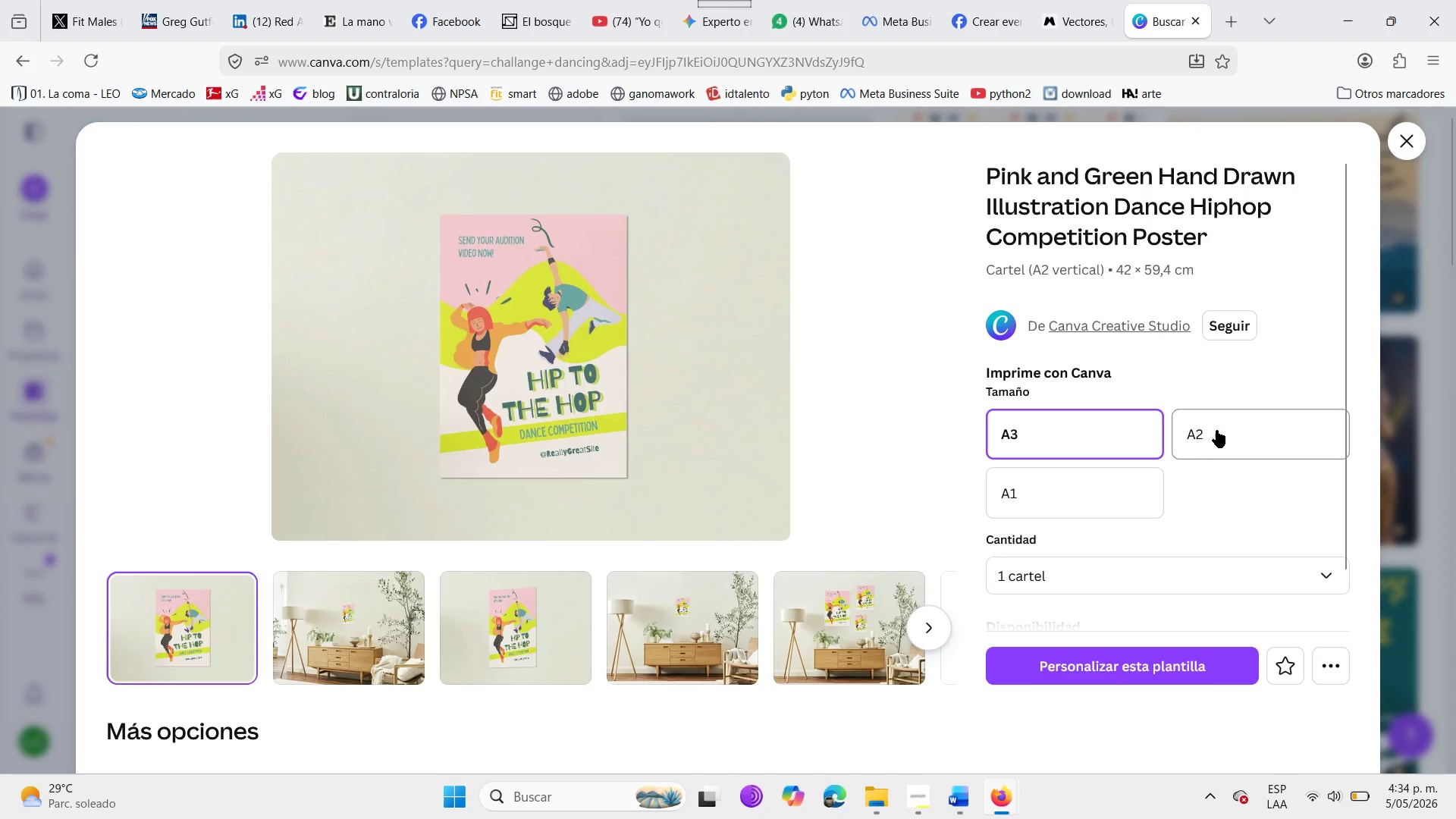 
left_click([1223, 422])
 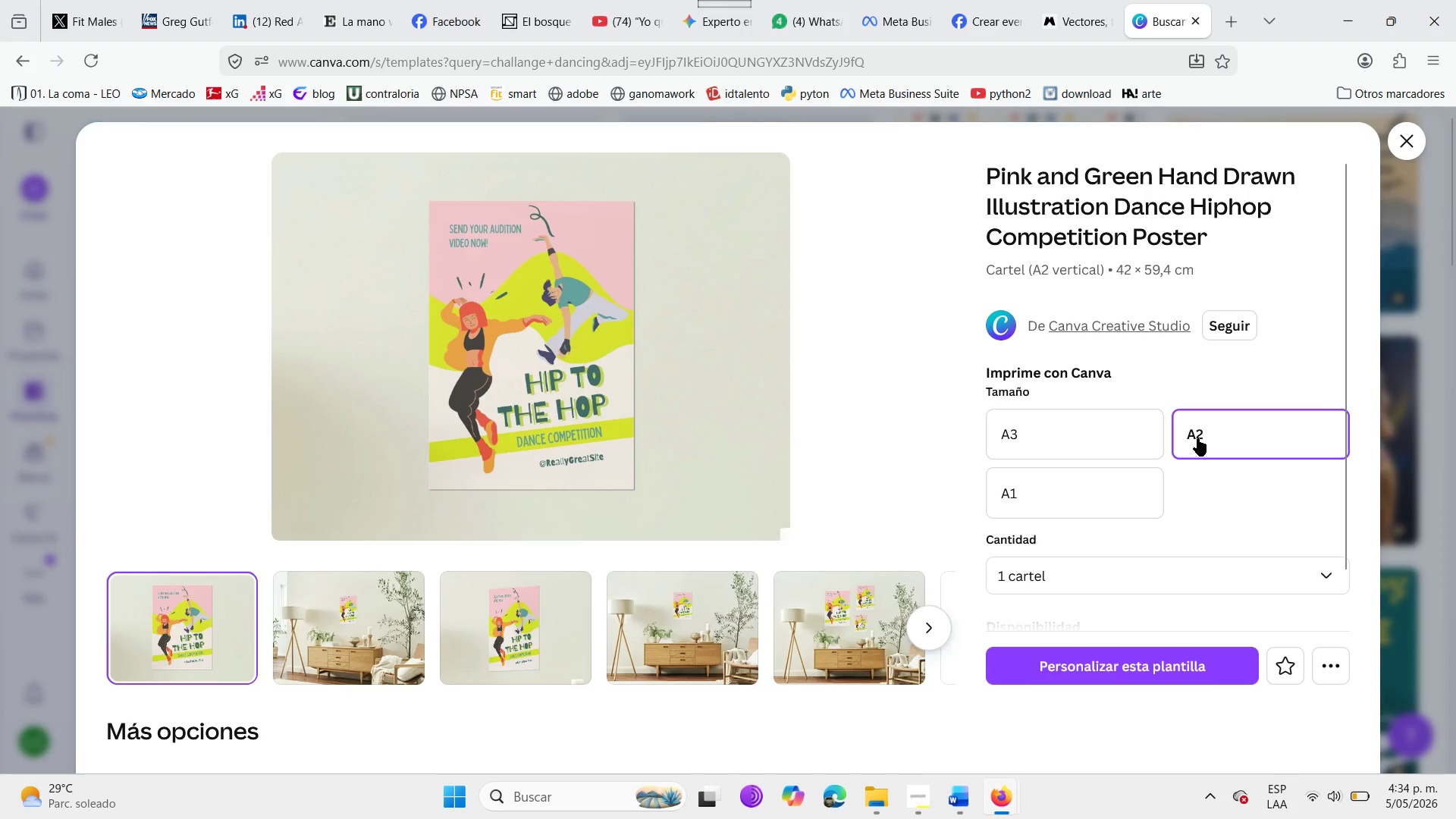 
left_click([1094, 486])
 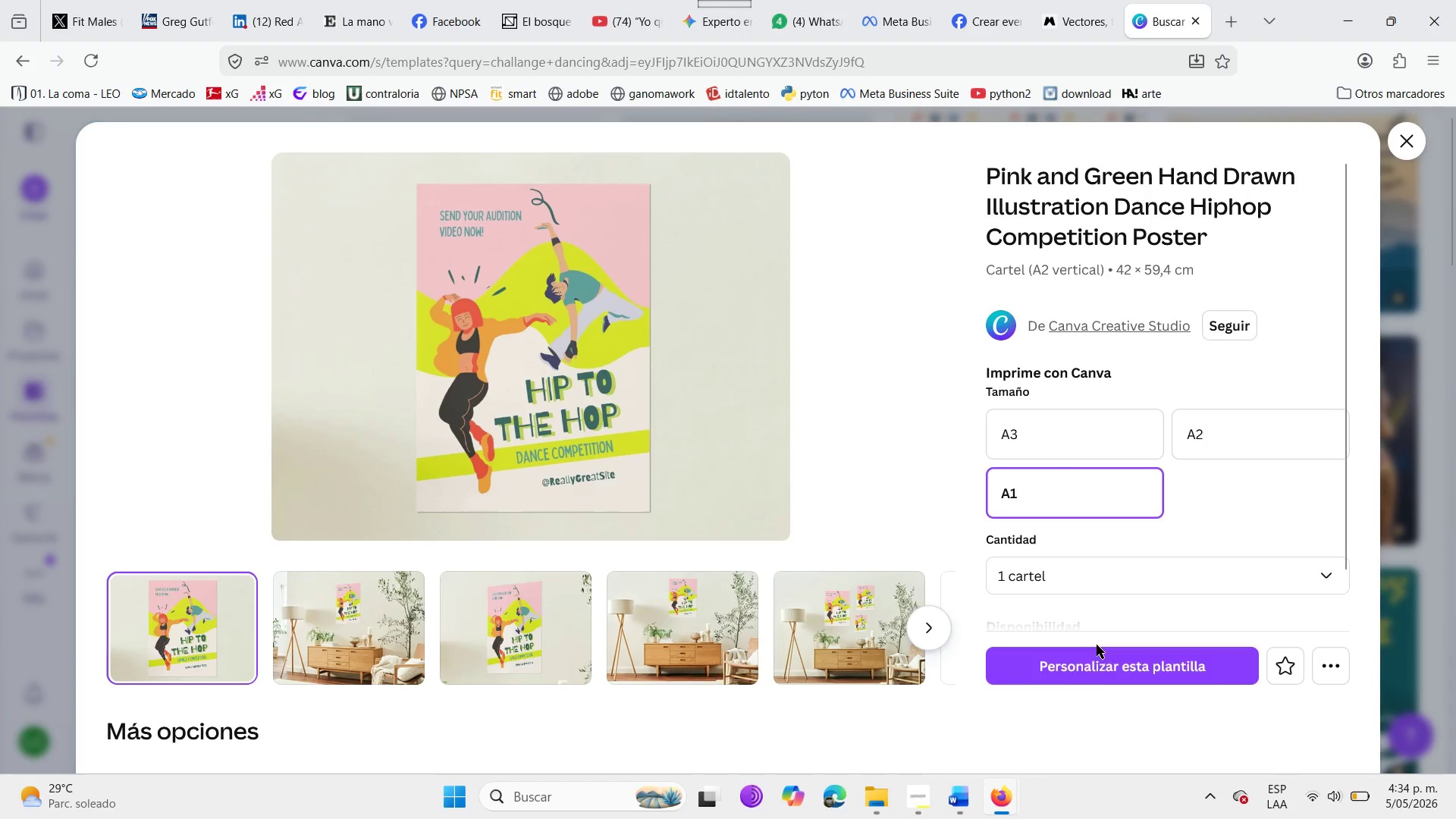 
left_click([1106, 674])
 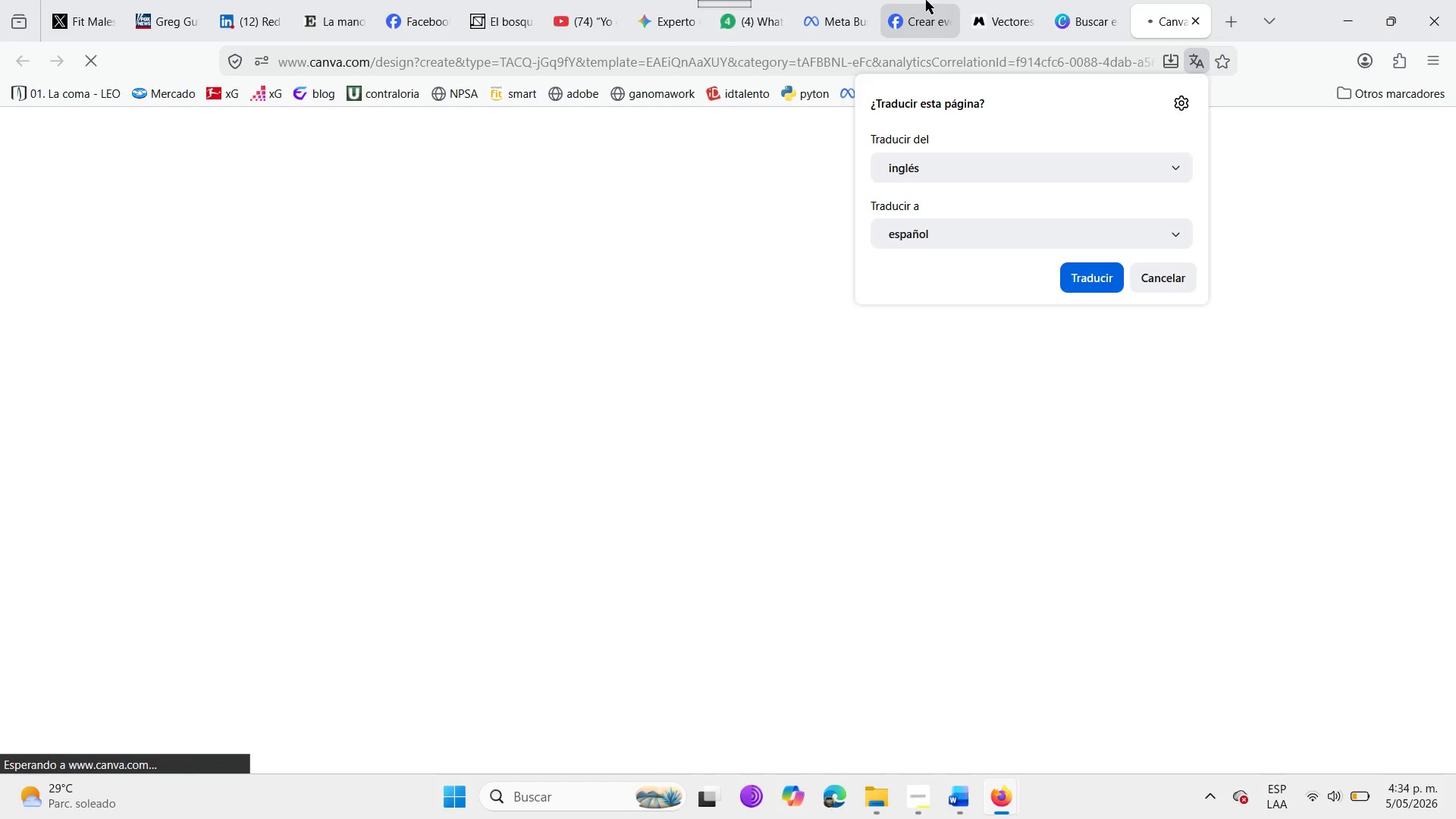 
left_click([926, 0])
 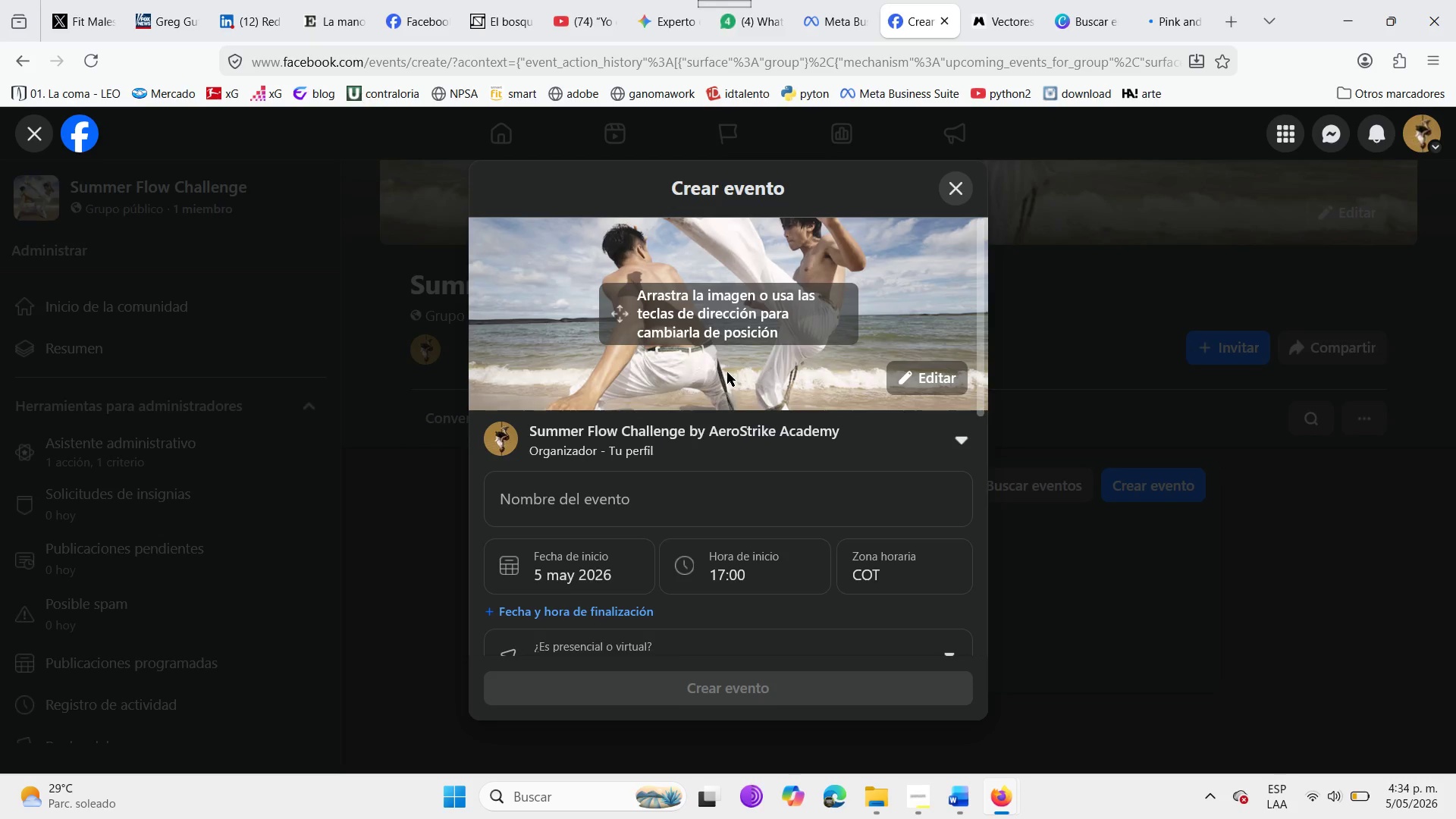 
scroll: coordinate [643, 480], scroll_direction: down, amount: 3.0
 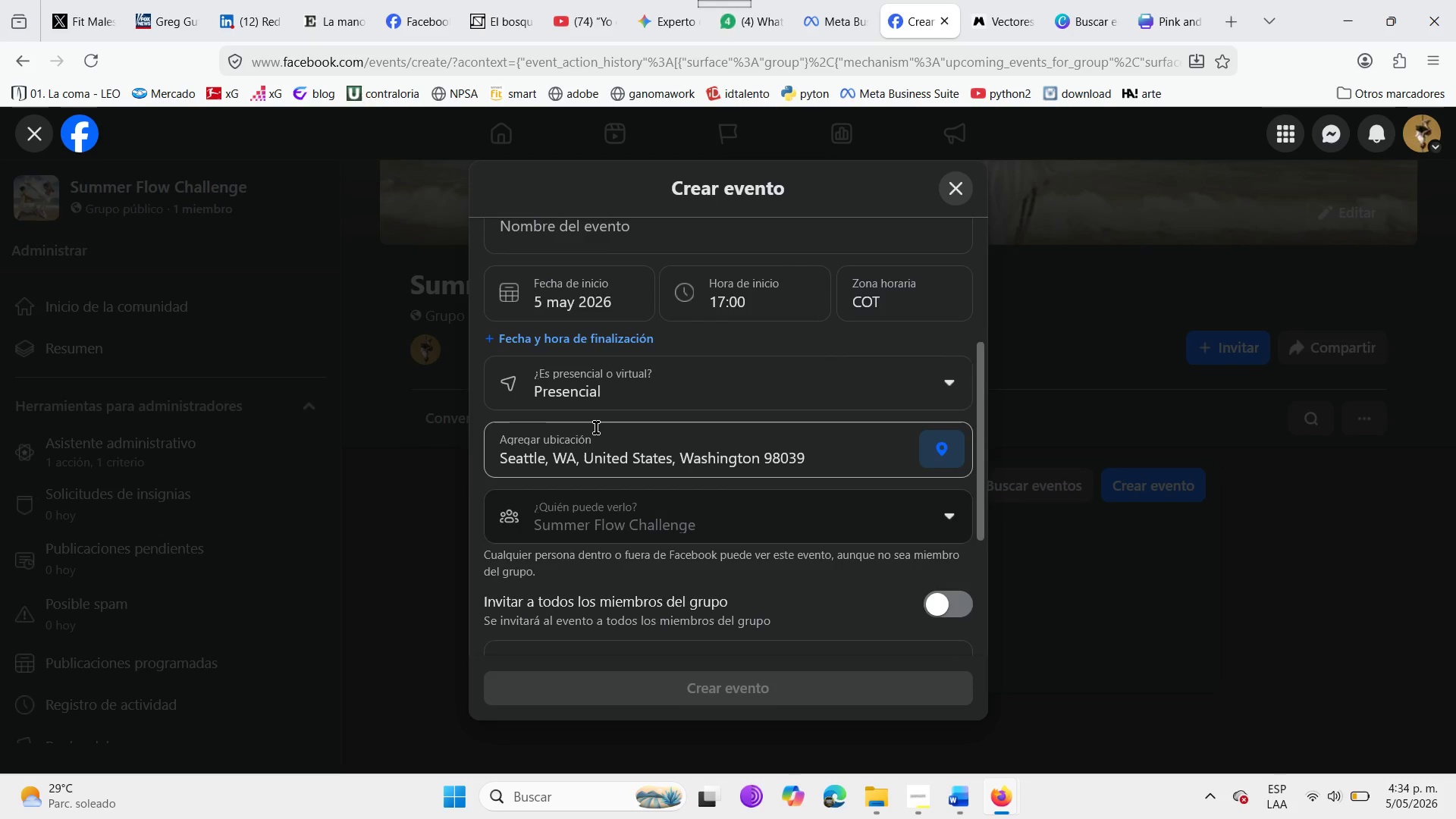 
scroll: coordinate [596, 428], scroll_direction: up, amount: 2.0
 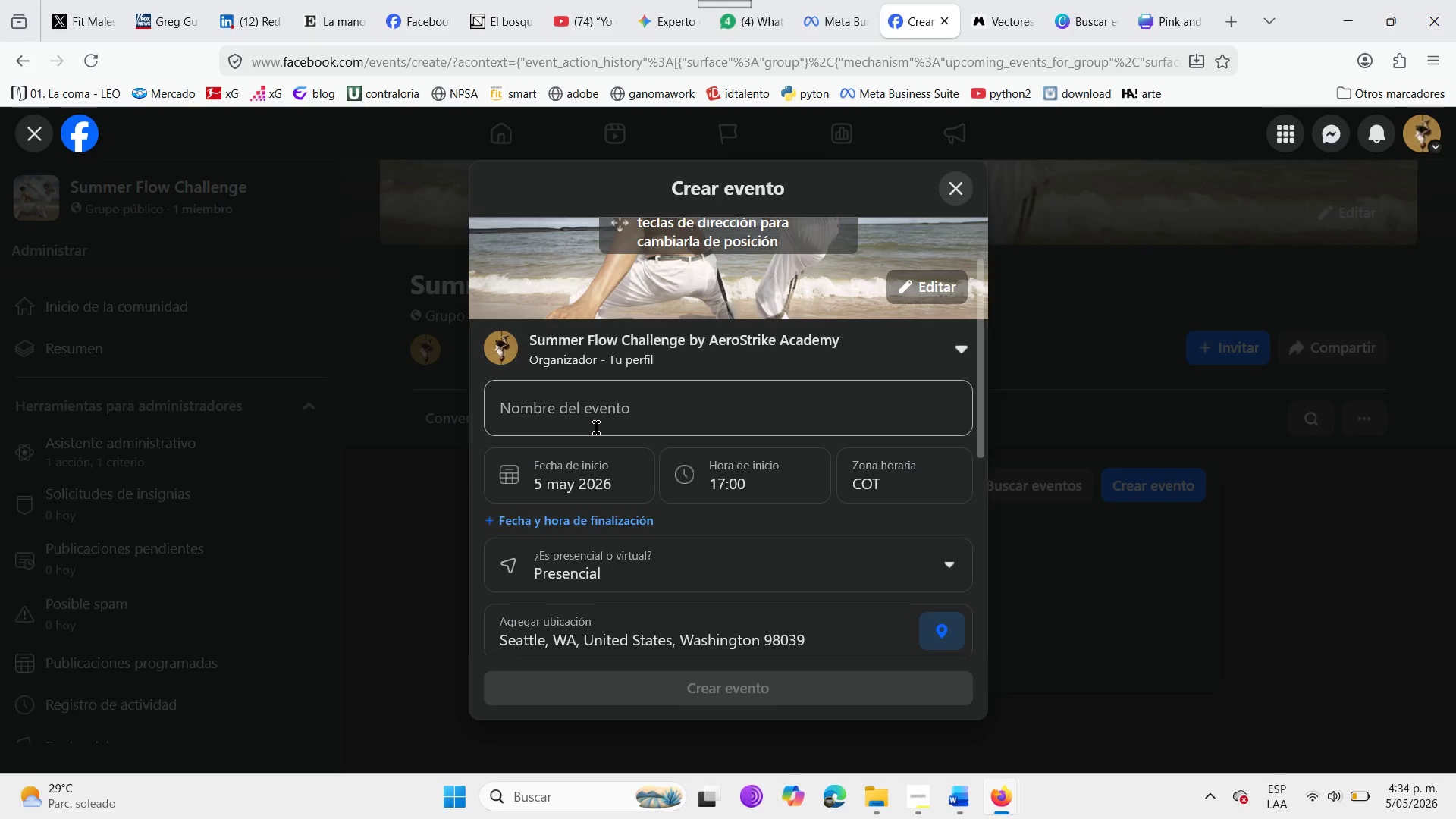 
left_click([596, 428])
 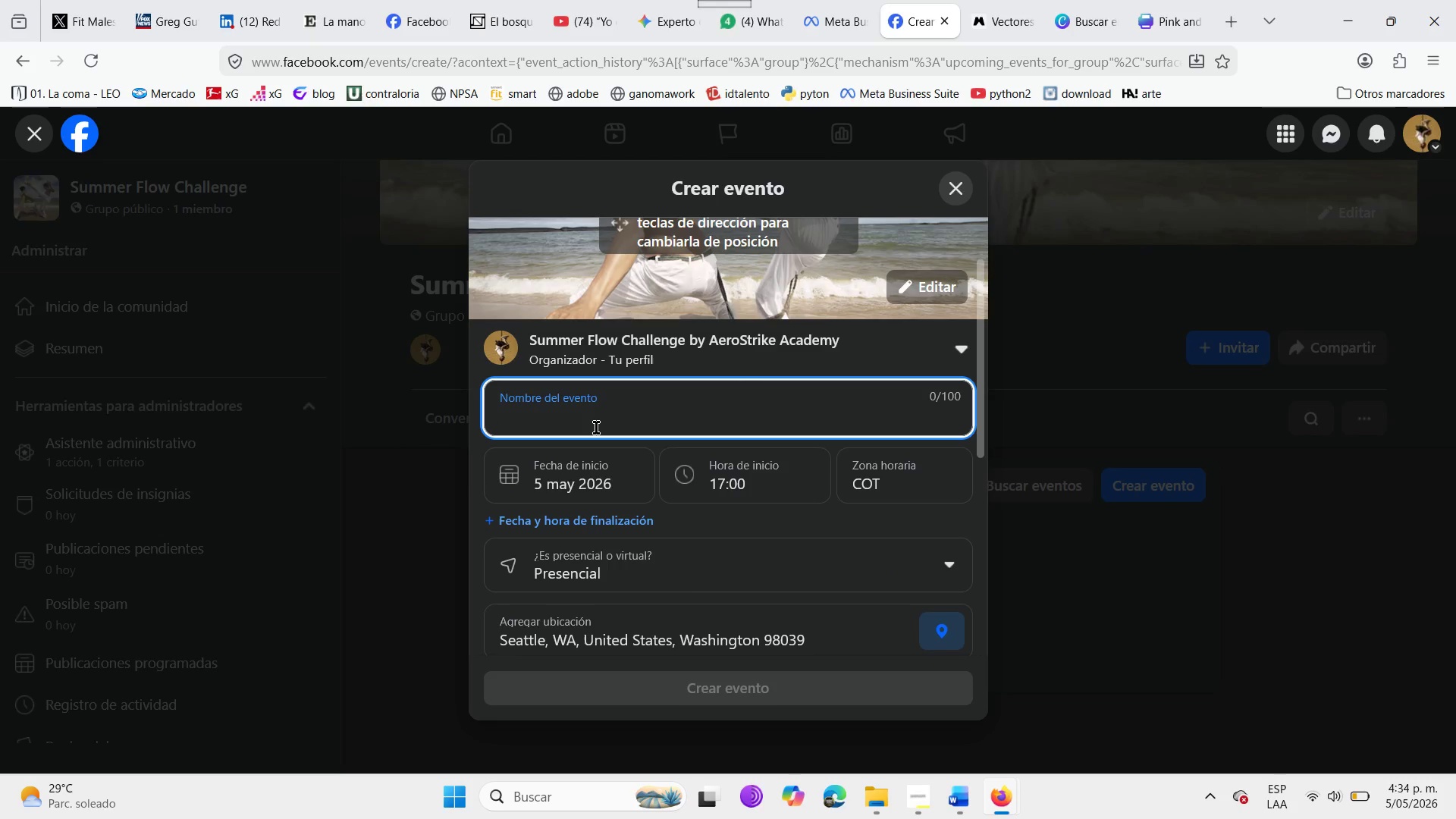 
wait(8.28)
 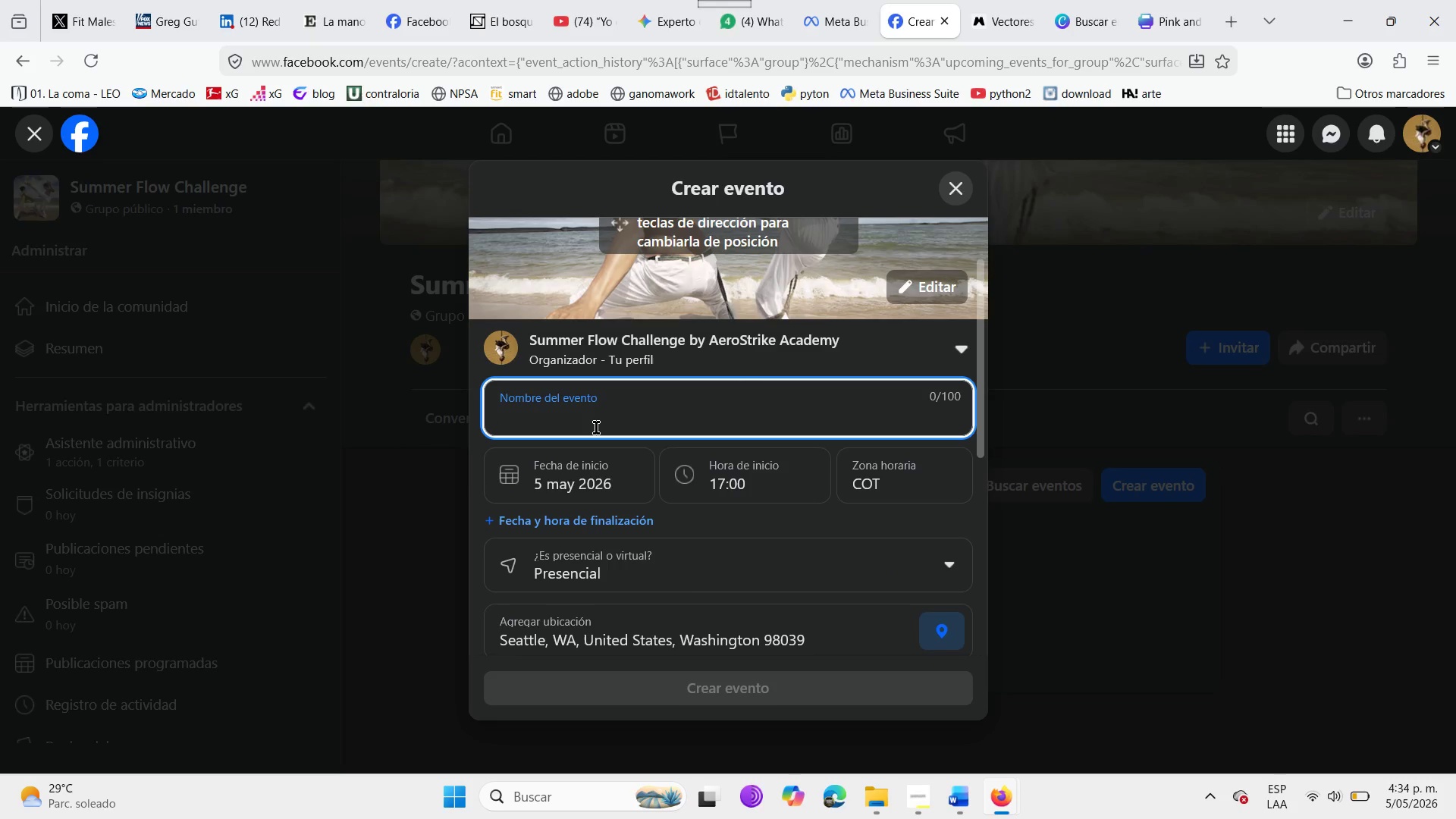 
left_click([582, 404])
 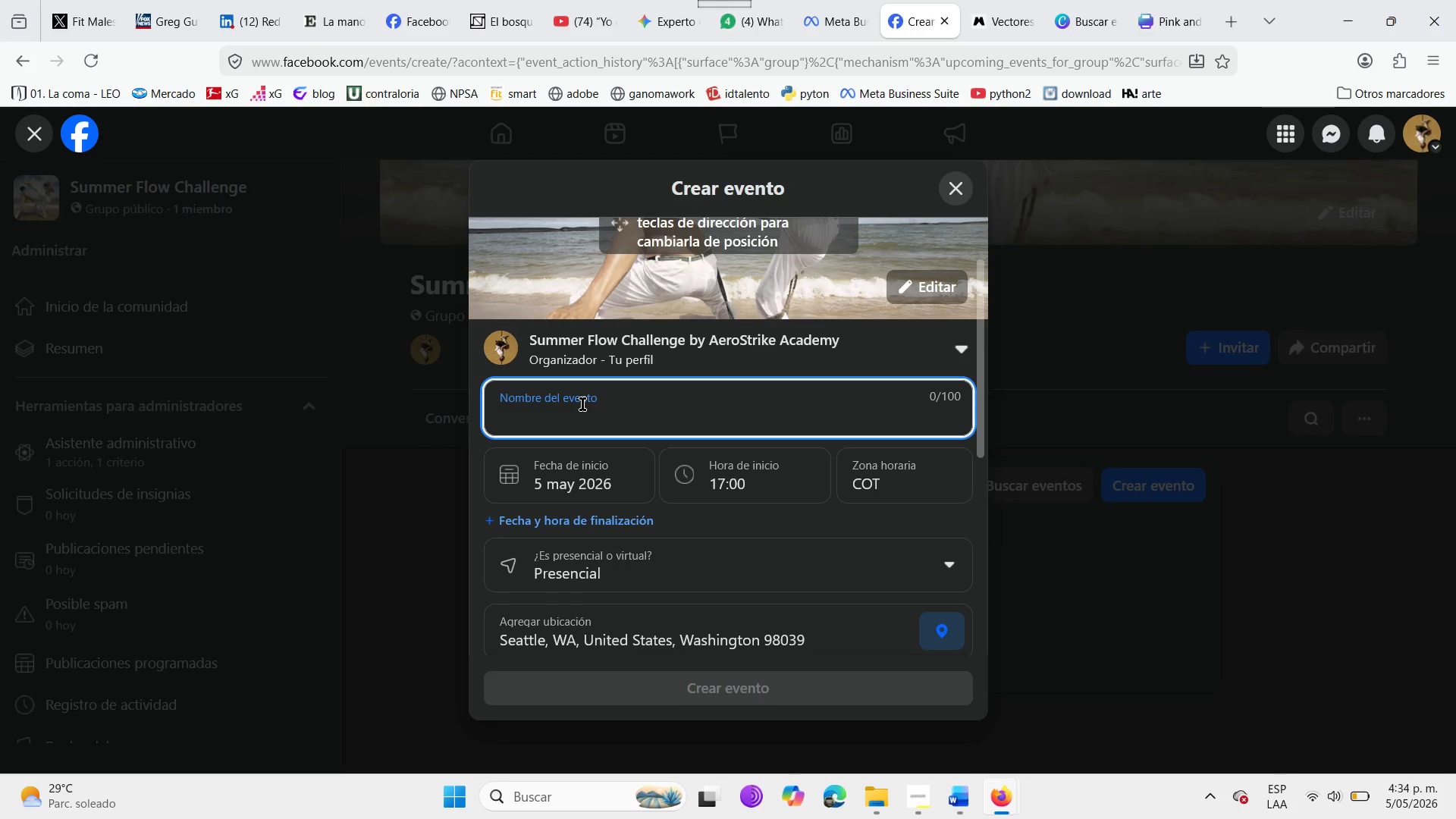 
type(Grand Finale Live Work )
key(Backspace)
type(shop ^ Battle )
 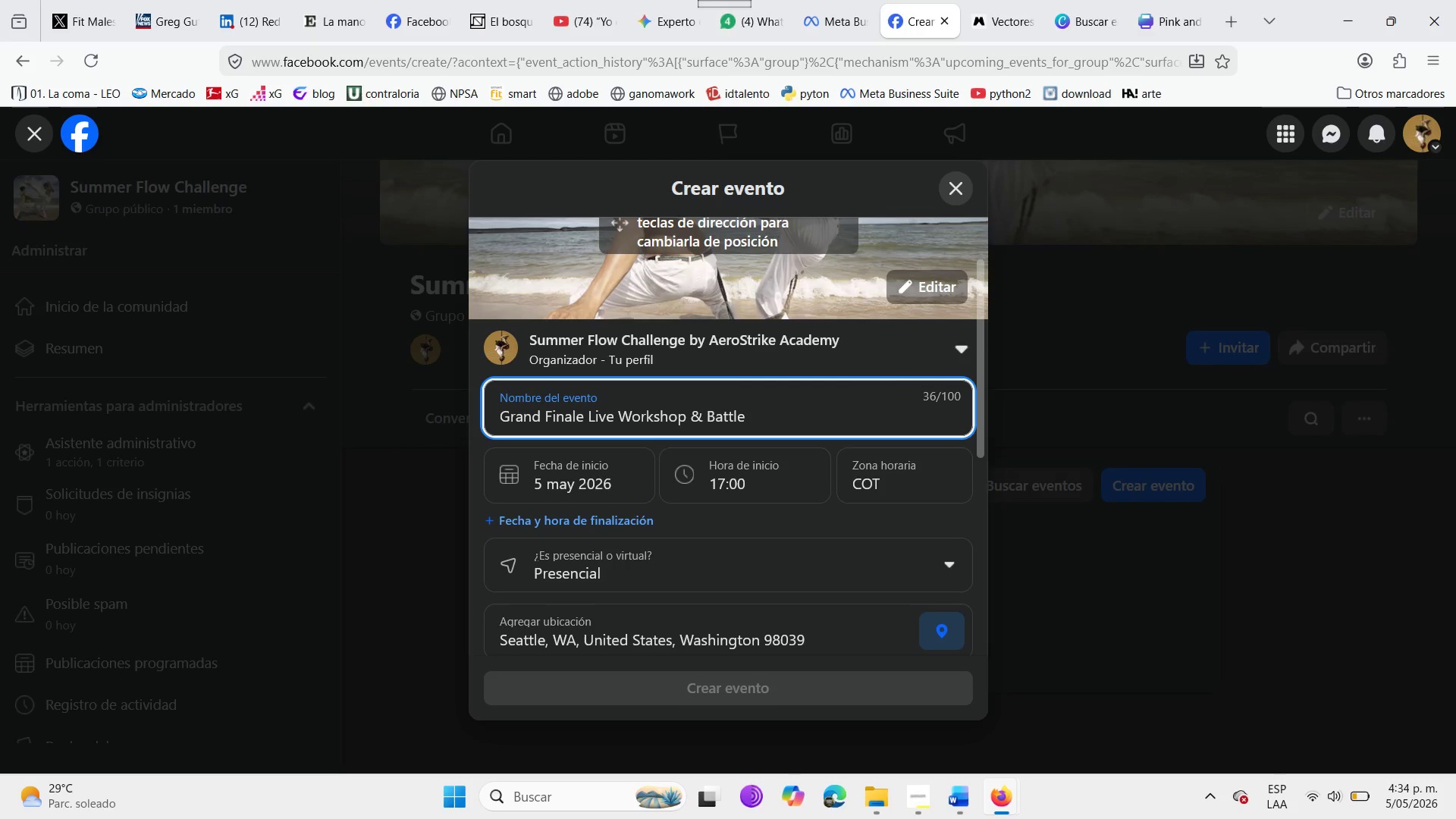 
wait(8.45)
 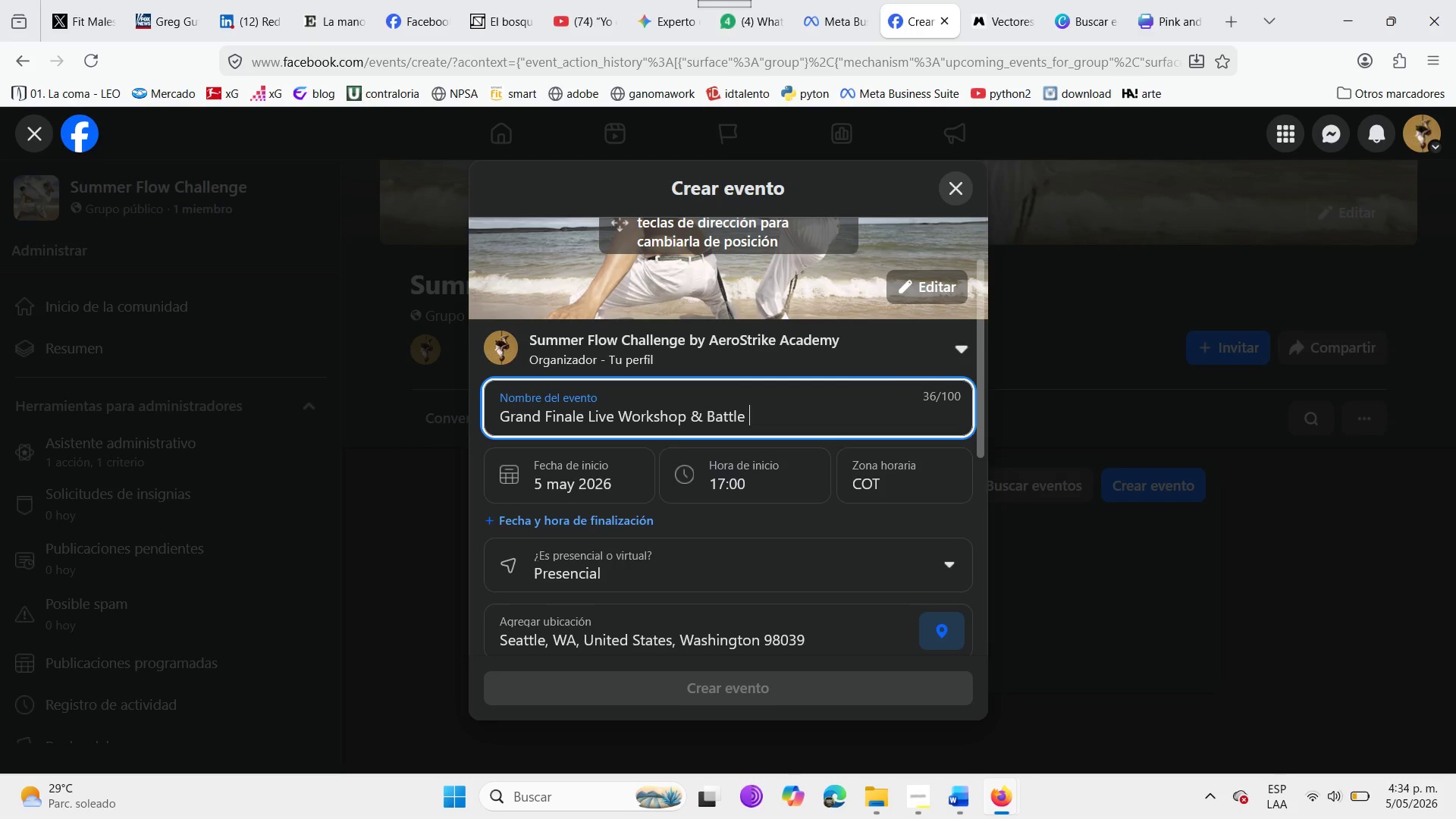 
left_click([745, 565])
 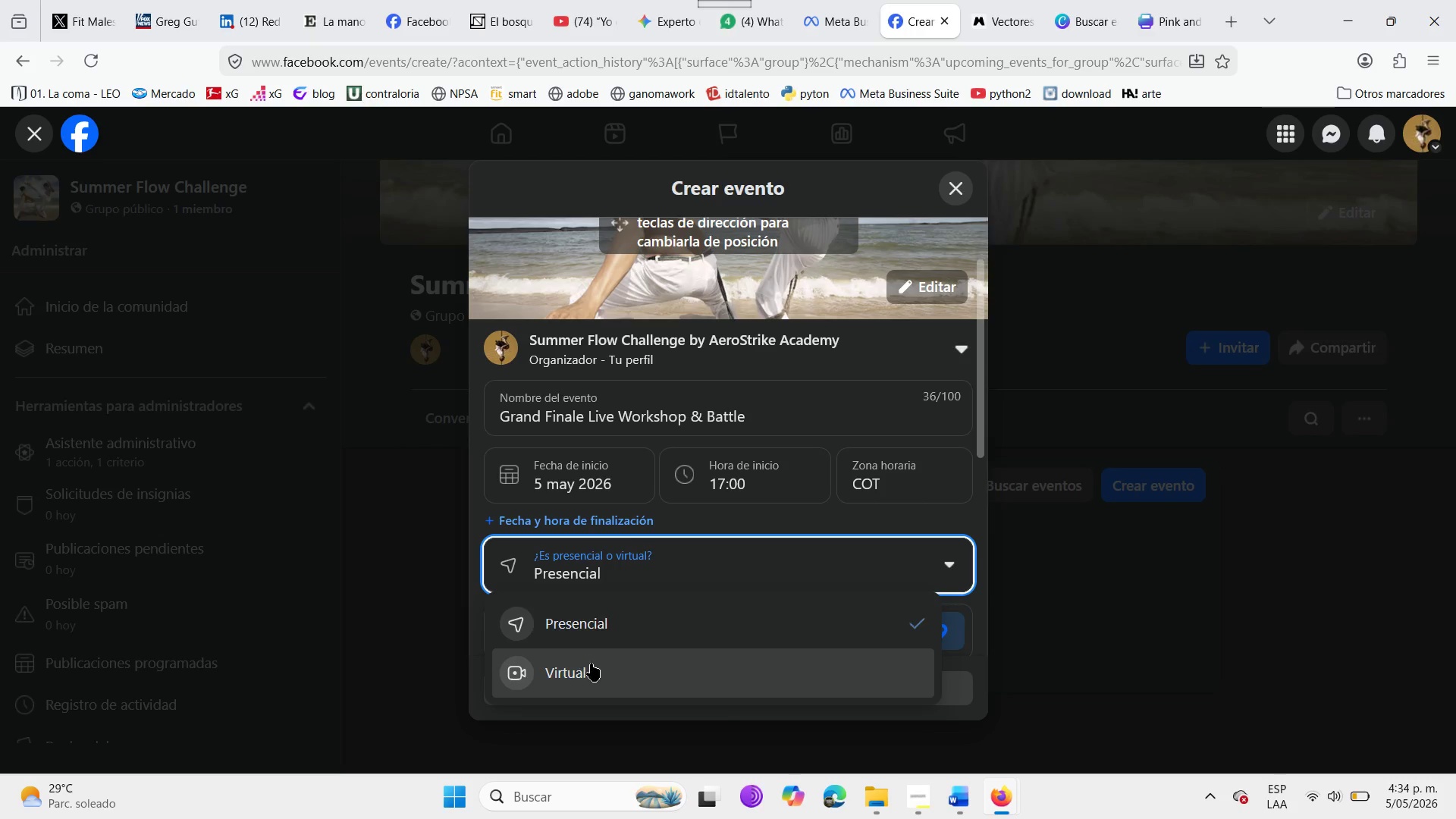 
left_click([584, 629])
 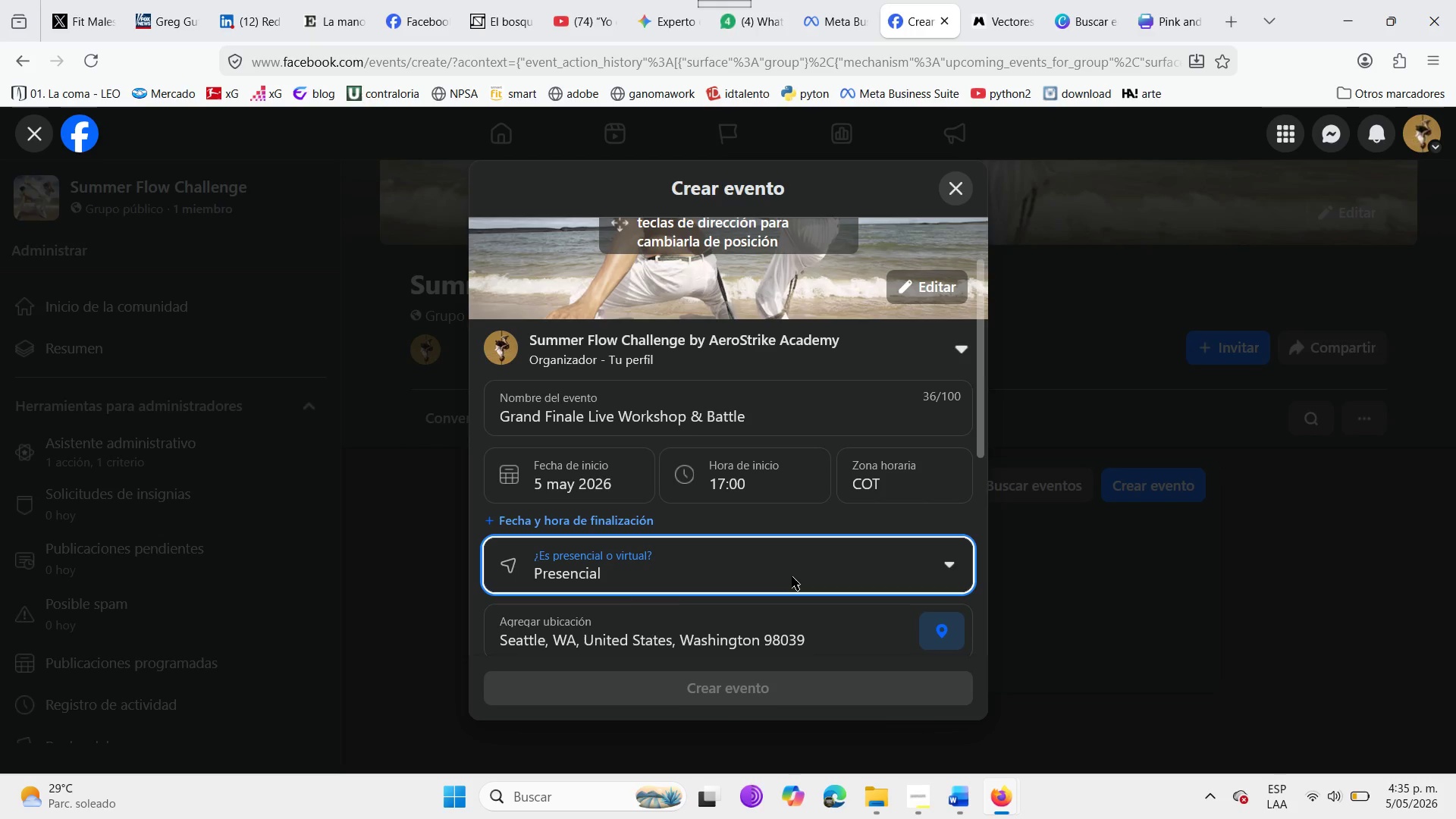 
scroll: coordinate [787, 576], scroll_direction: down, amount: 3.0
 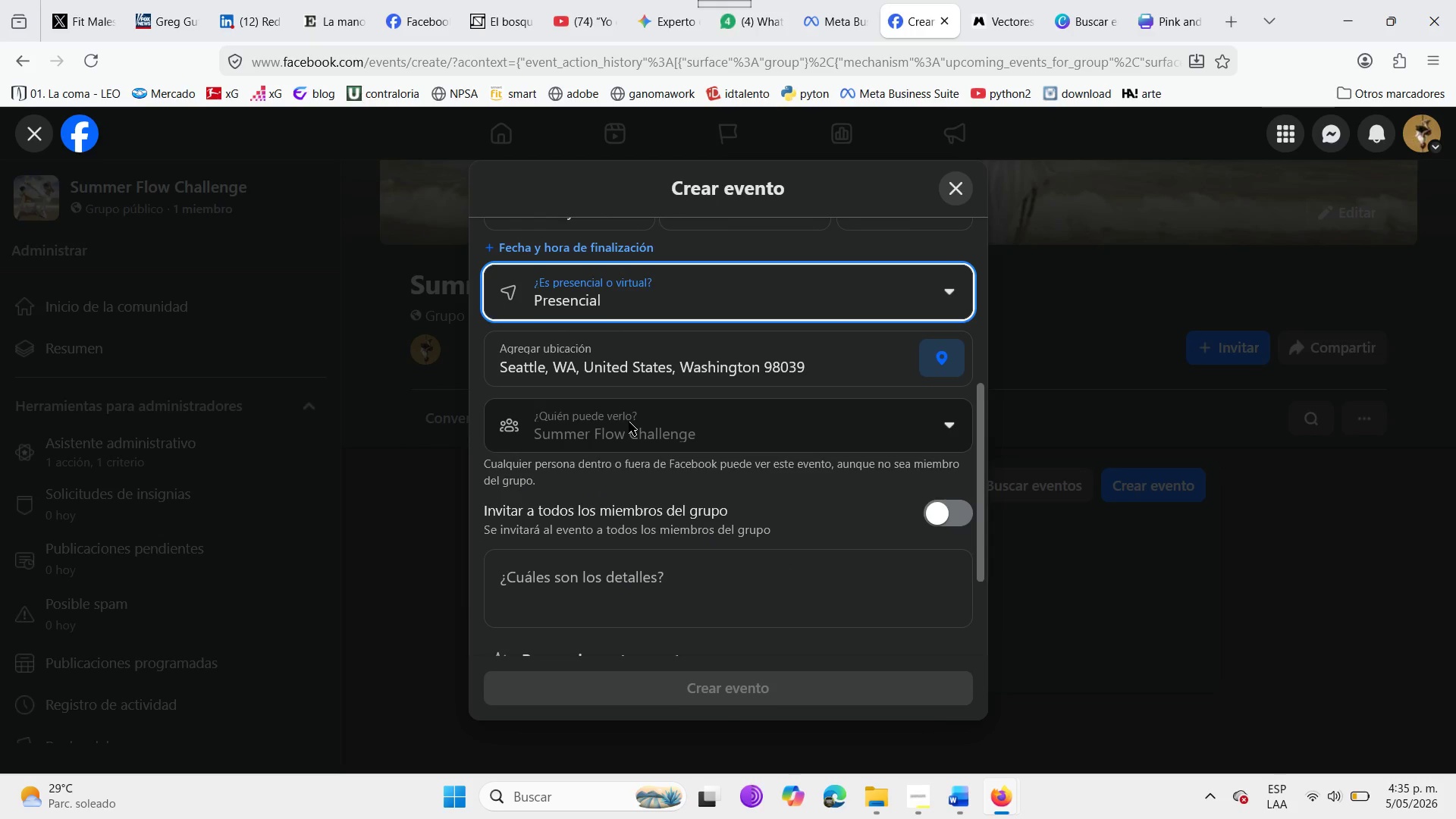 
left_click([629, 422])
 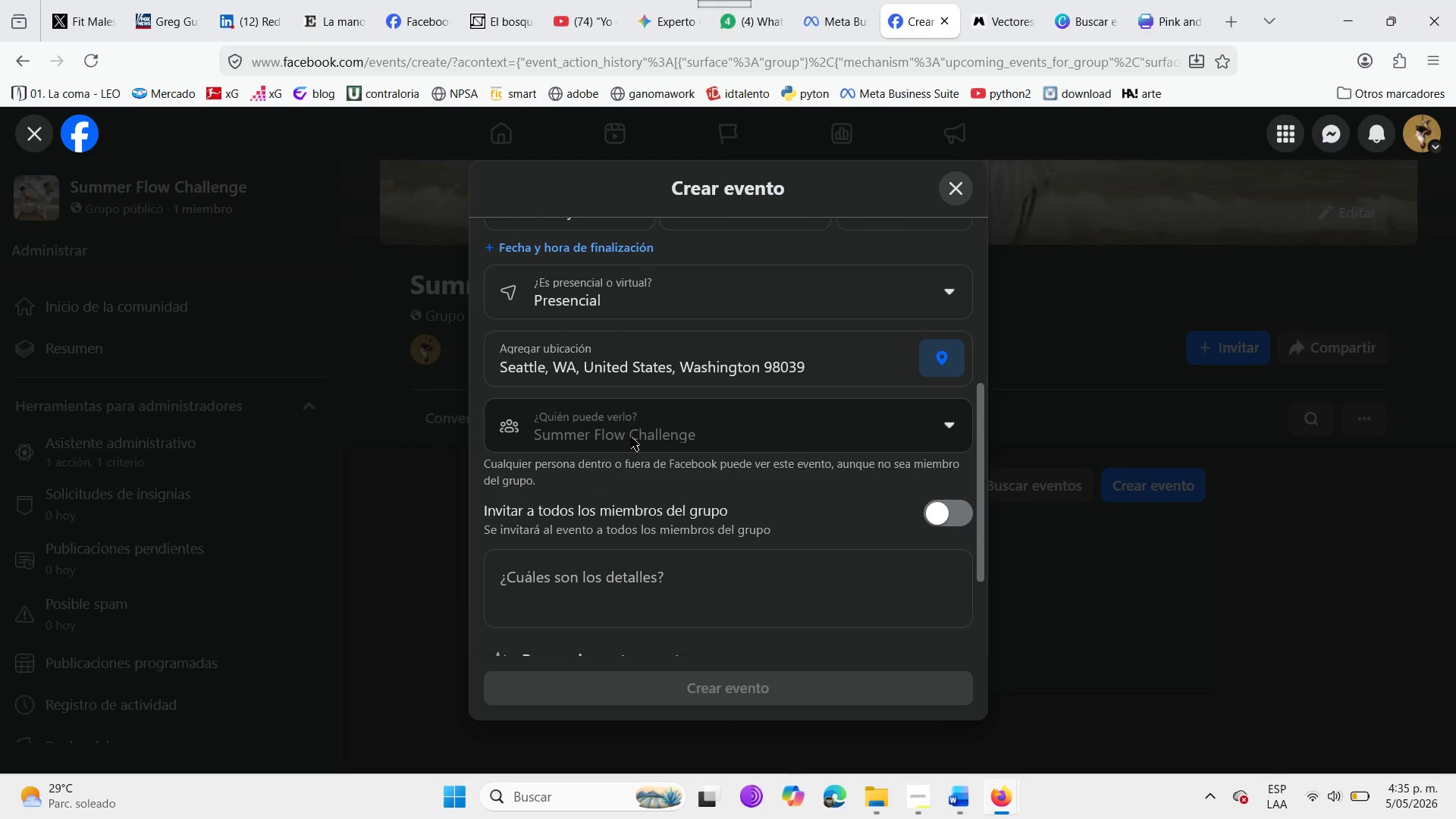 
left_click([631, 437])
 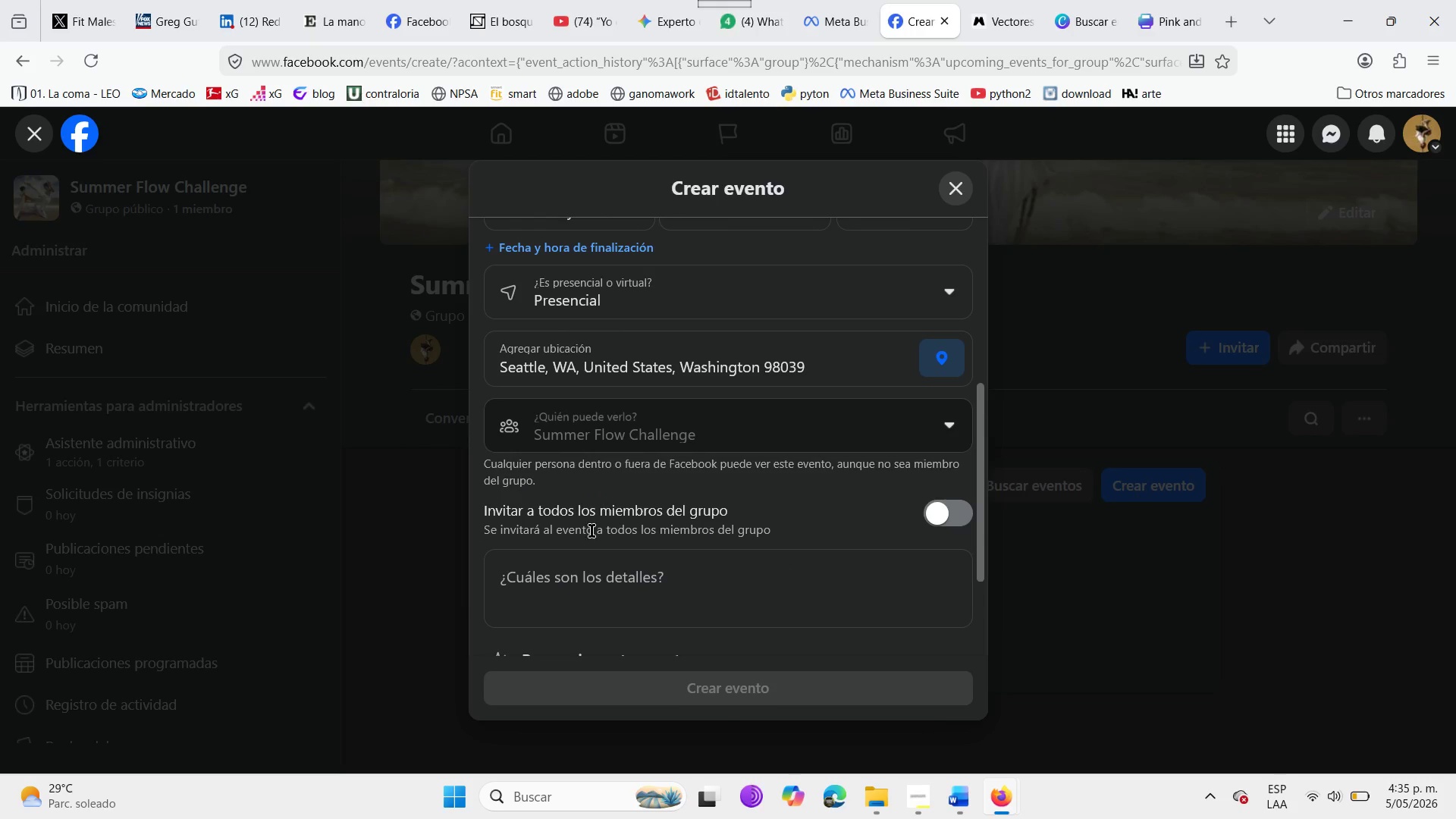 
scroll: coordinate [584, 556], scroll_direction: down, amount: 3.0
 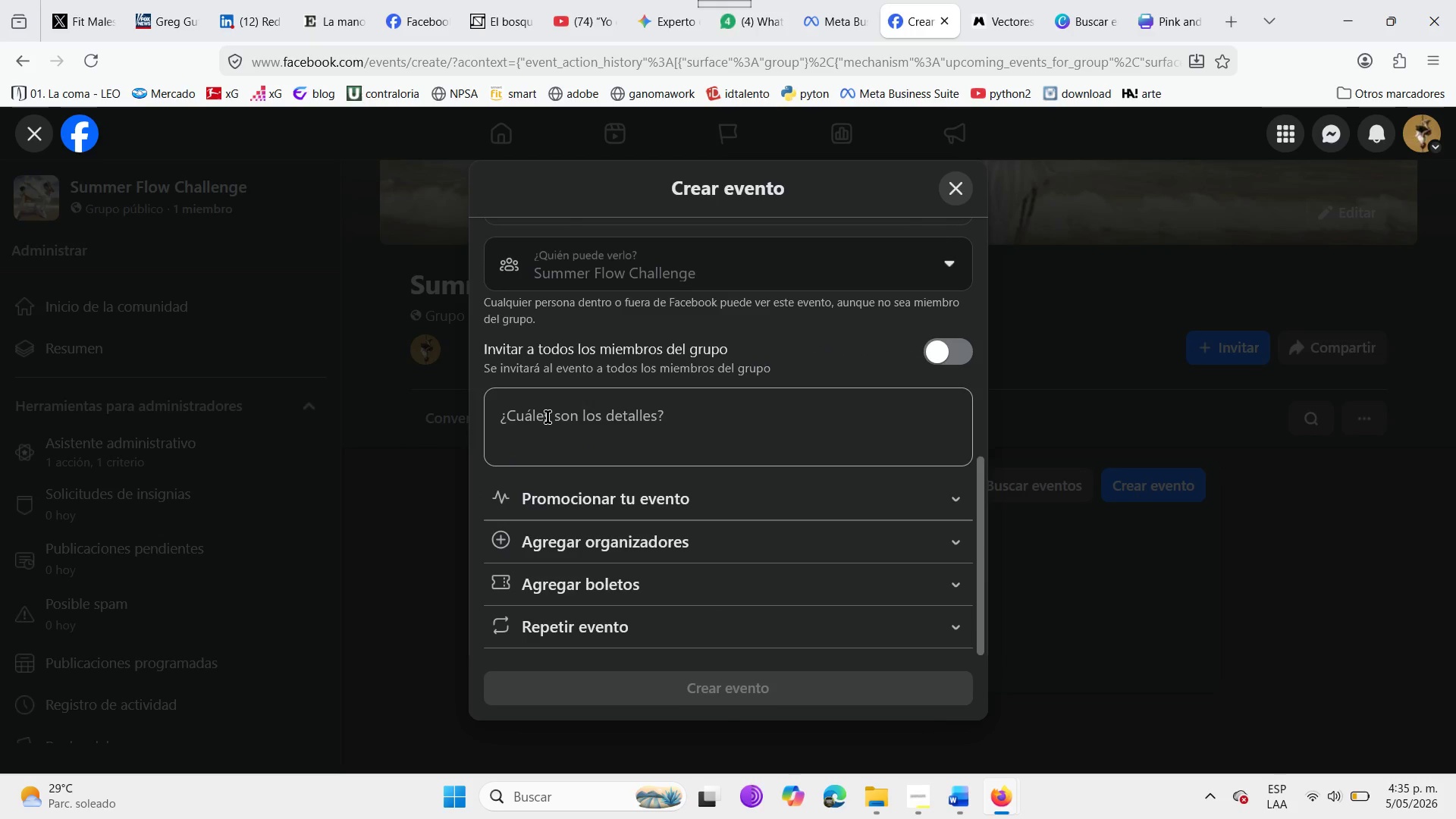 
left_click([547, 416])
 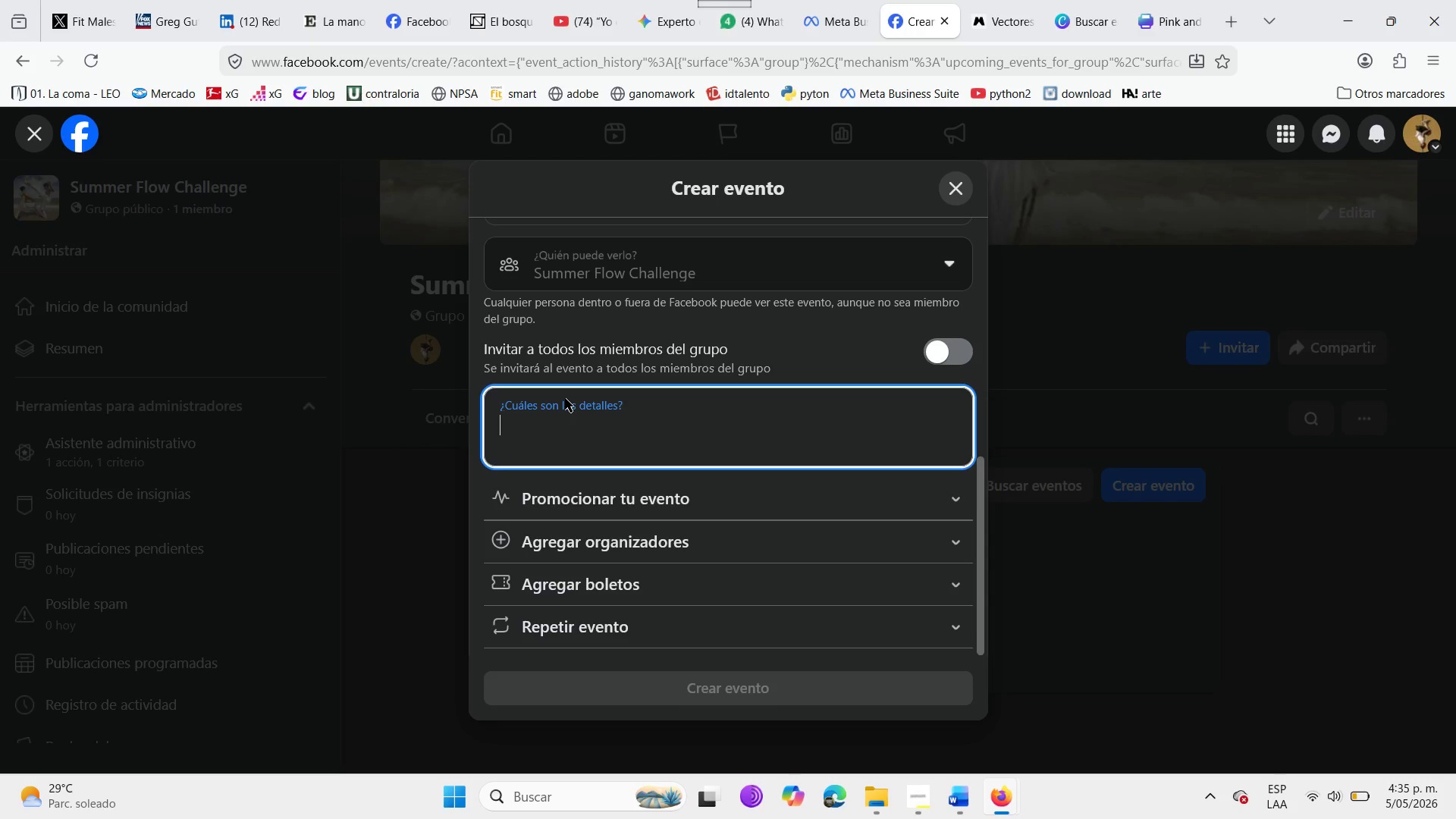 
wait(12.95)
 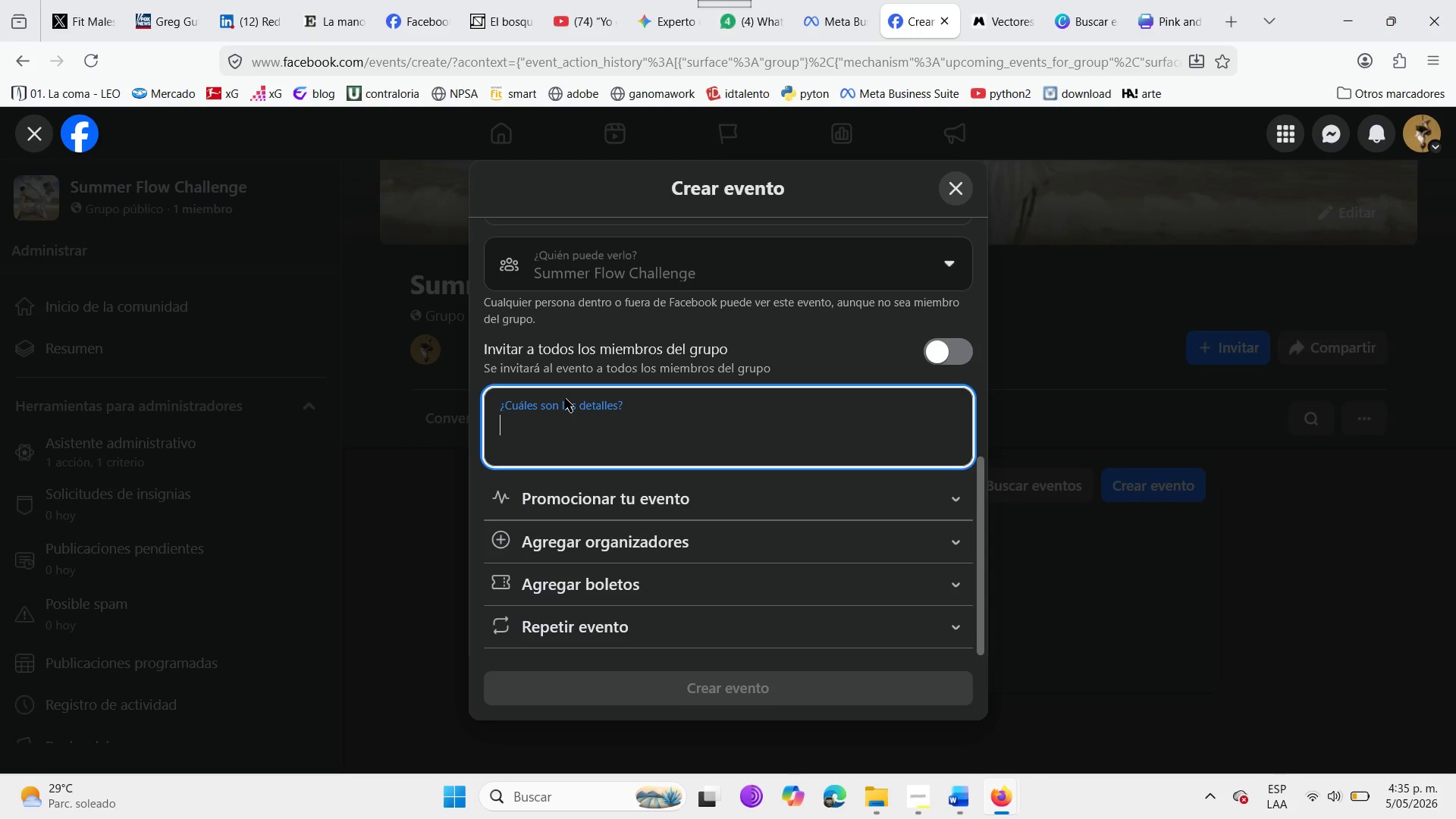 
left_click([549, 420])
 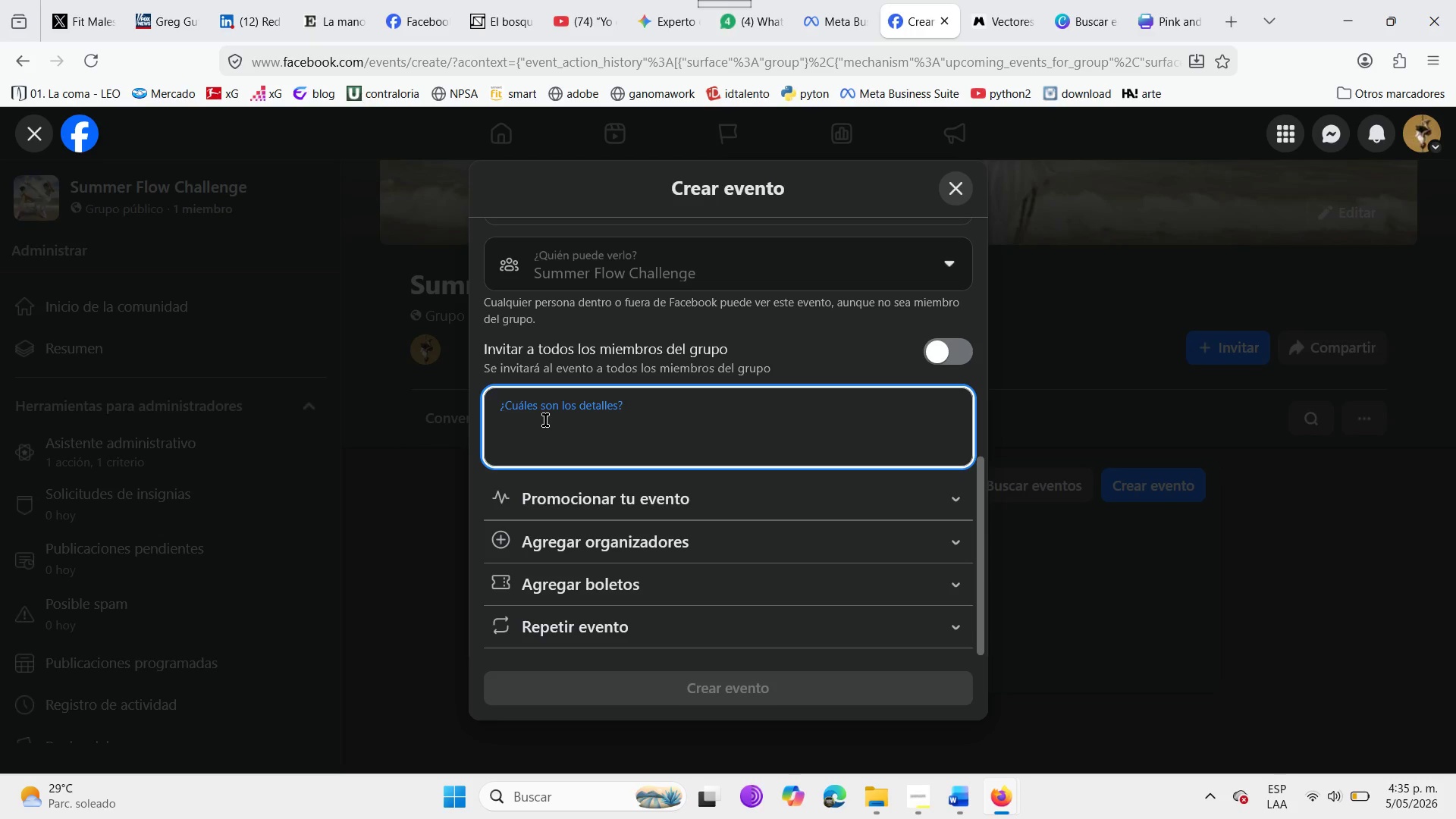 
type(F)
key(Backspace)
key(Backspace)
key(Backspace)
type(The mopme)
key(Backspace)
key(Backspace)
key(Backspace)
type(mento )
key(Backspace)
key(Backspace)
type( of truth has arrived! The Grand Final )
key(Backspace)
type(e Live Work )
key(Backspace)
type(Shop )
 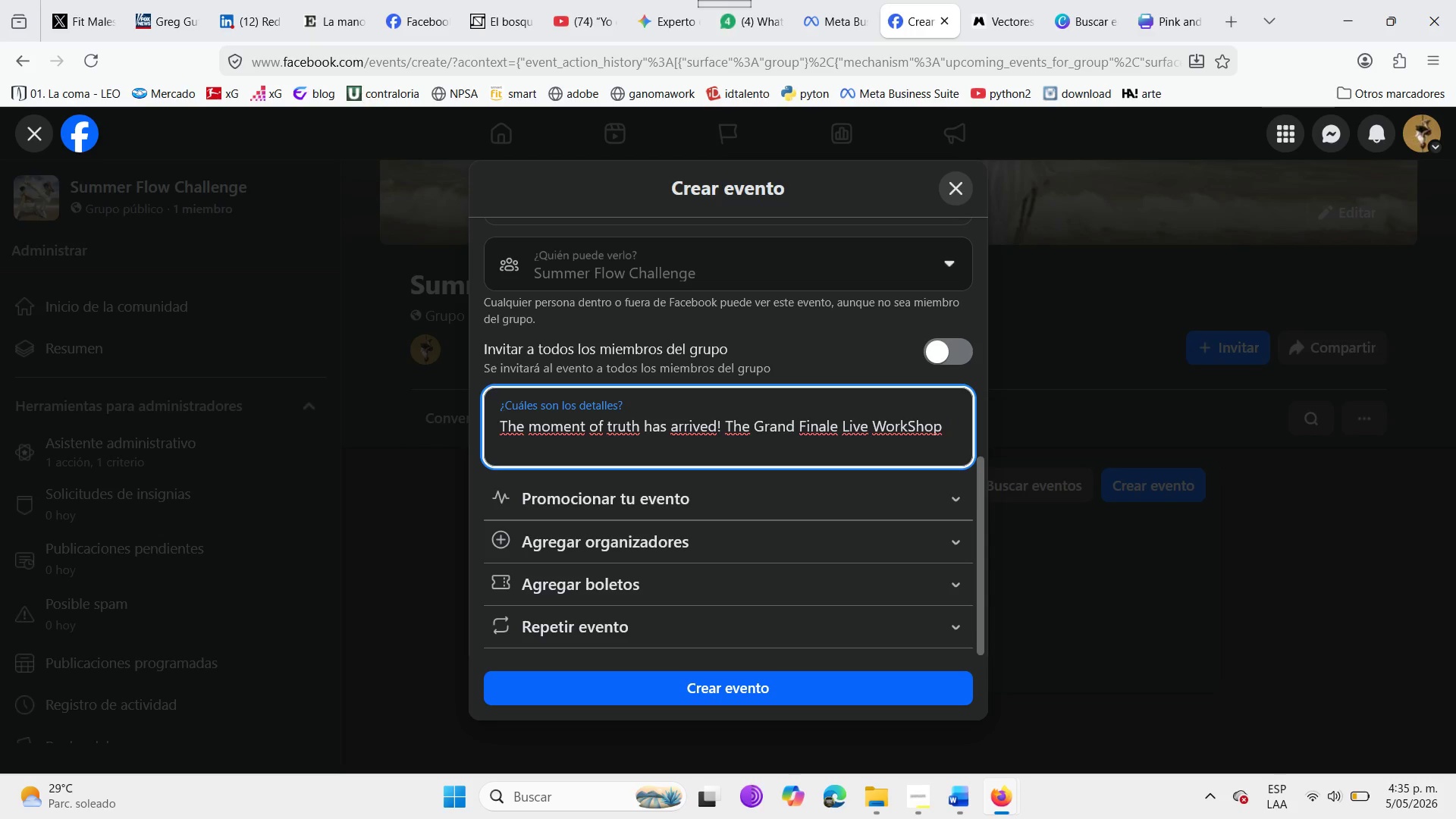 
key(ArrowLeft)
 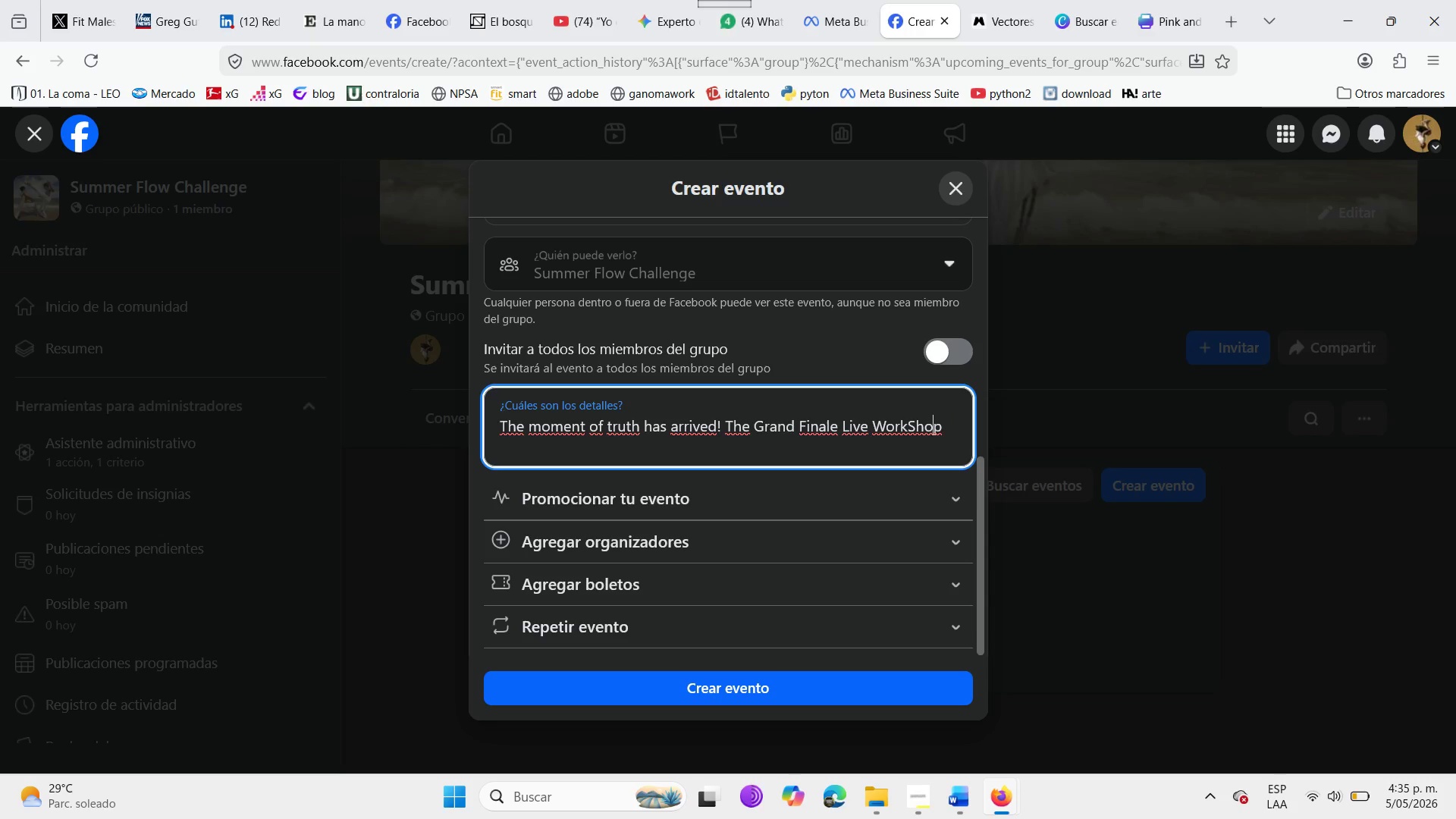 
key(ArrowLeft)
 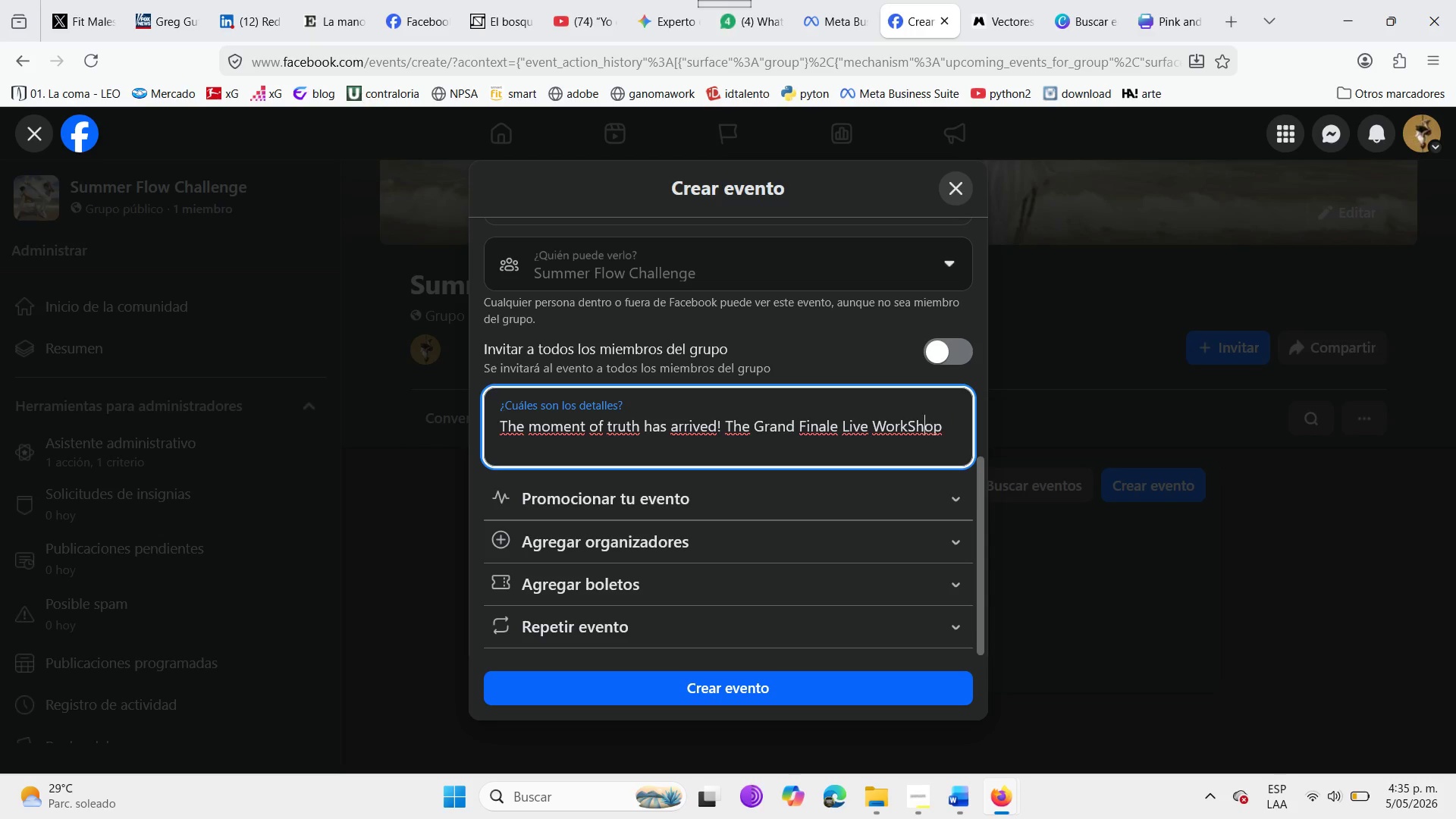 
key(ArrowLeft)
 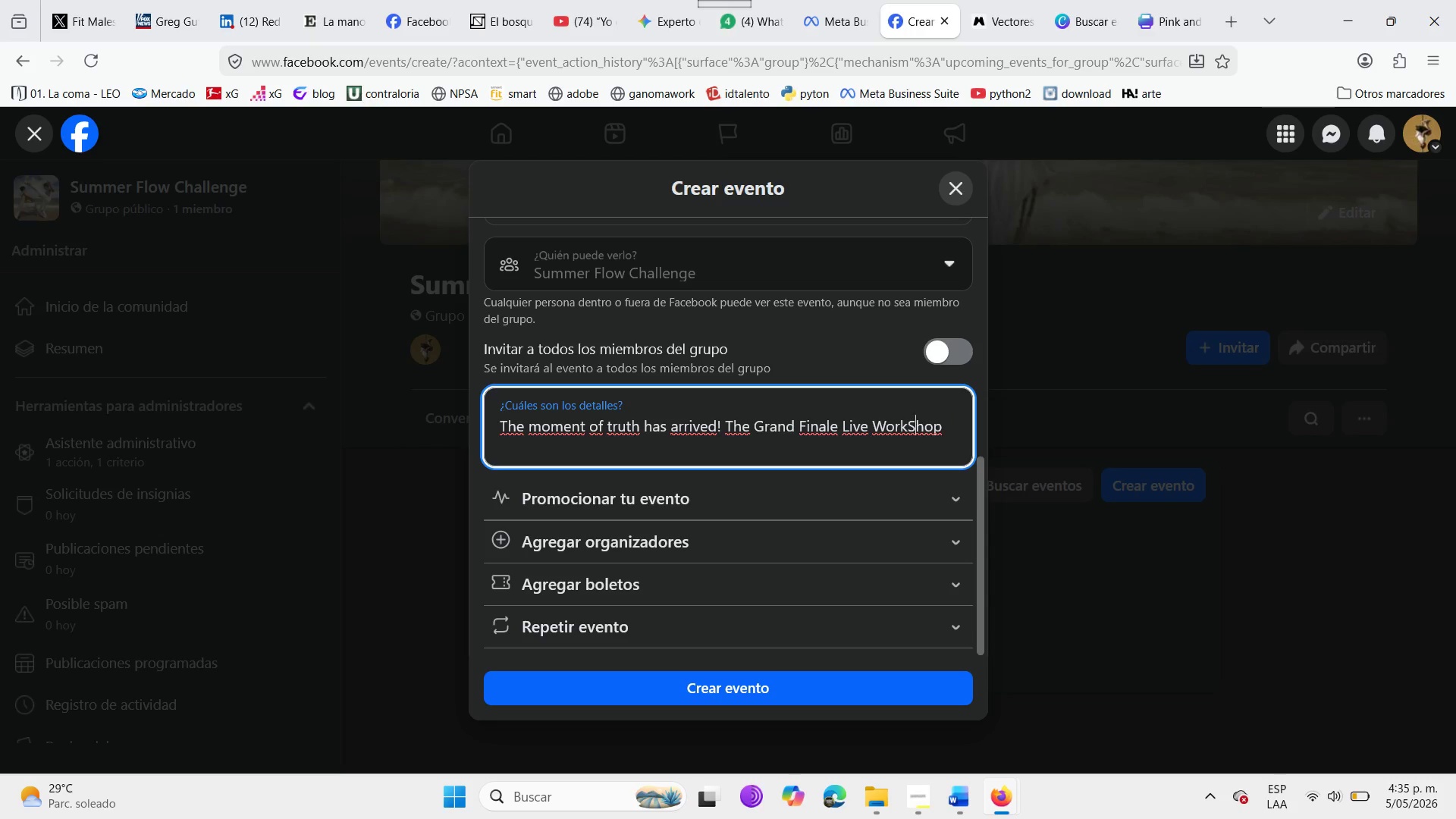 
key(ArrowLeft)
 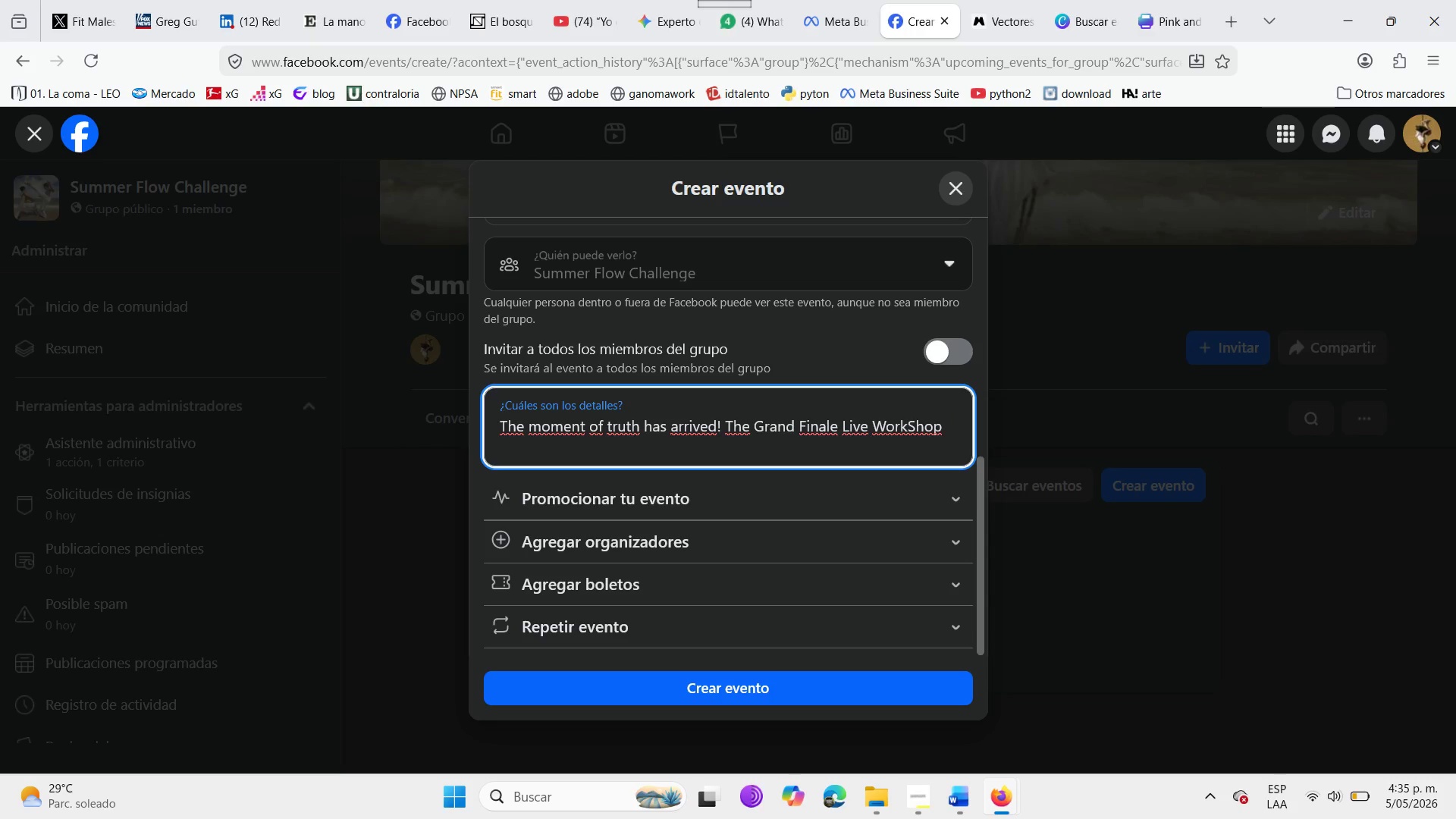 
key(Backspace)
 